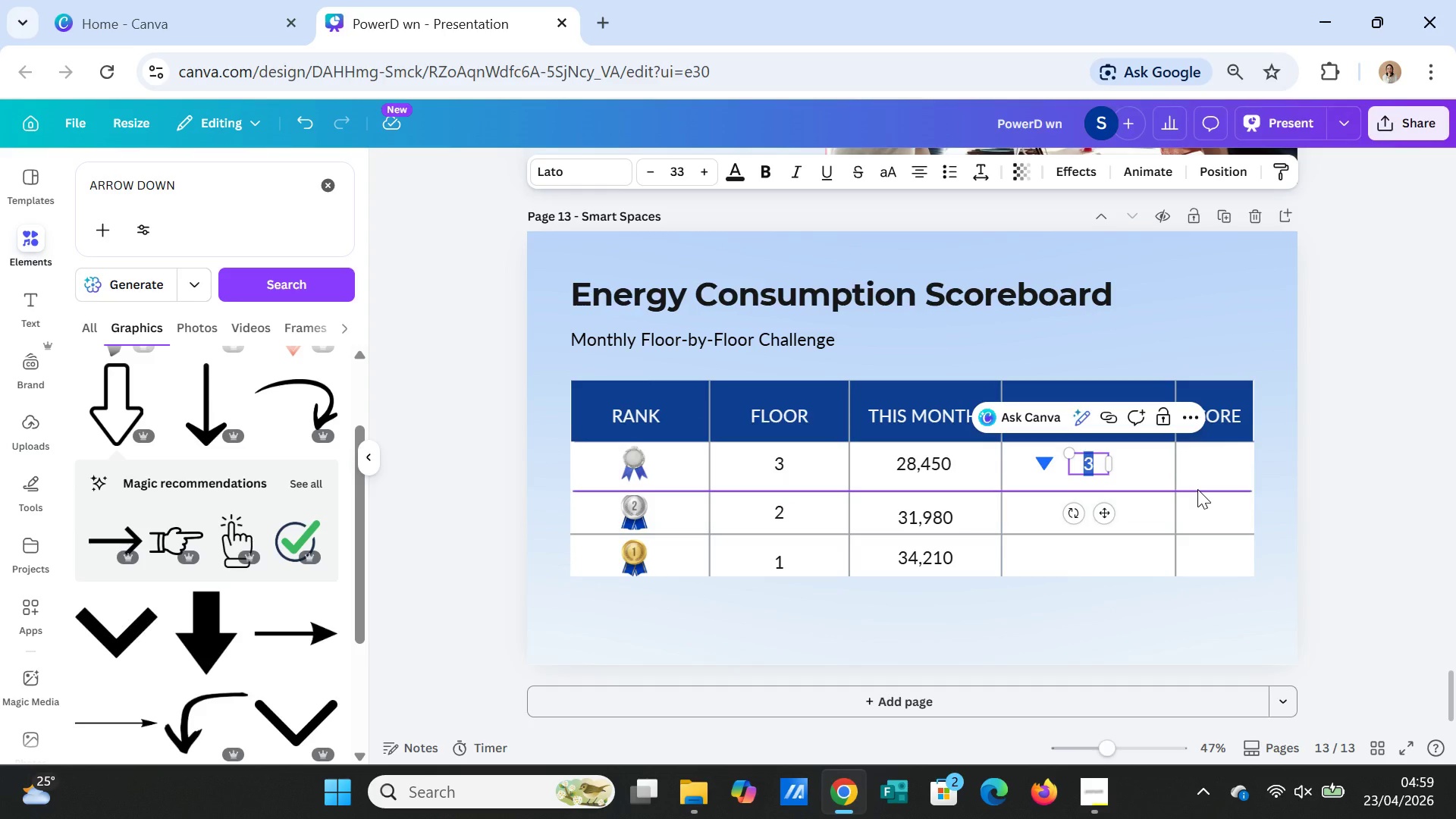 
type(-8,6%)
 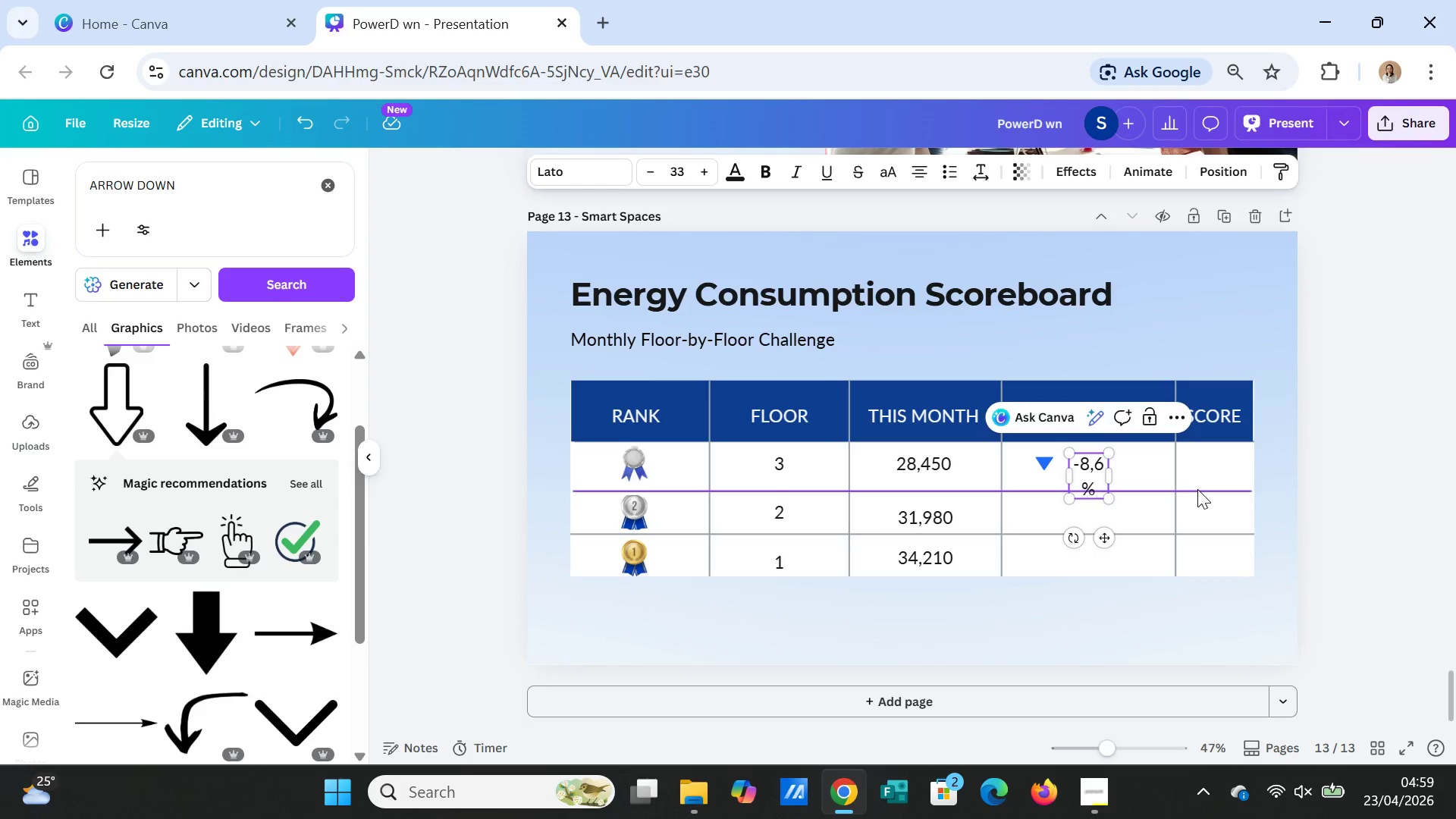 
left_click_drag(start_coordinate=[1114, 476], to_coordinate=[1124, 470])
 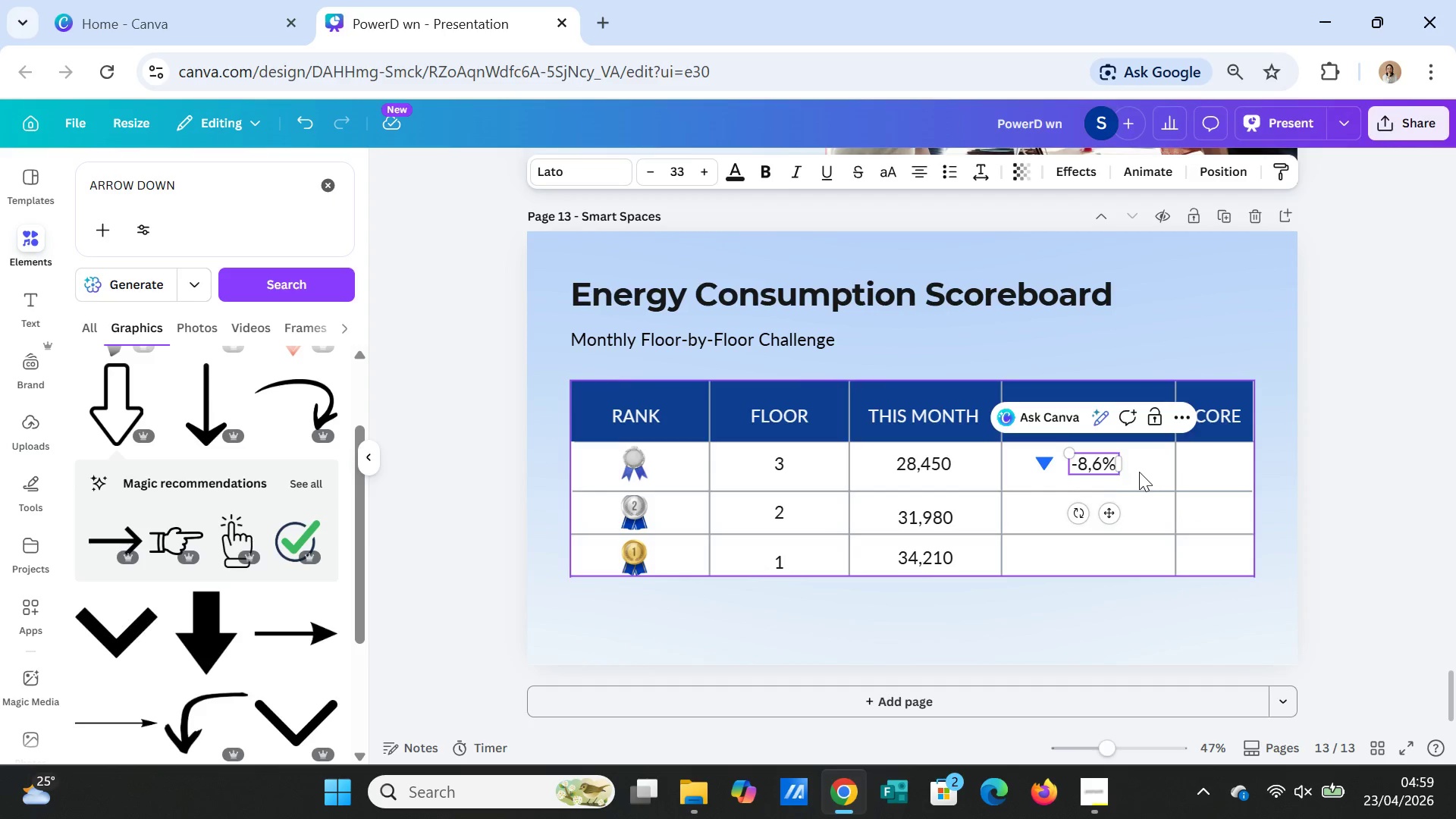 
left_click([1139, 472])
 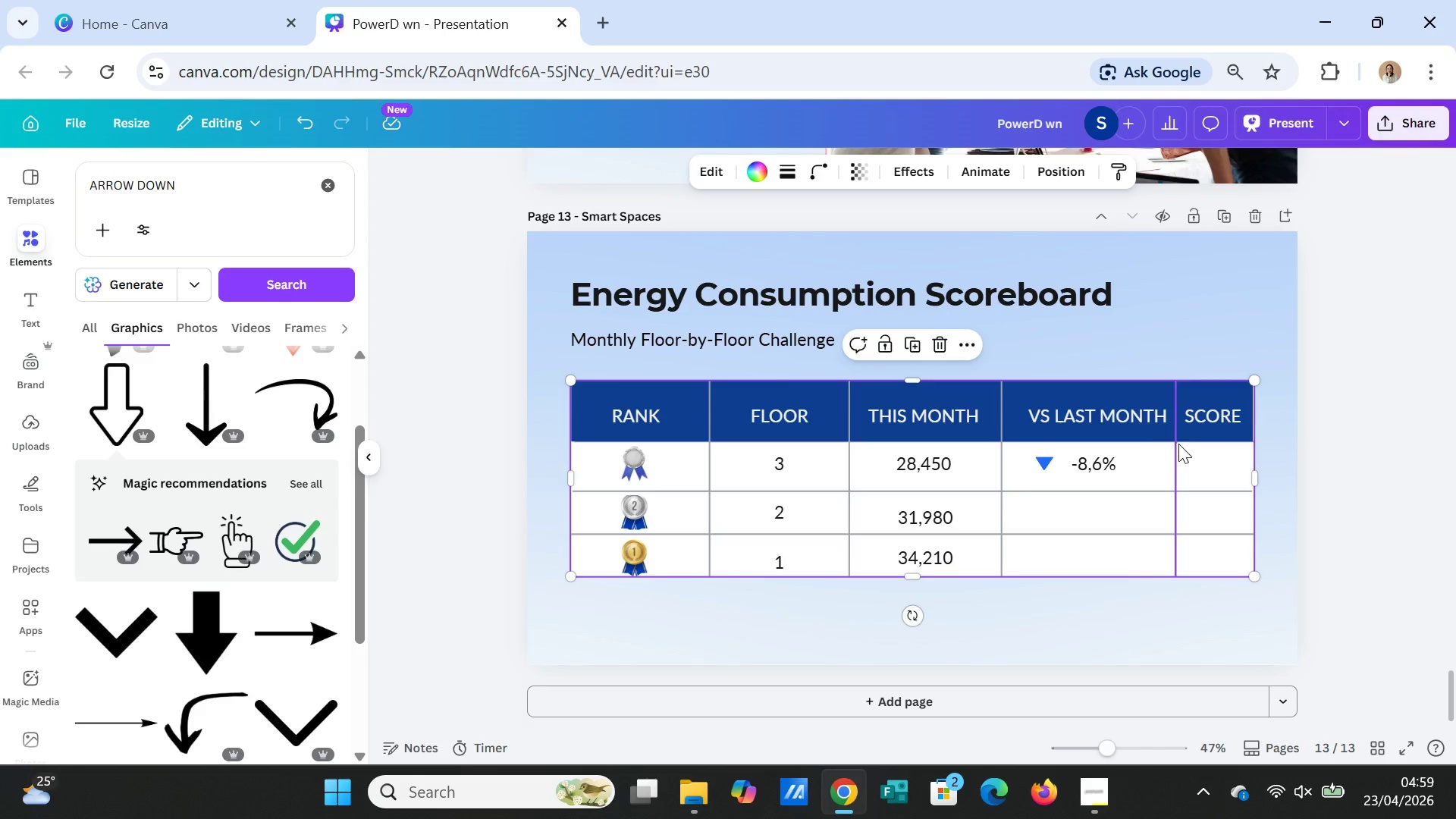 
left_click([1043, 457])
 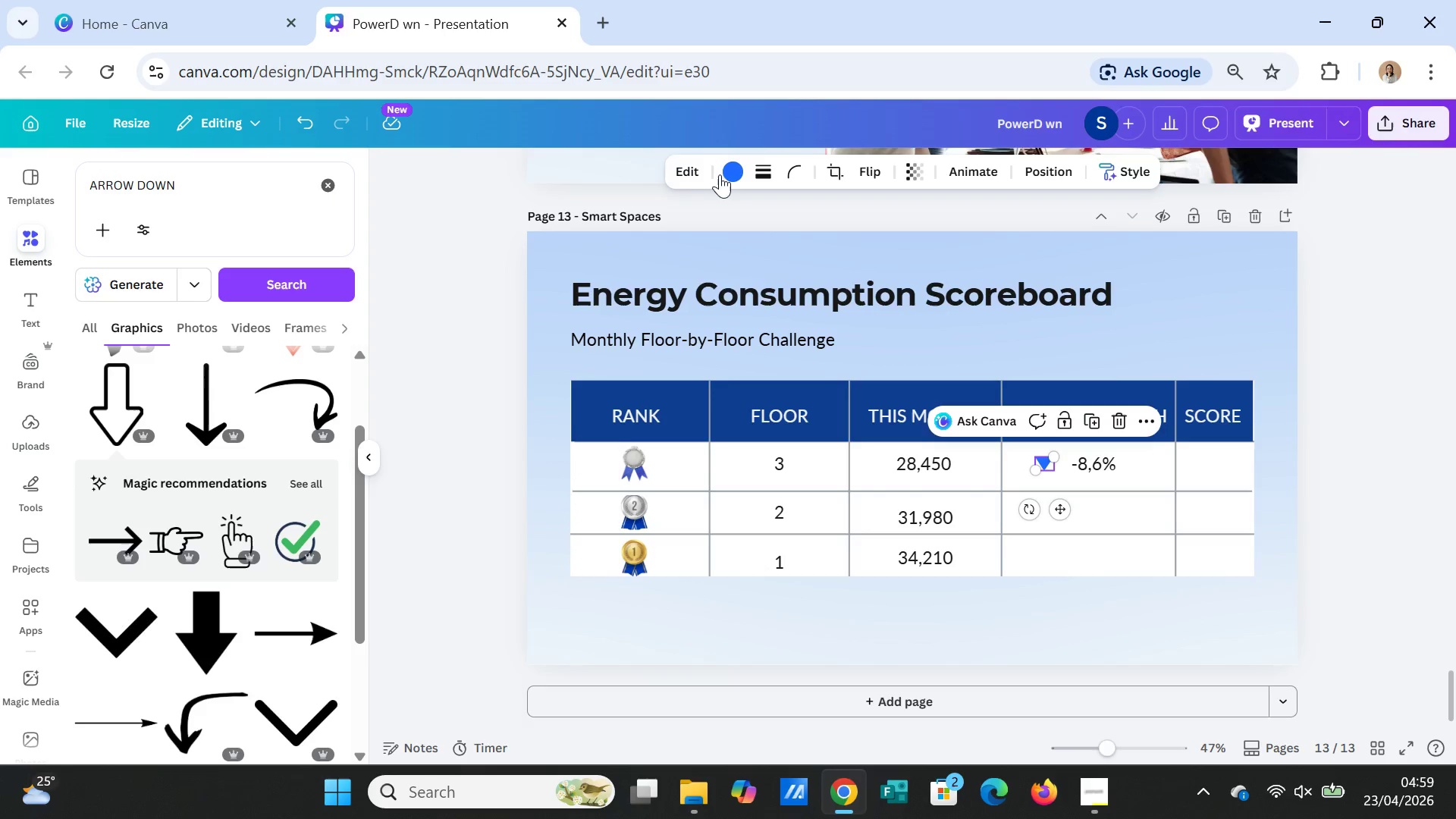 
left_click([720, 174])
 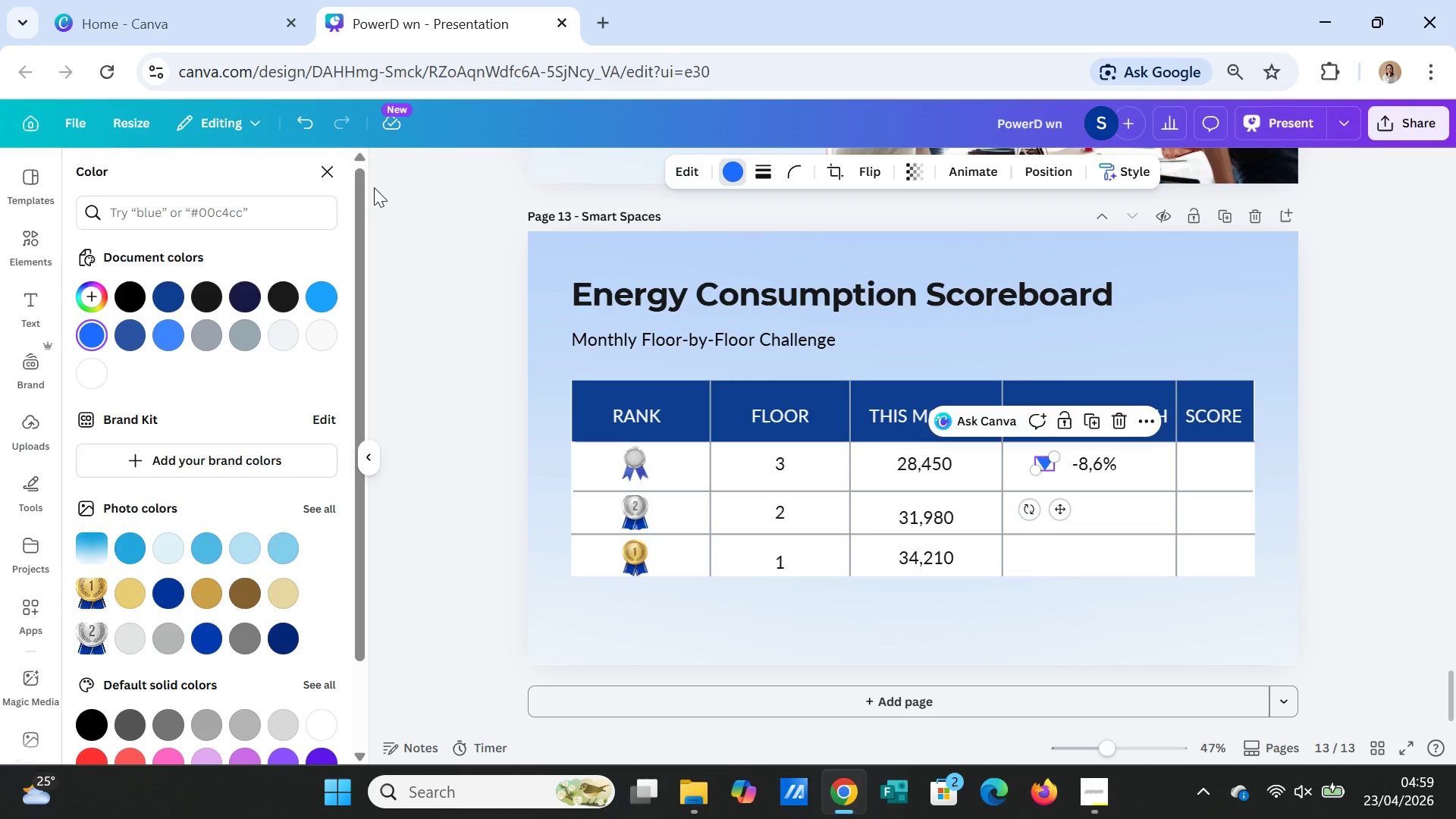 
wait(16.52)
 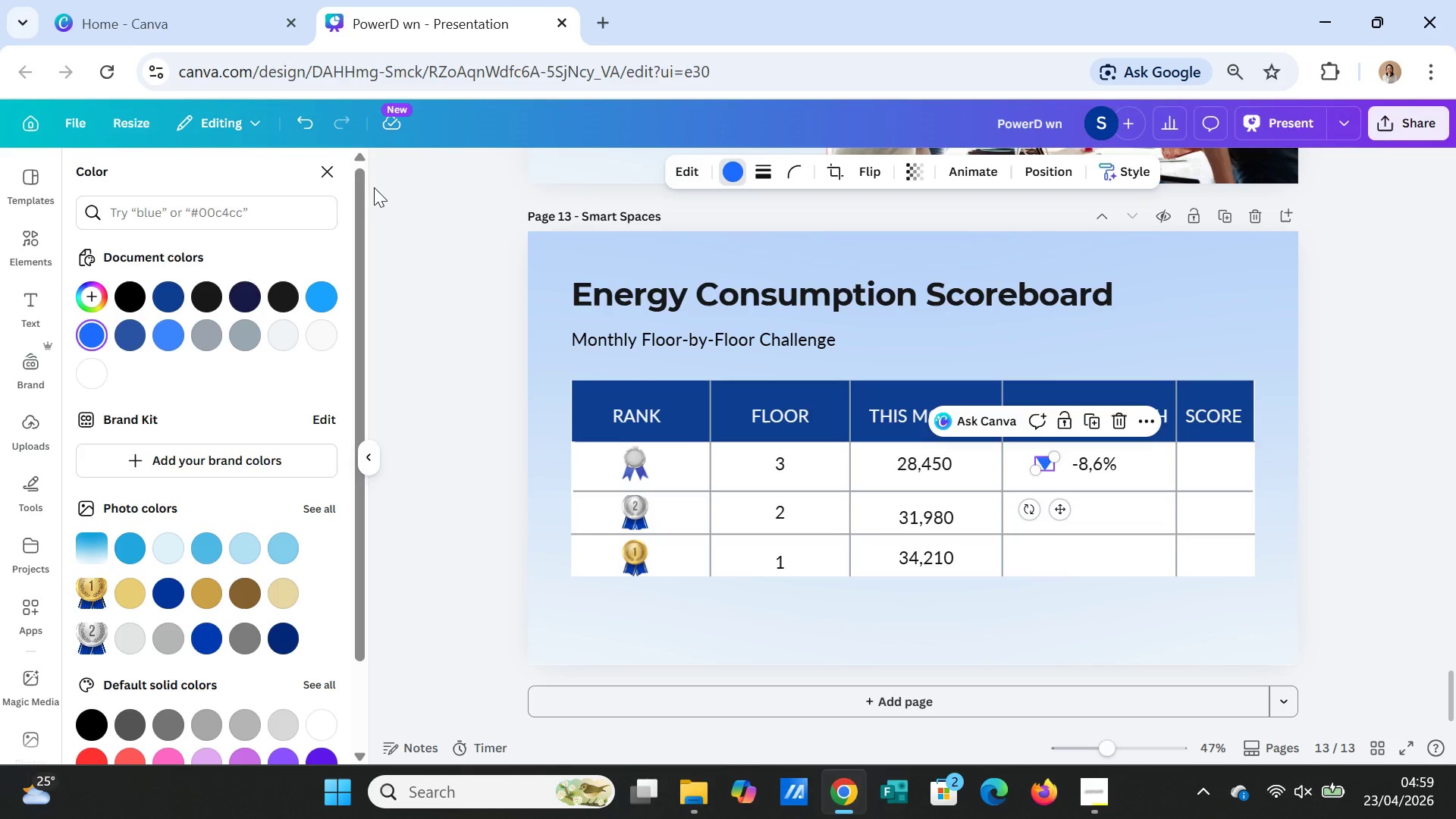 
left_click([315, 501])
 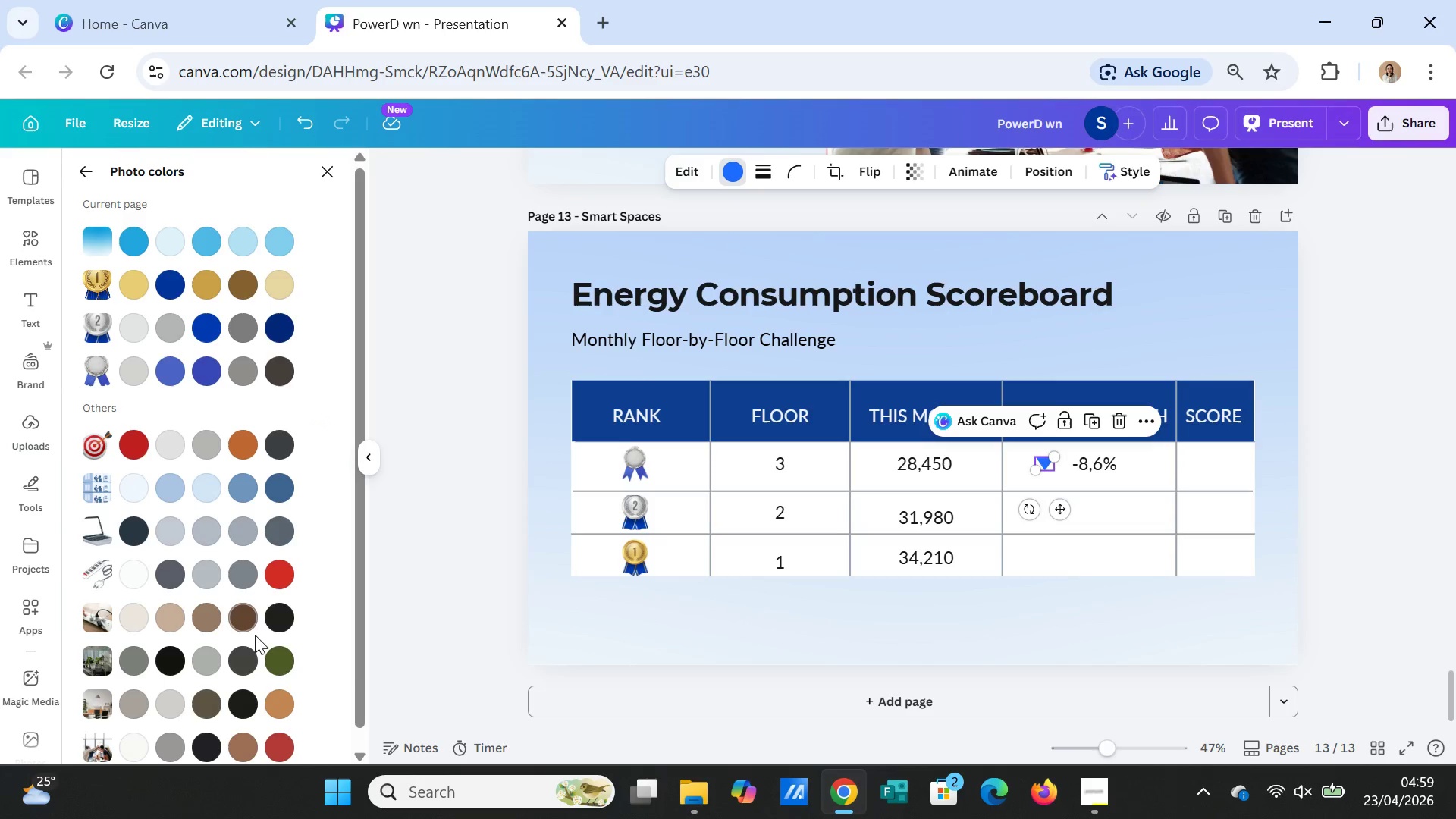 
scroll: coordinate [253, 657], scroll_direction: down, amount: 3.0
 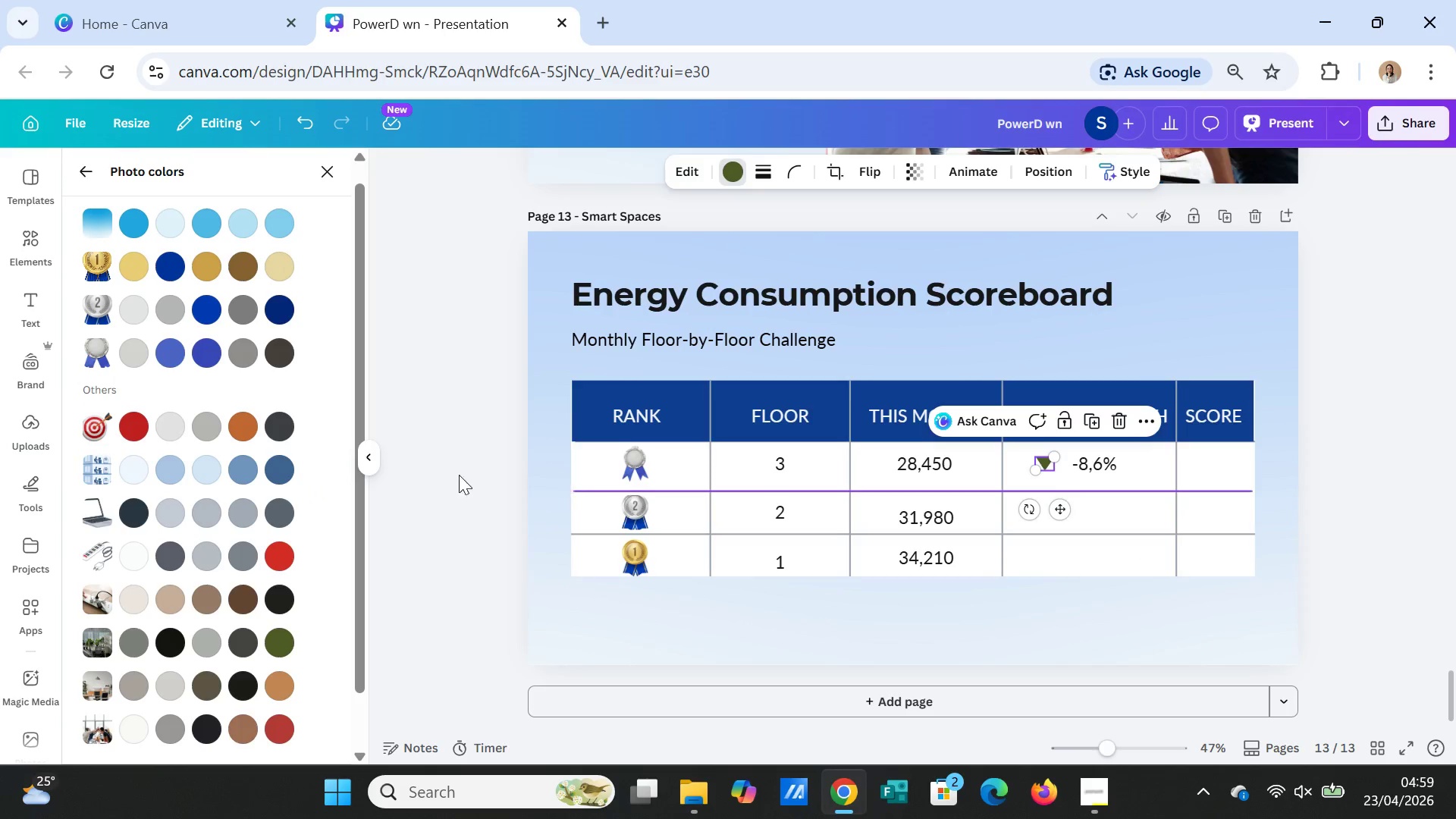 
scroll: coordinate [240, 589], scroll_direction: up, amount: 2.0
 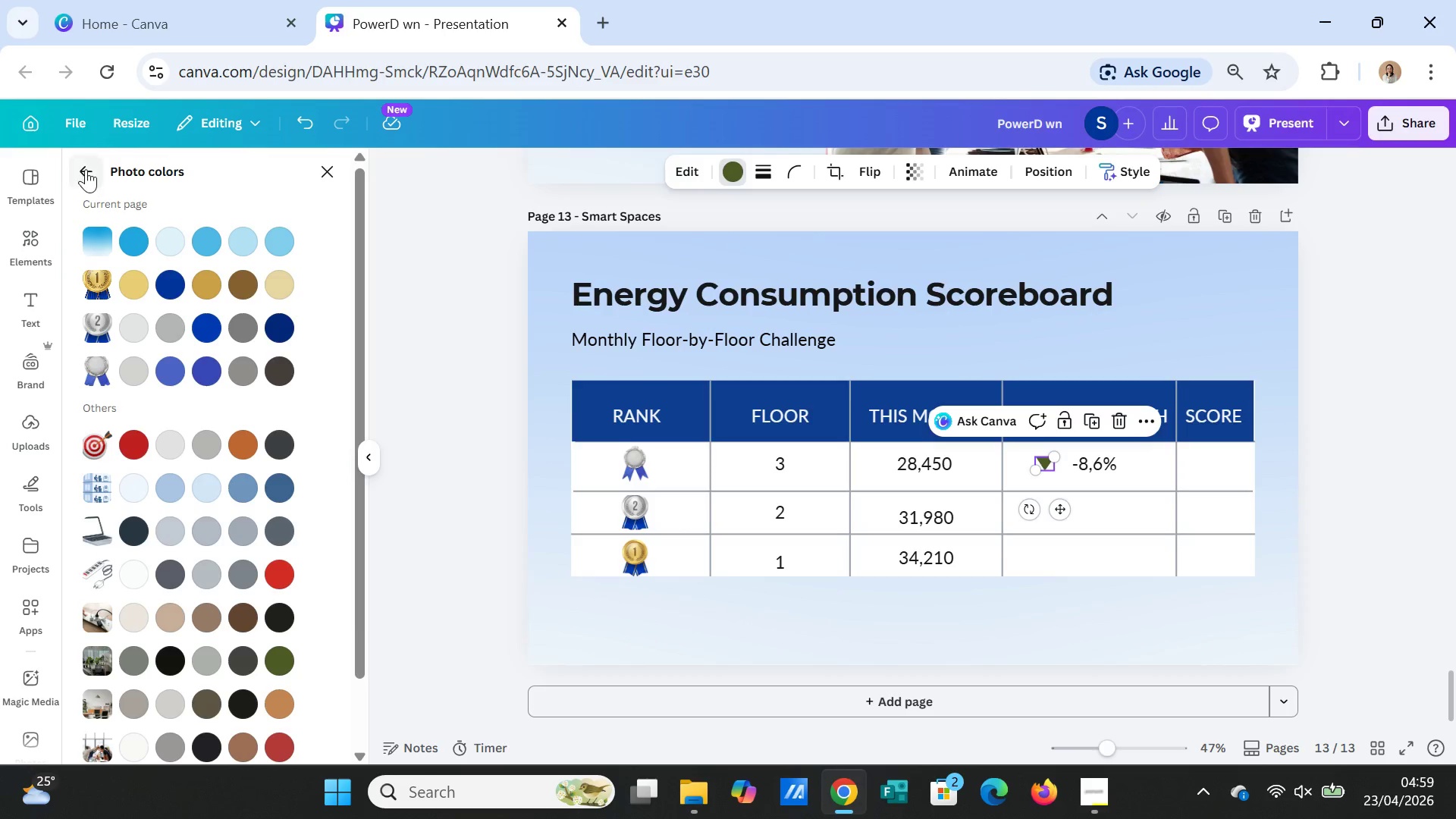 
left_click([86, 166])
 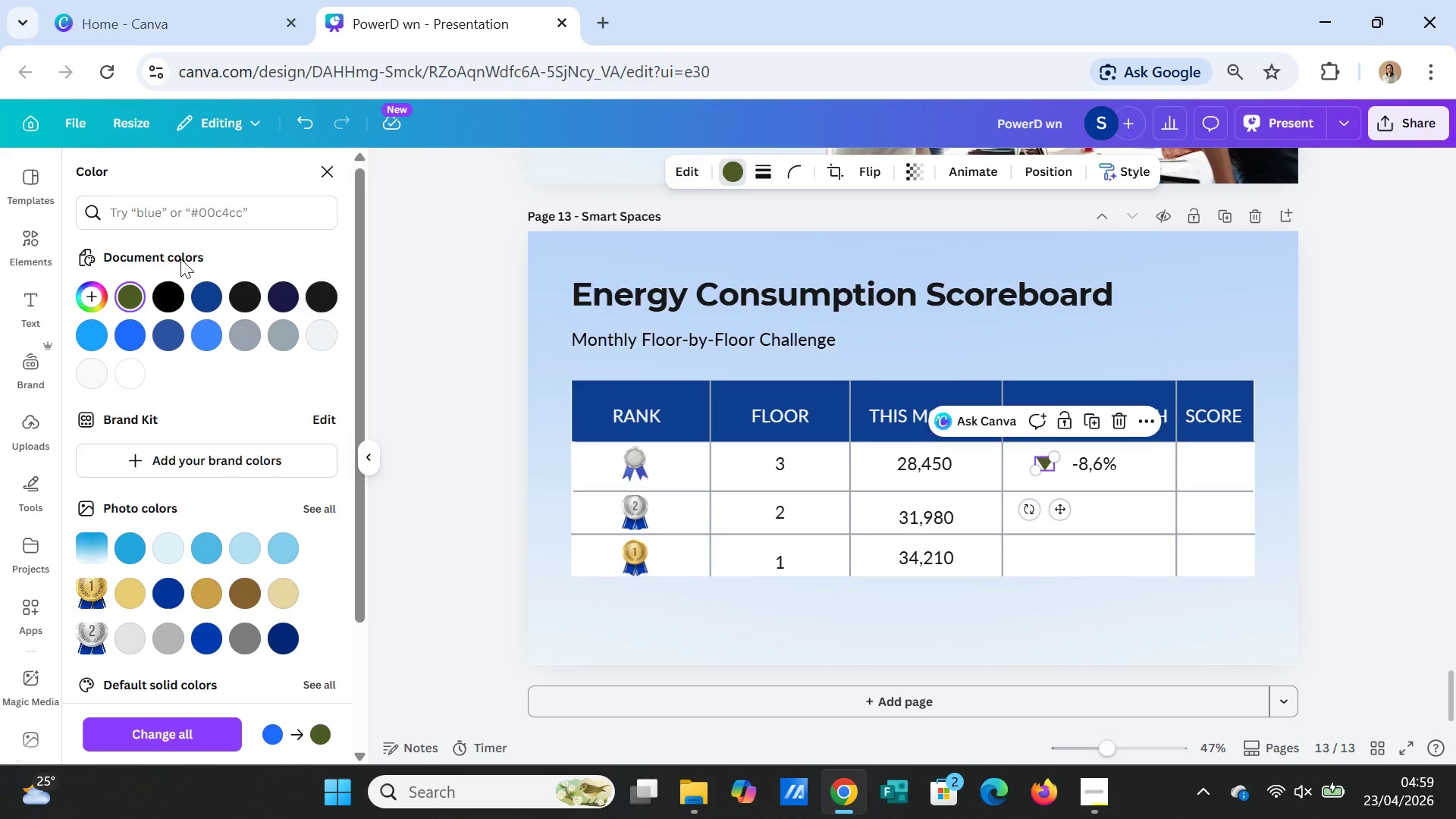 
left_click([180, 198])
 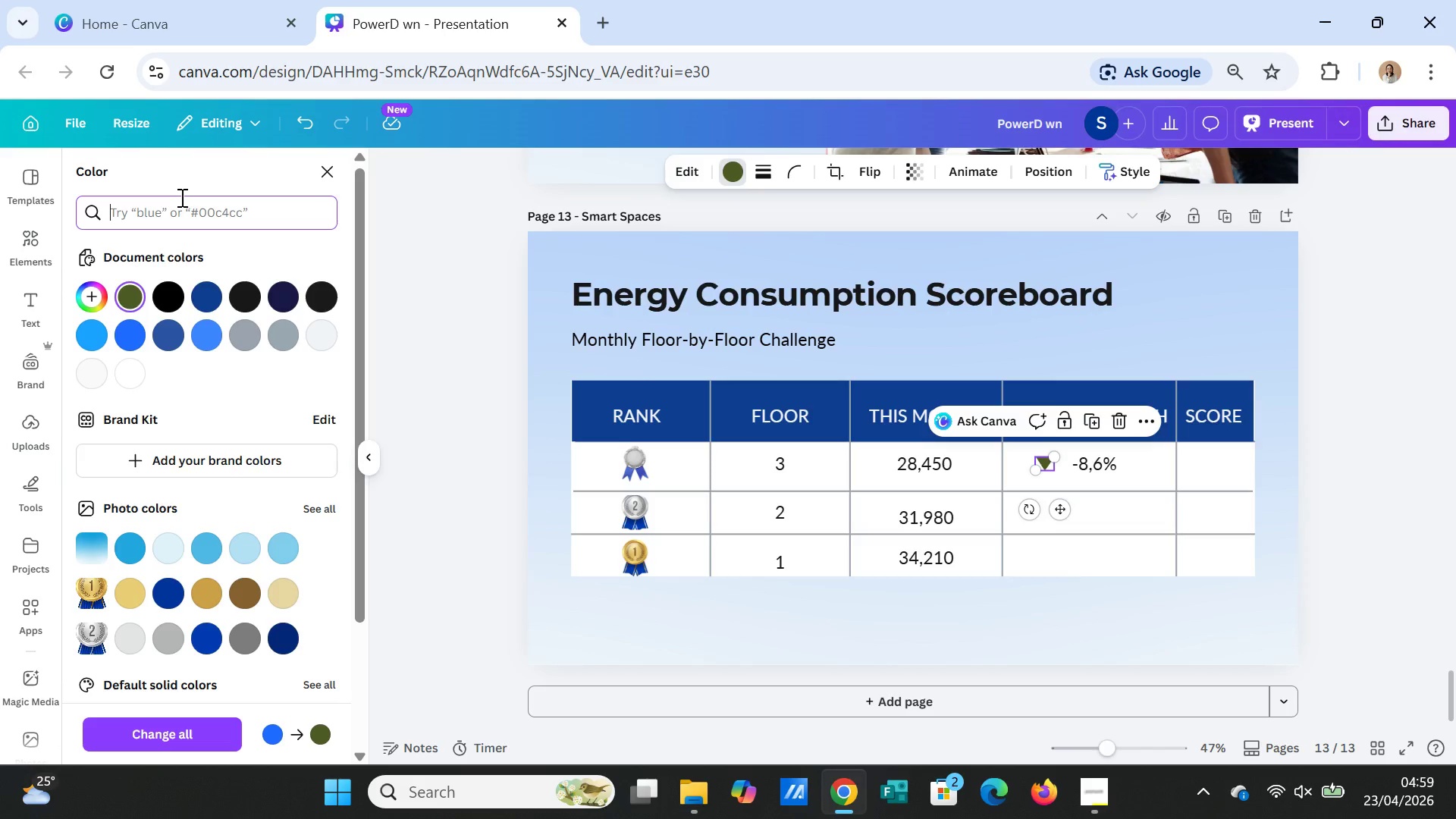 
type(GREEN)
 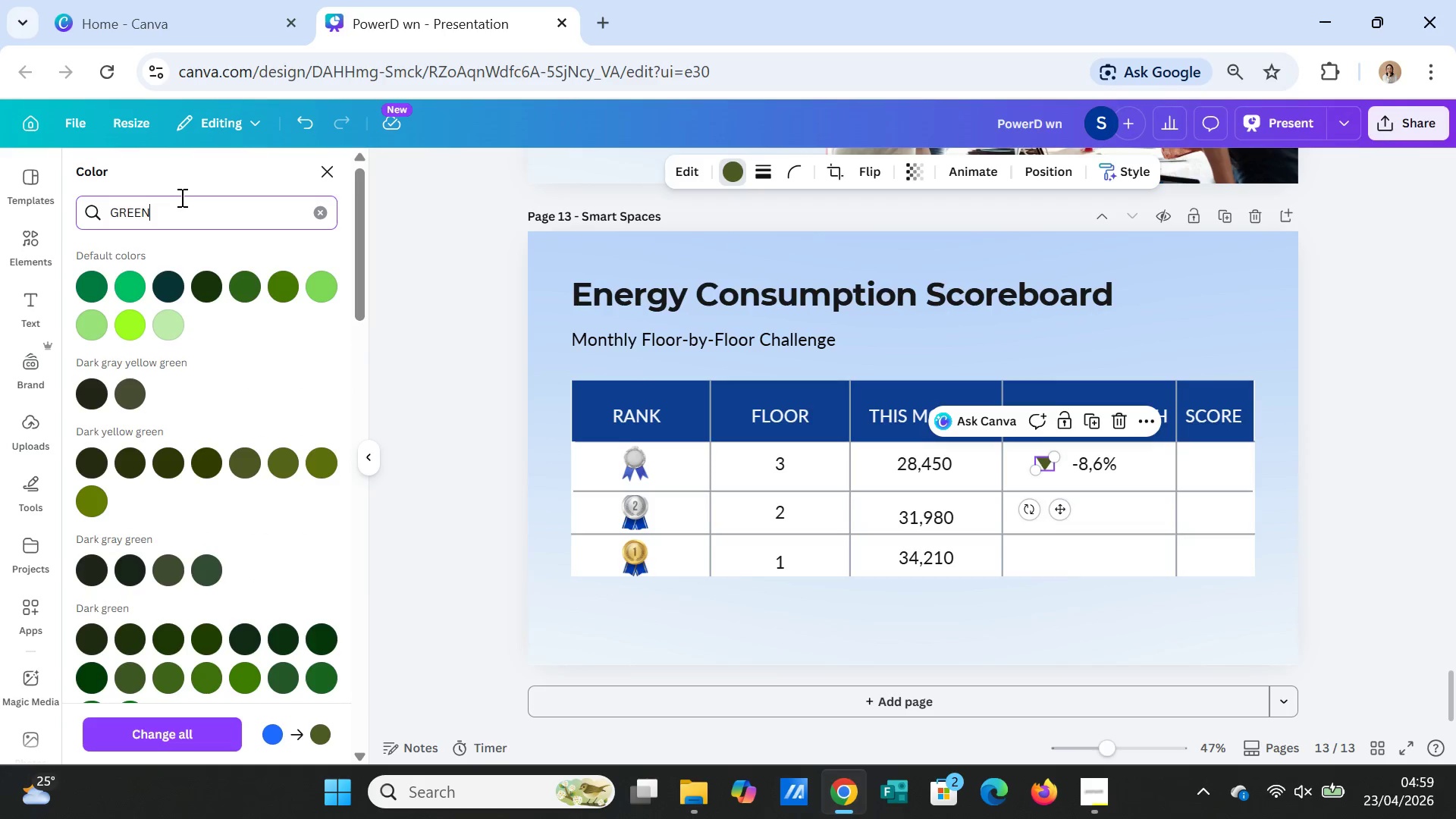 
key(Enter)
 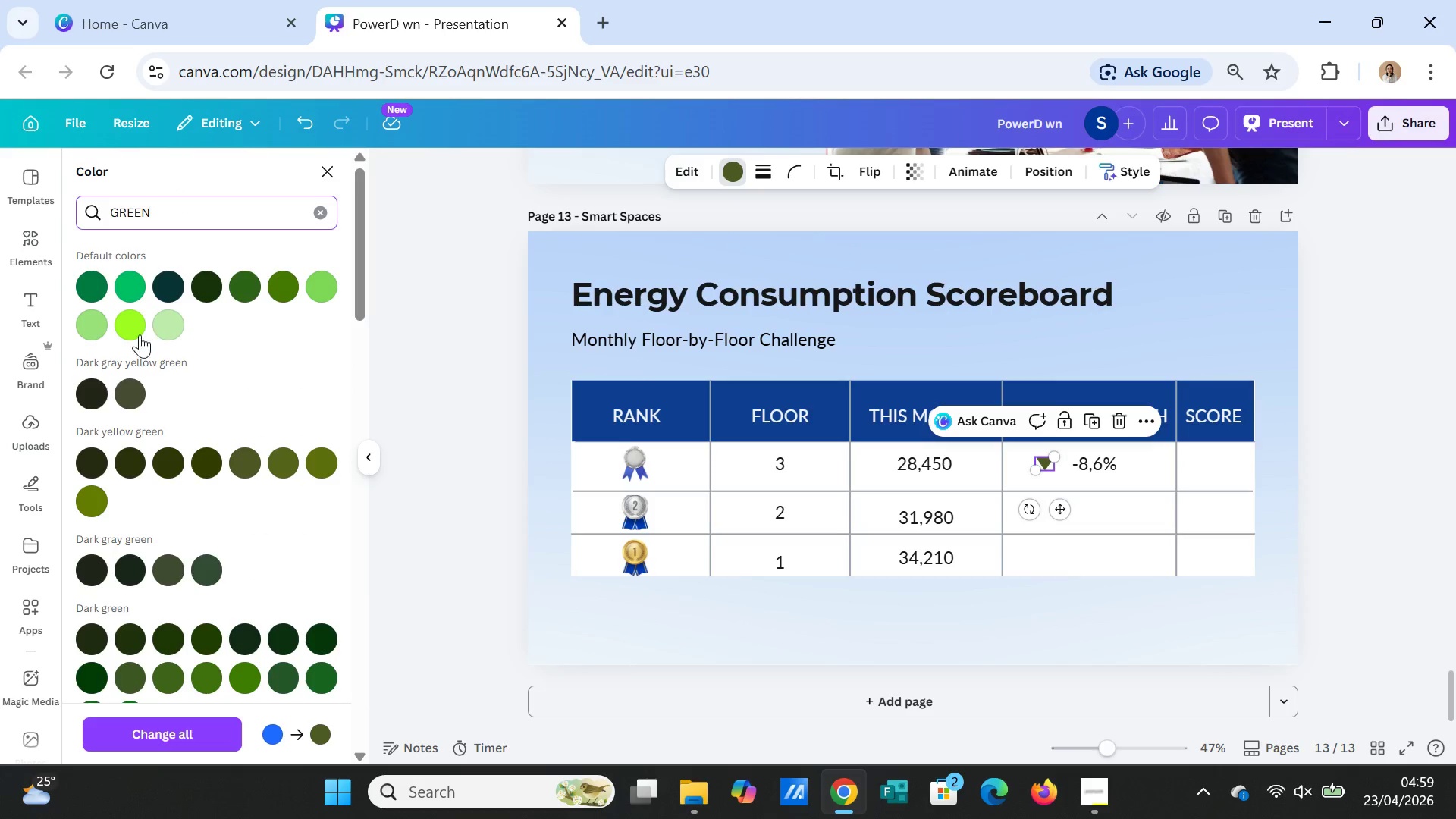 
left_click([136, 325])
 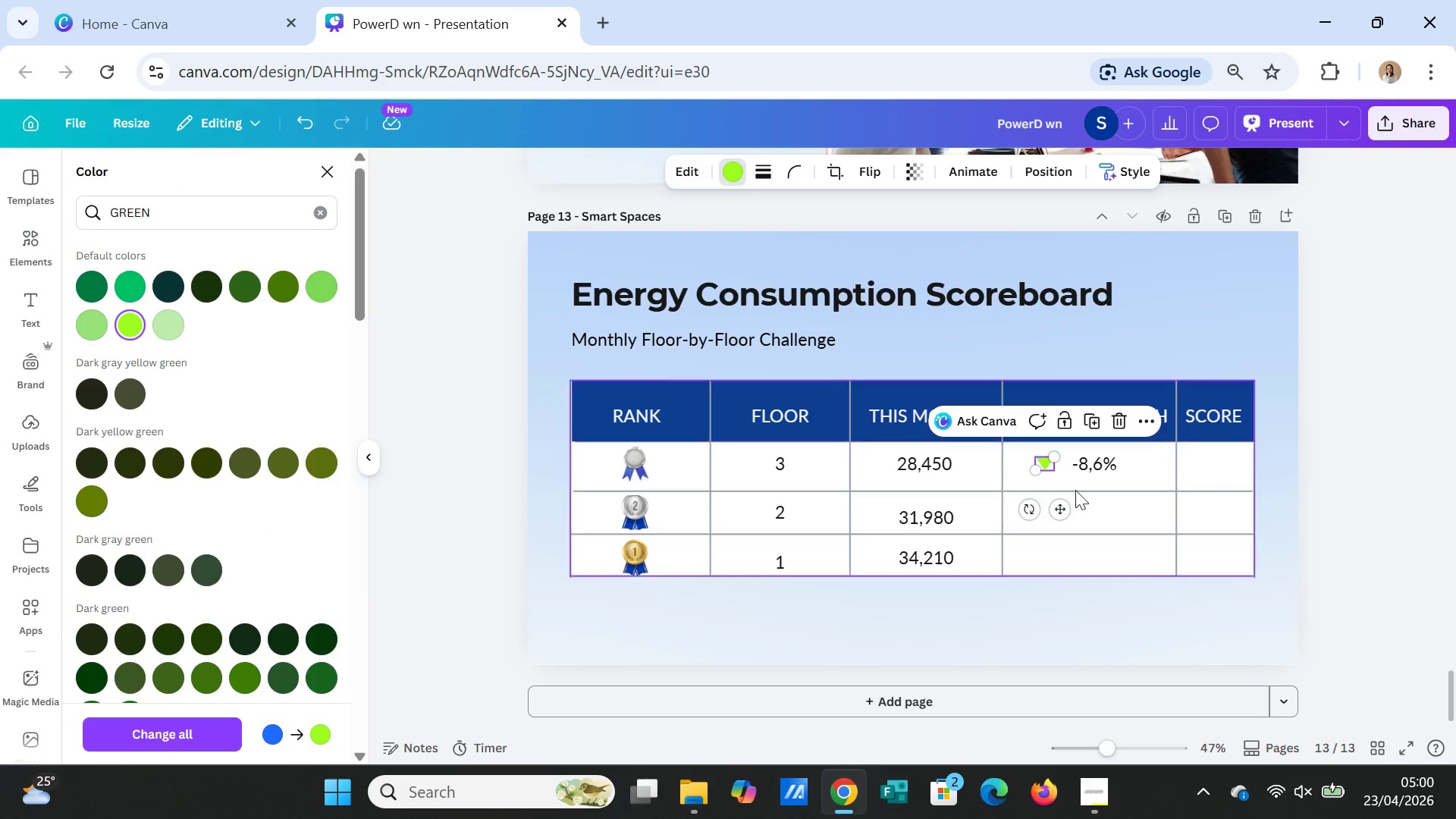 
left_click([1159, 511])
 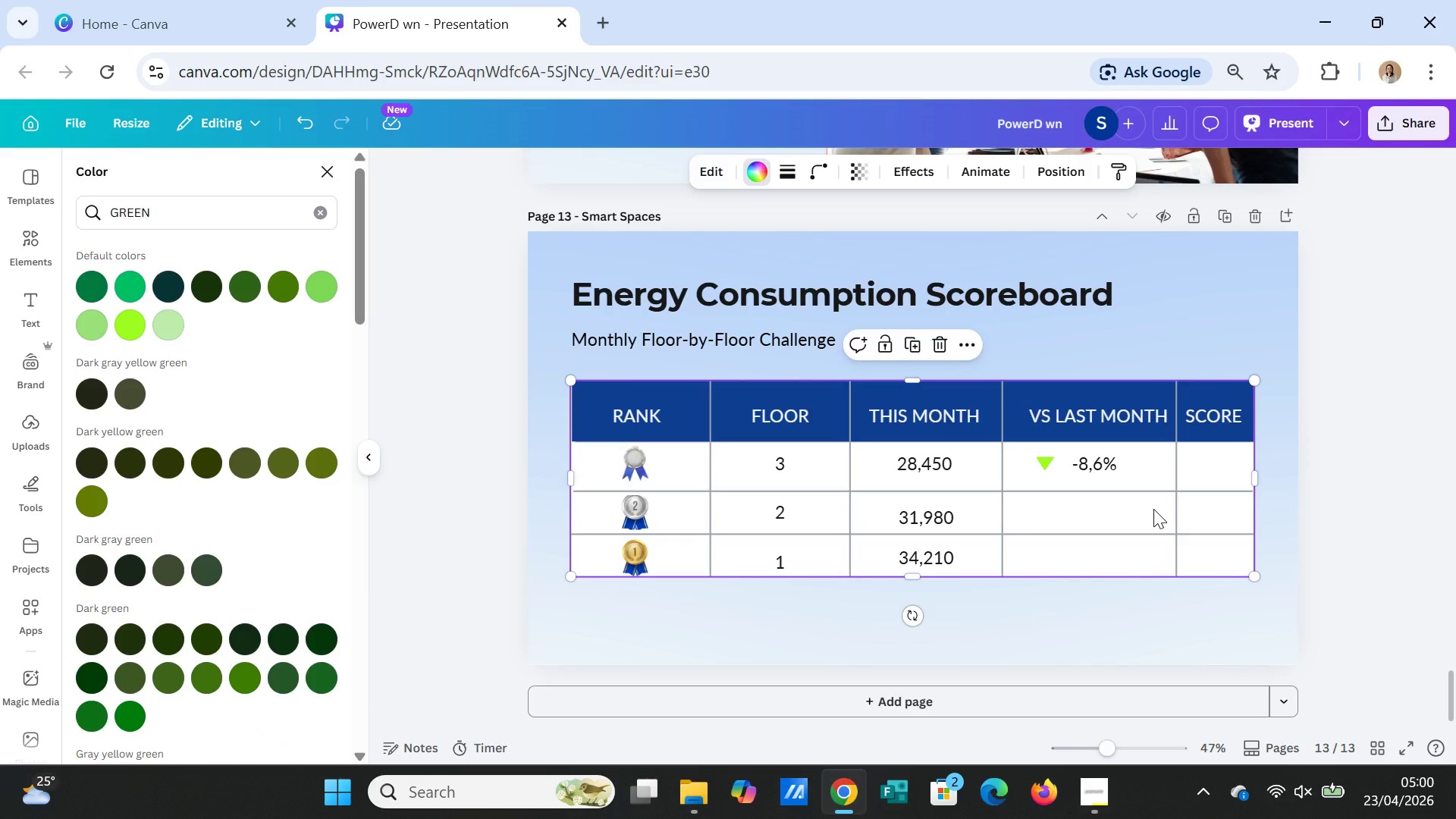 
wait(6.3)
 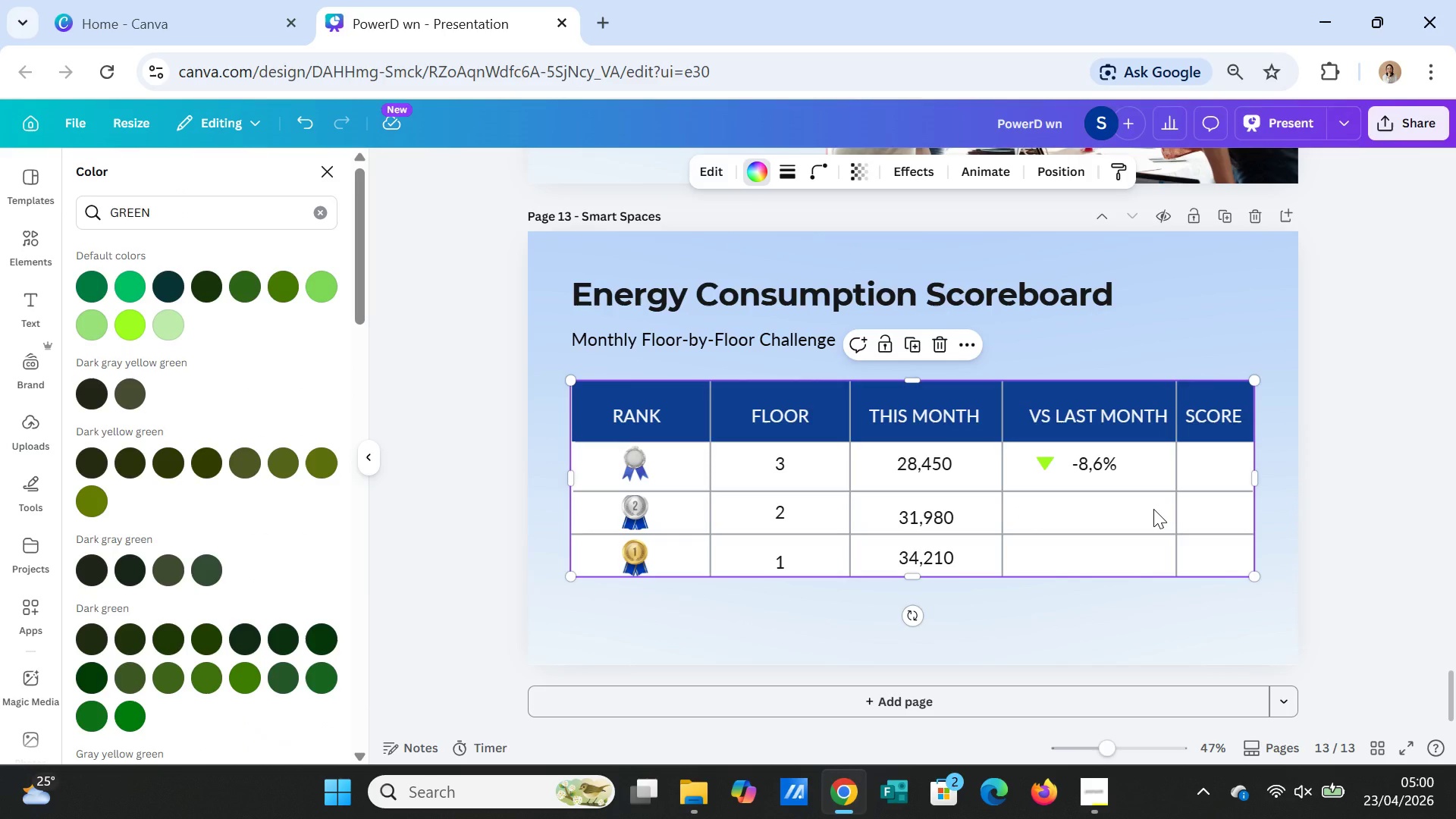 
double_click([1084, 459])
 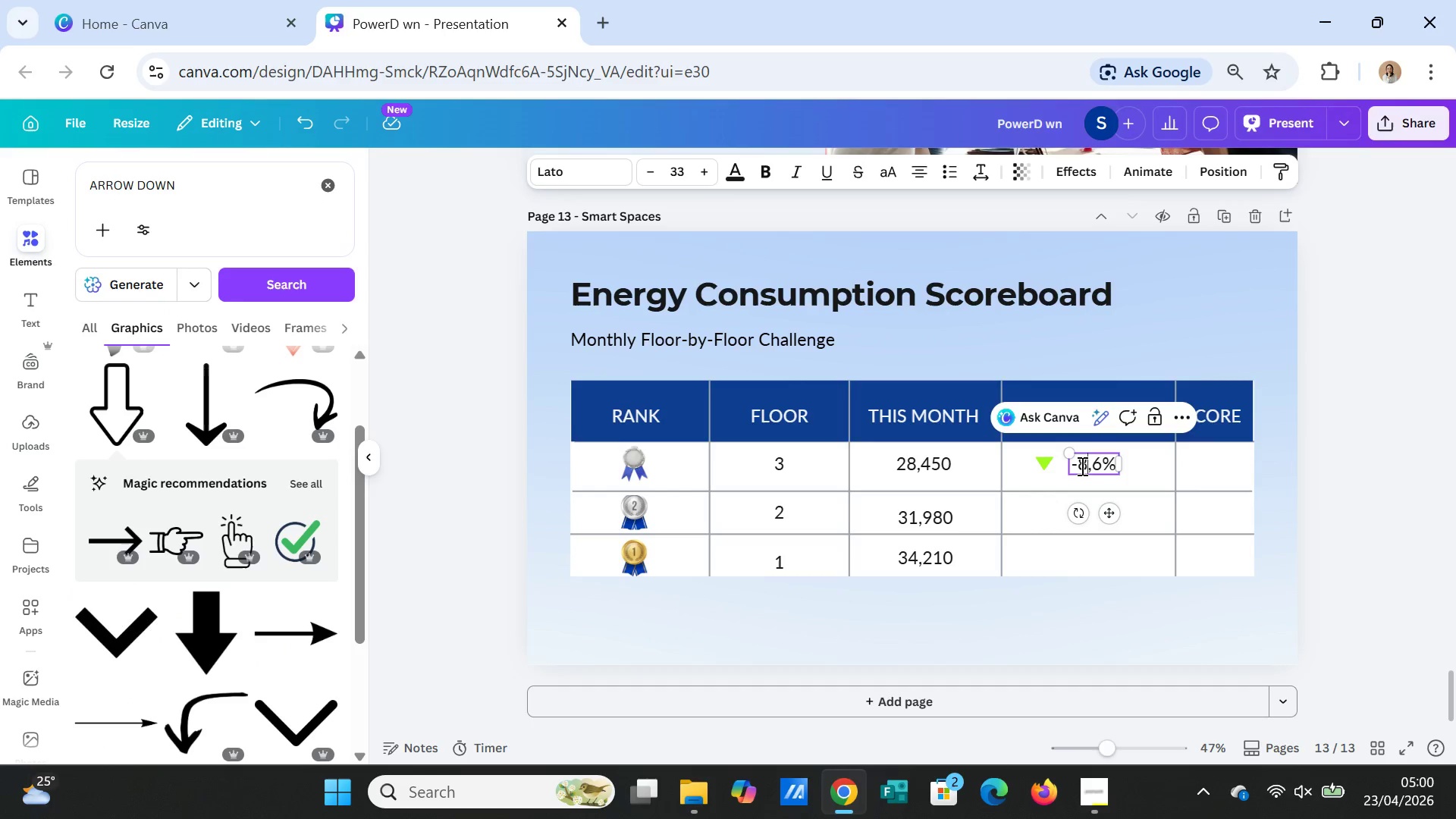 
left_click_drag(start_coordinate=[1078, 465], to_coordinate=[1102, 461])
 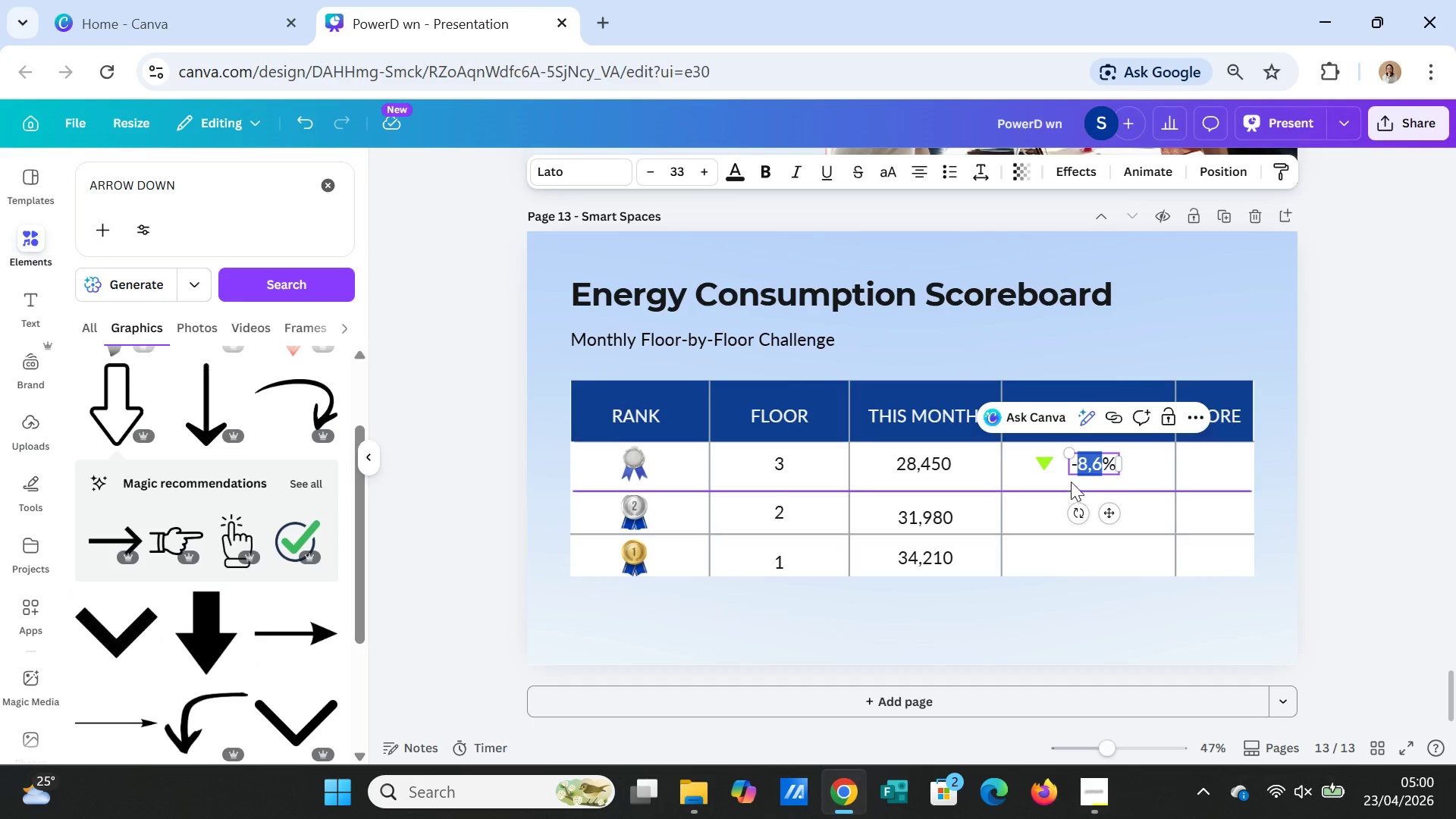 
left_click([1072, 465])
 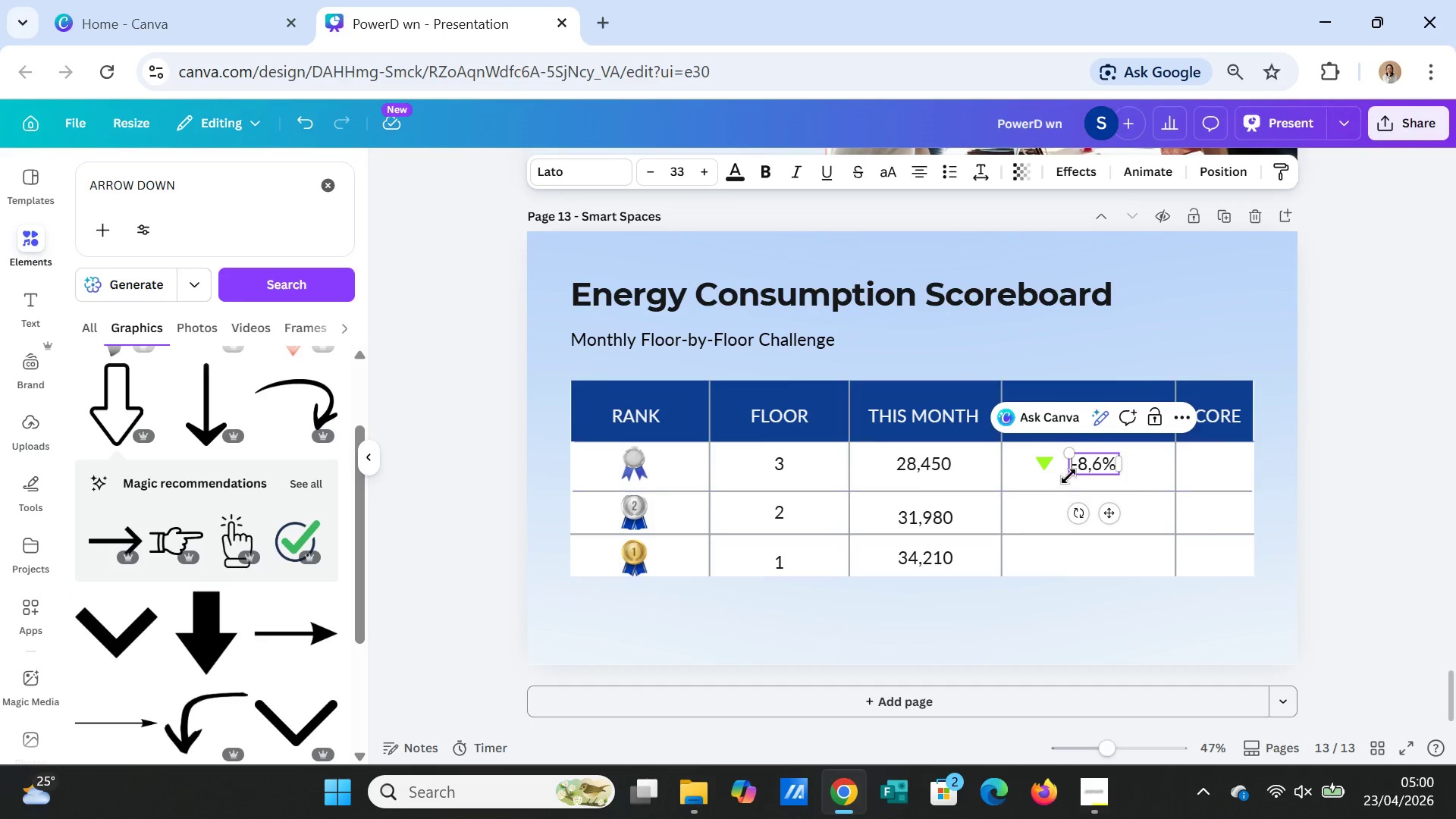 
double_click([1078, 472])
 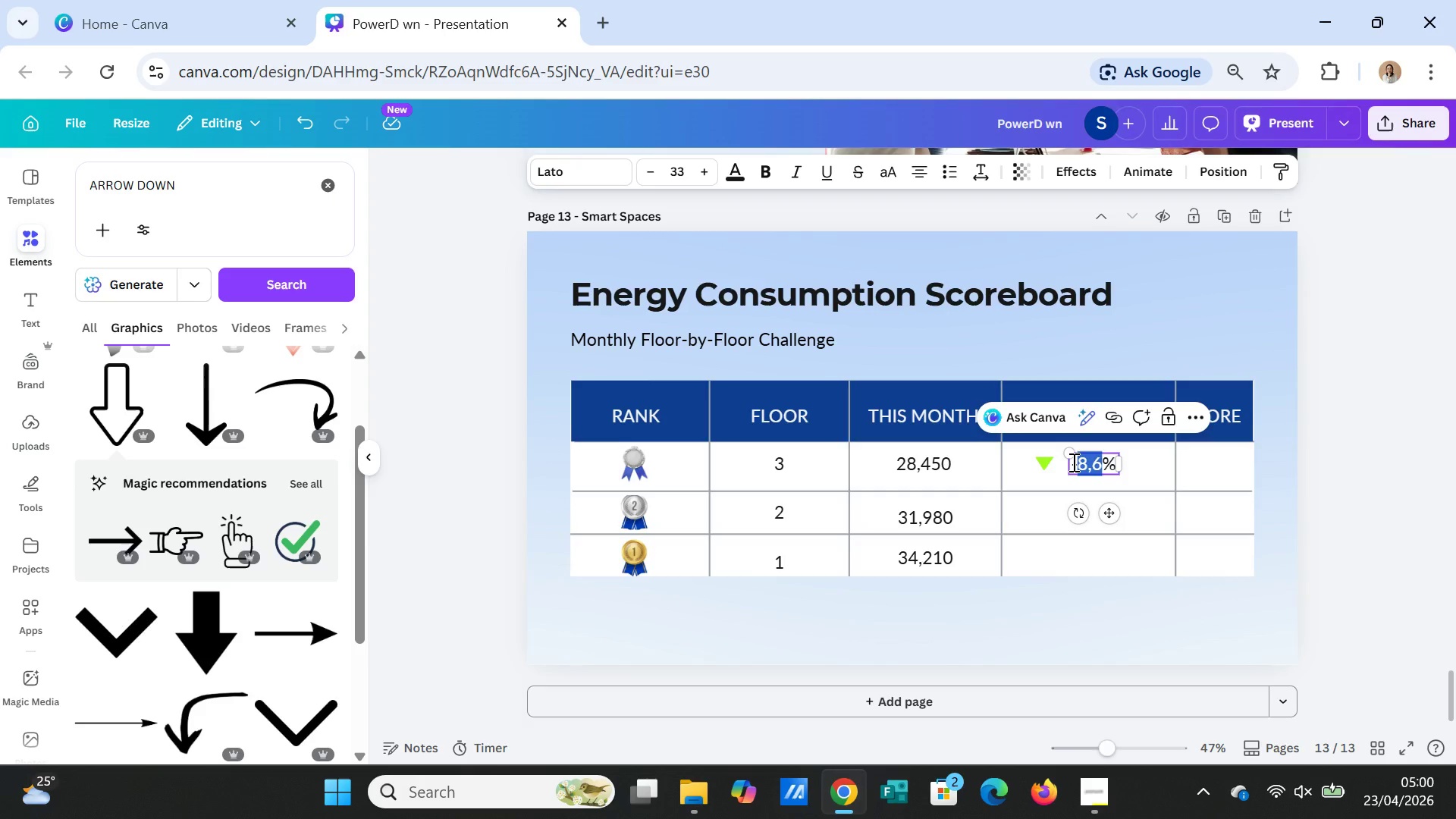 
left_click_drag(start_coordinate=[1072, 462], to_coordinate=[1100, 461])
 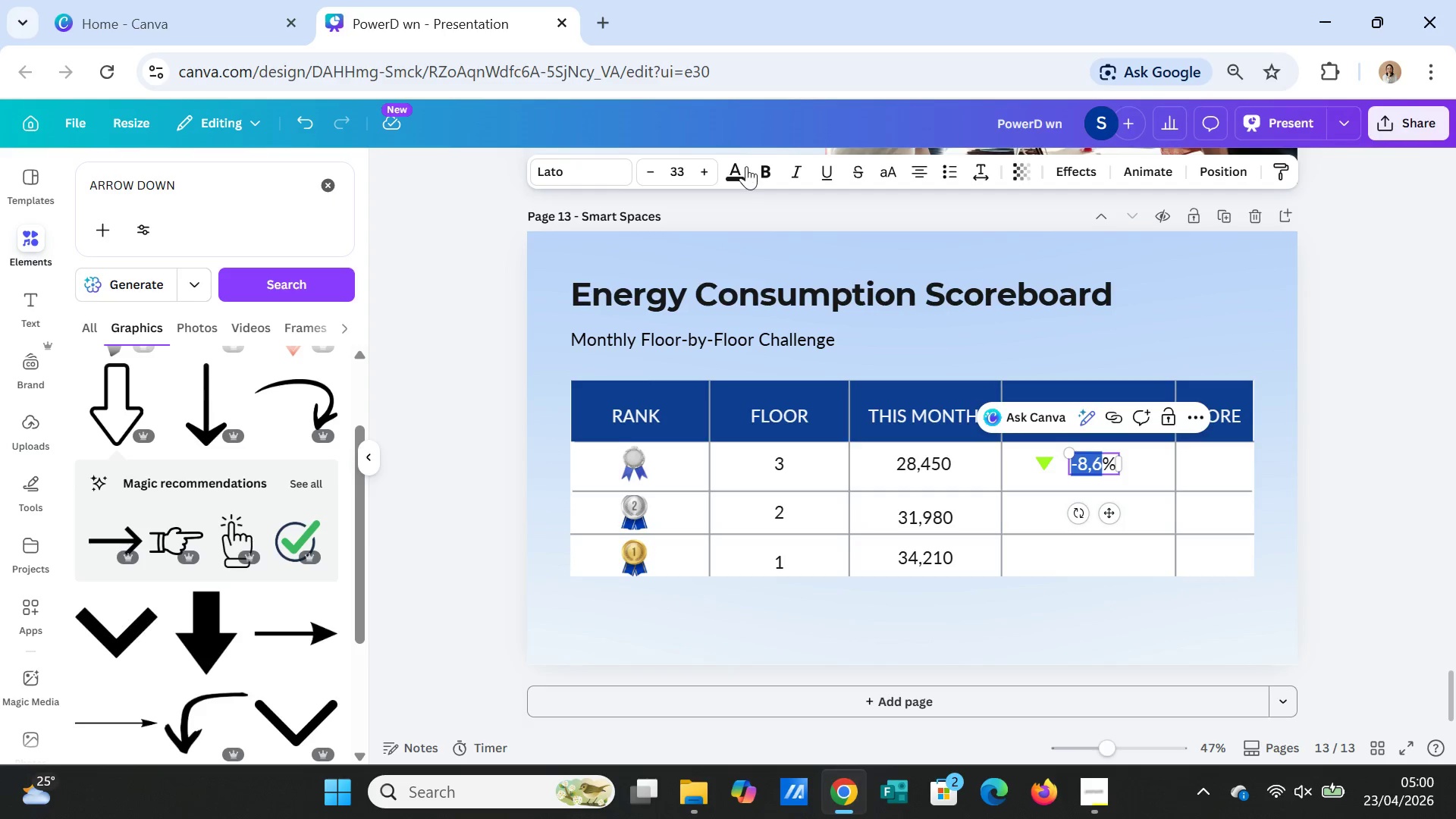 
left_click([746, 166])
 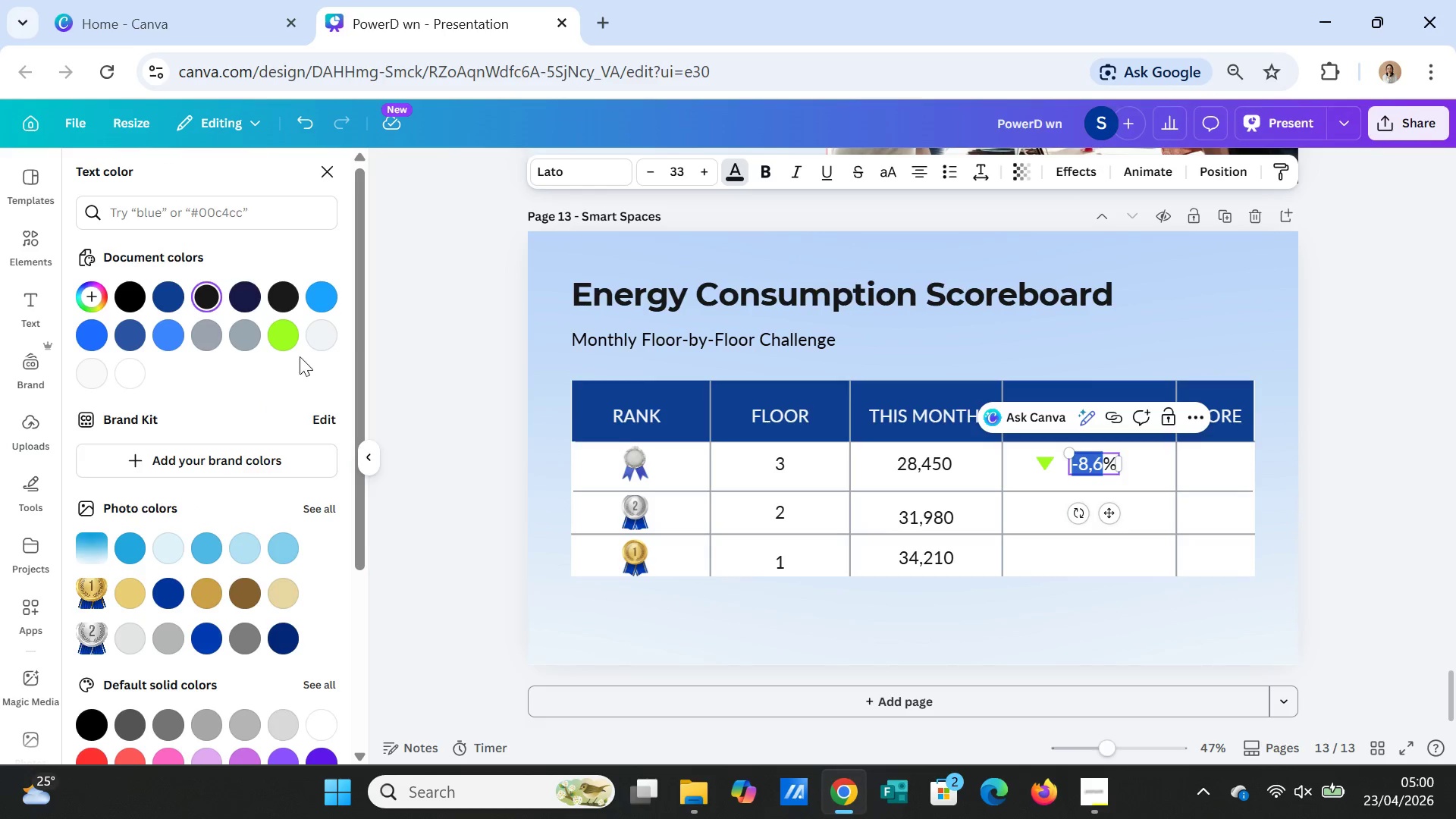 
left_click([293, 328])
 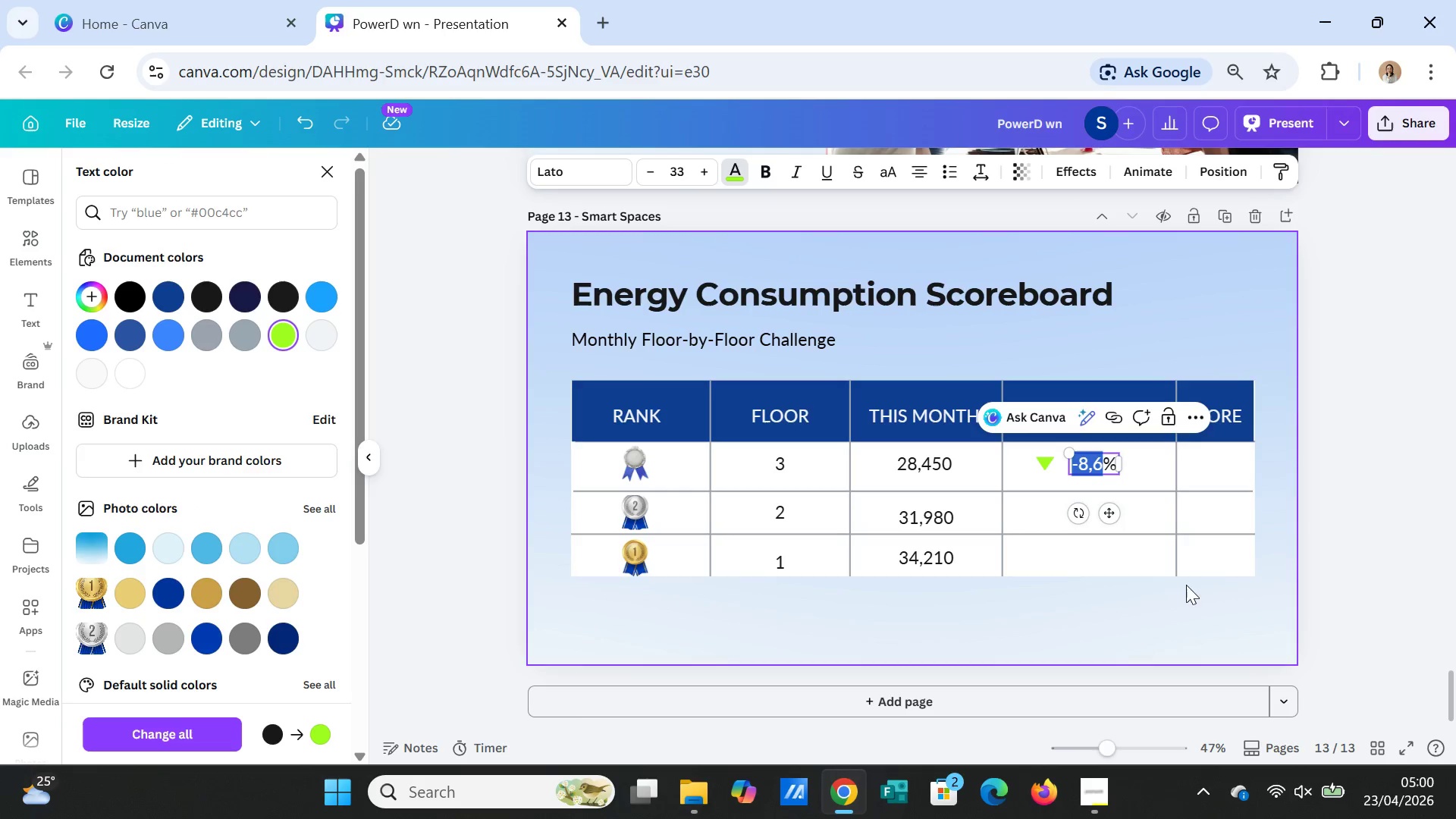 
left_click([1193, 573])
 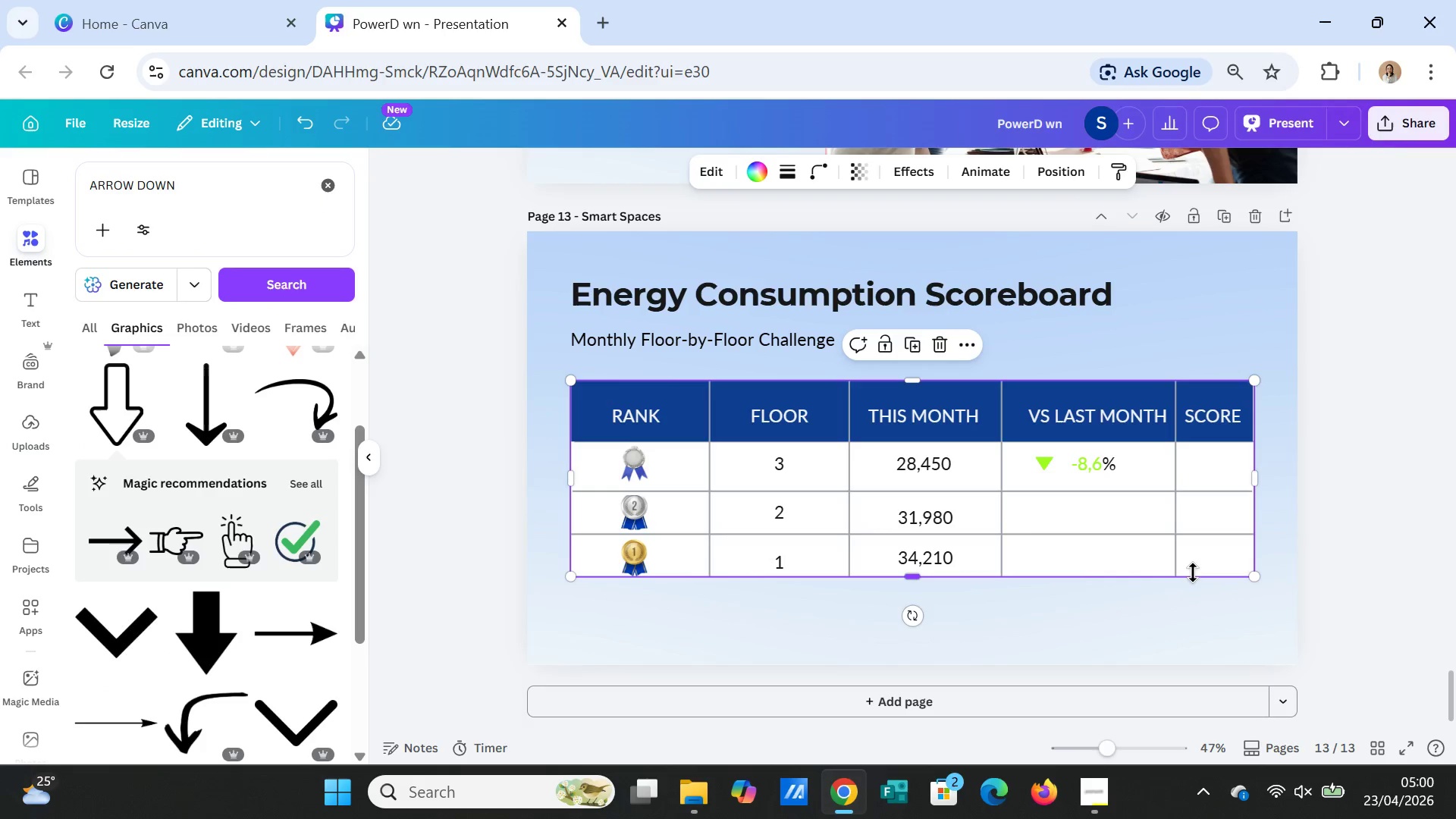 
left_click([1193, 573])
 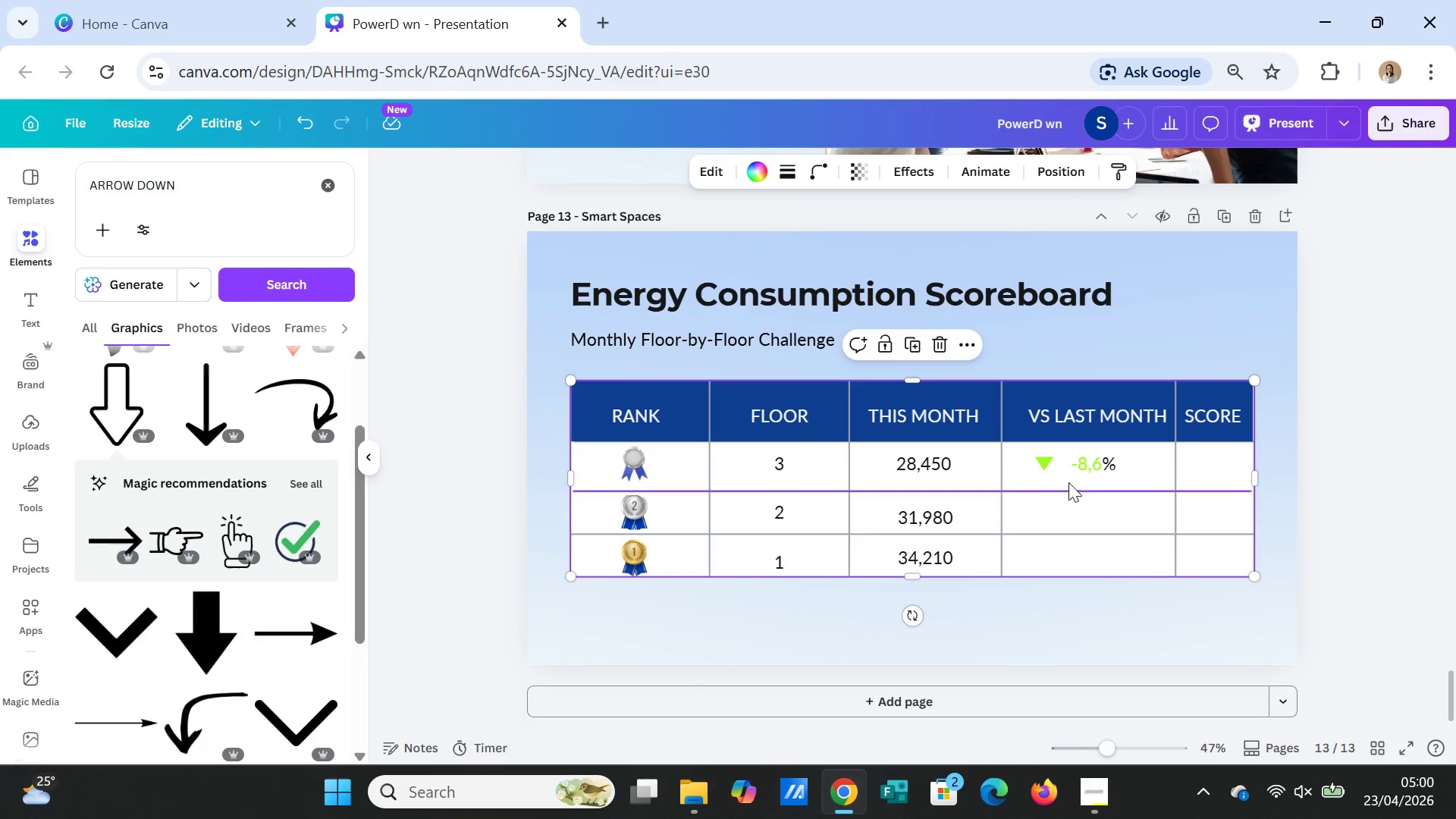 
left_click([1068, 463])
 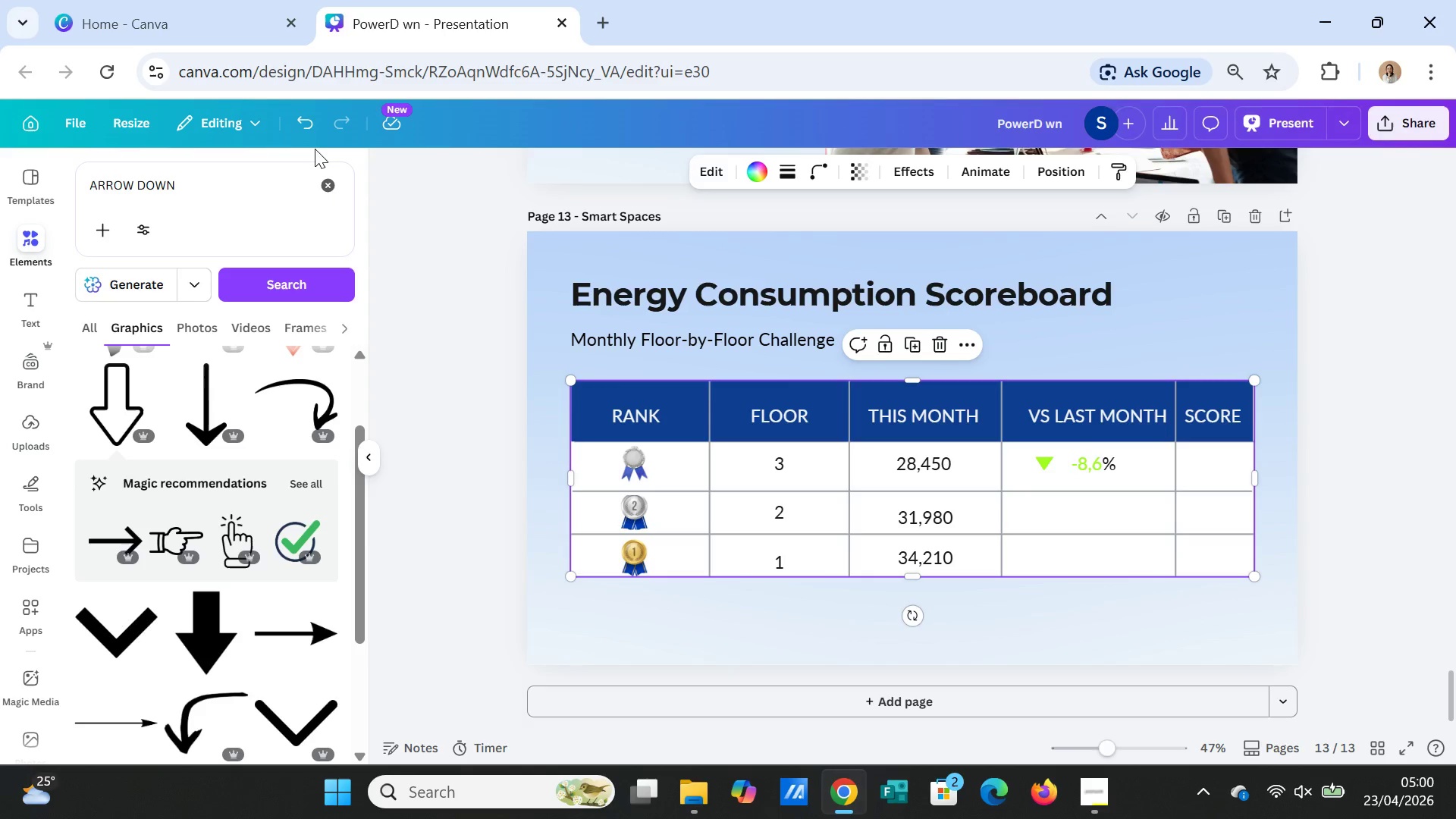 
left_click([306, 124])
 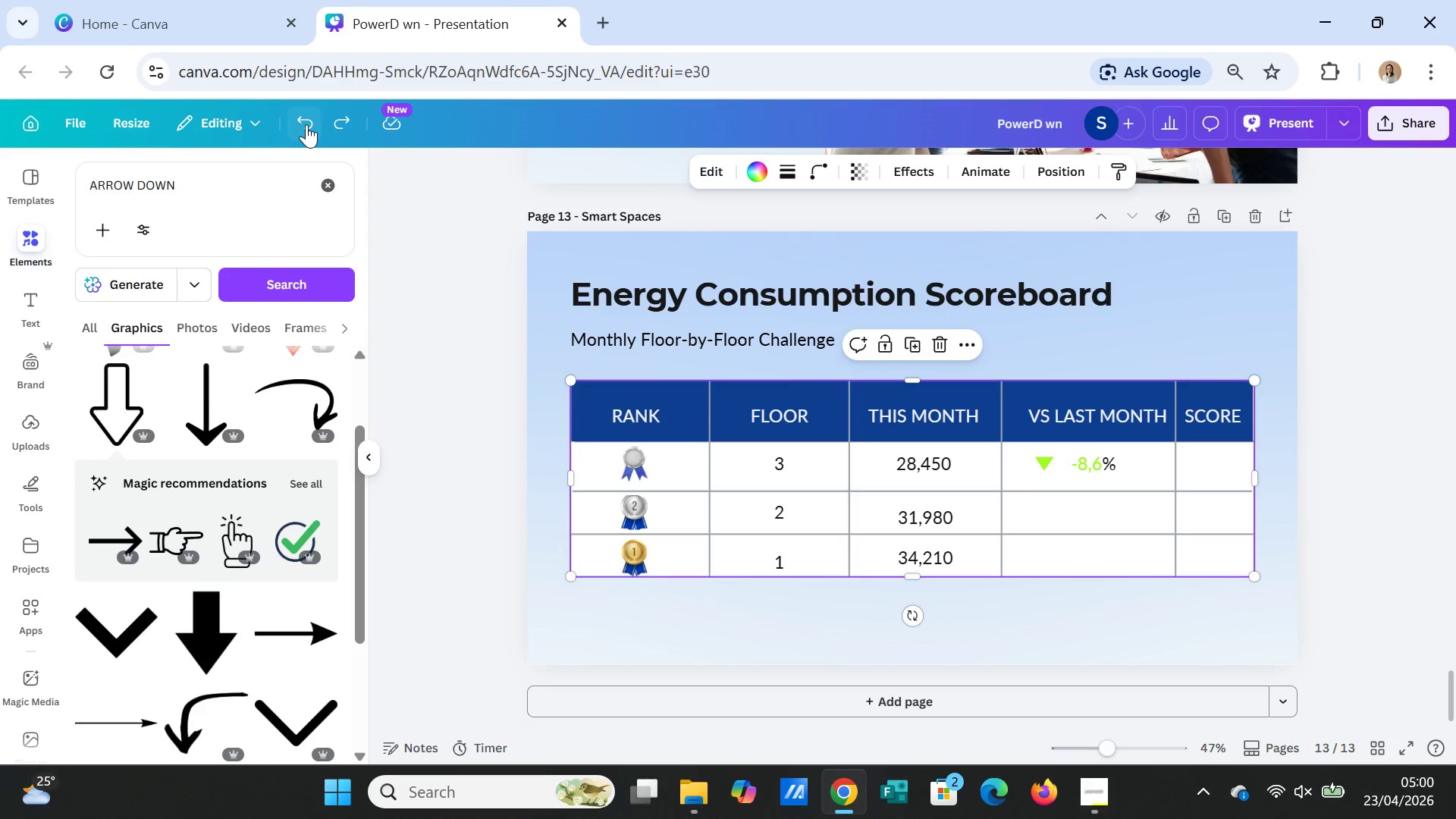 
left_click([306, 124])
 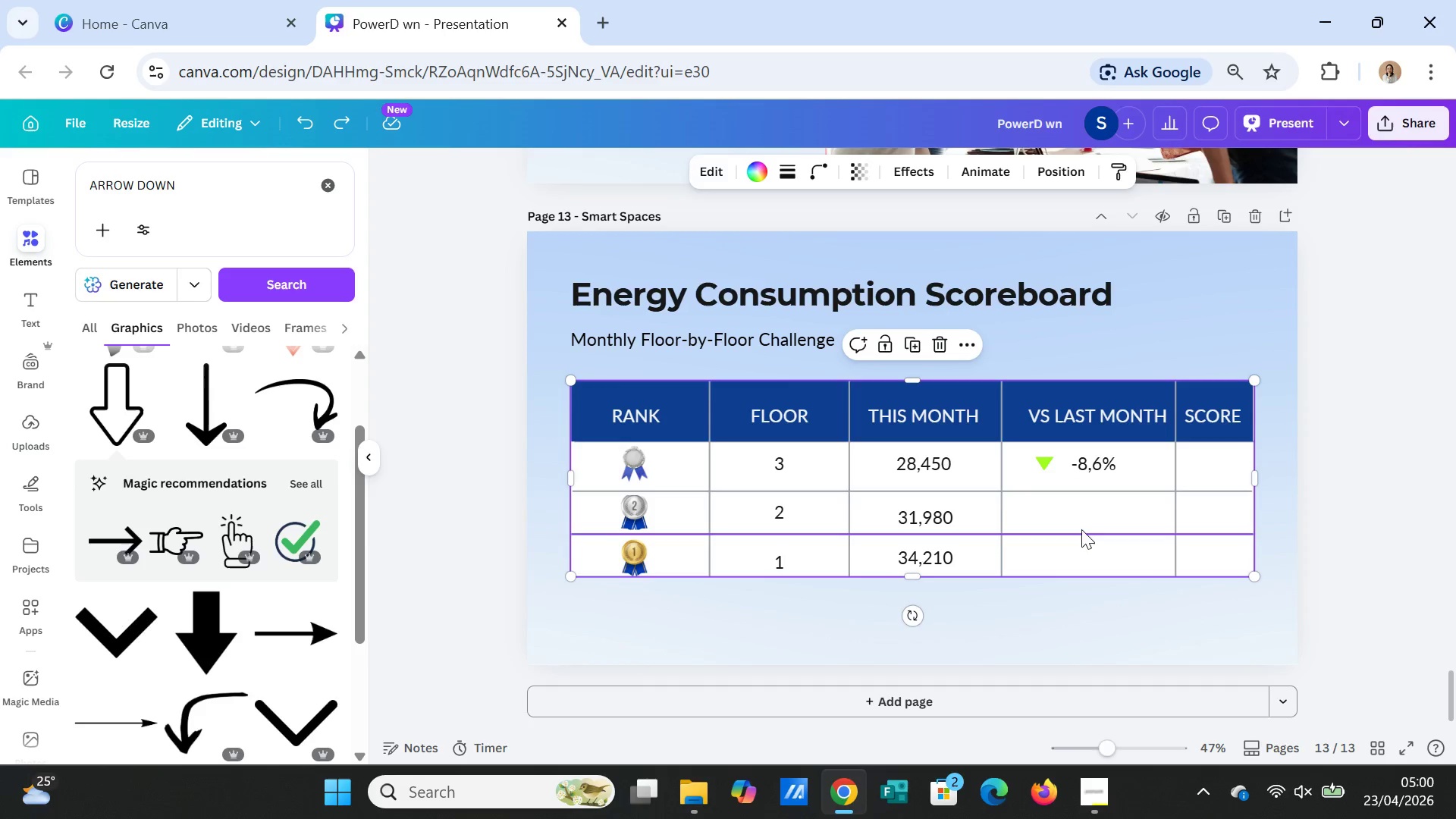 
wait(5.23)
 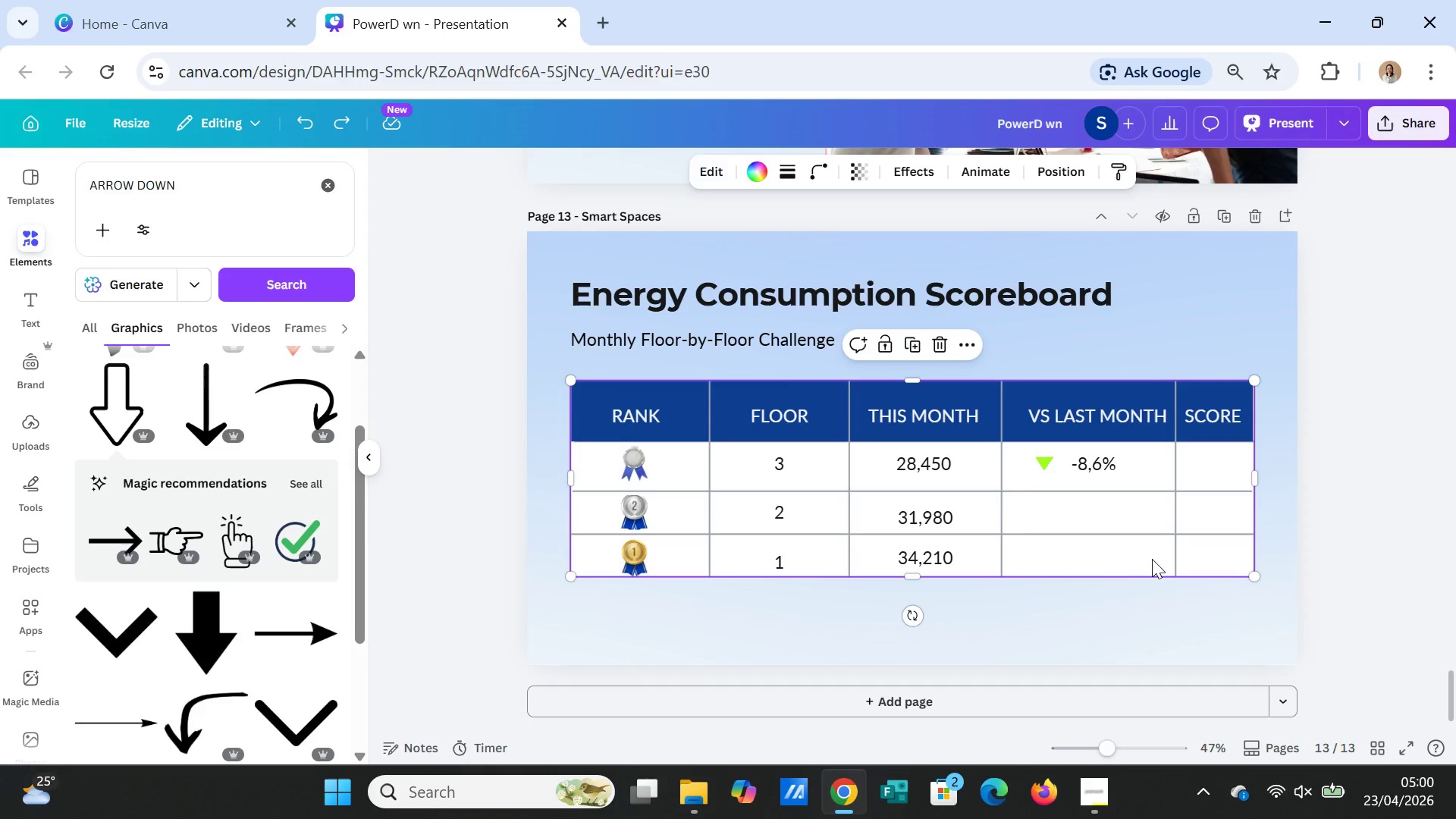 
mouse_move([1062, 468])
 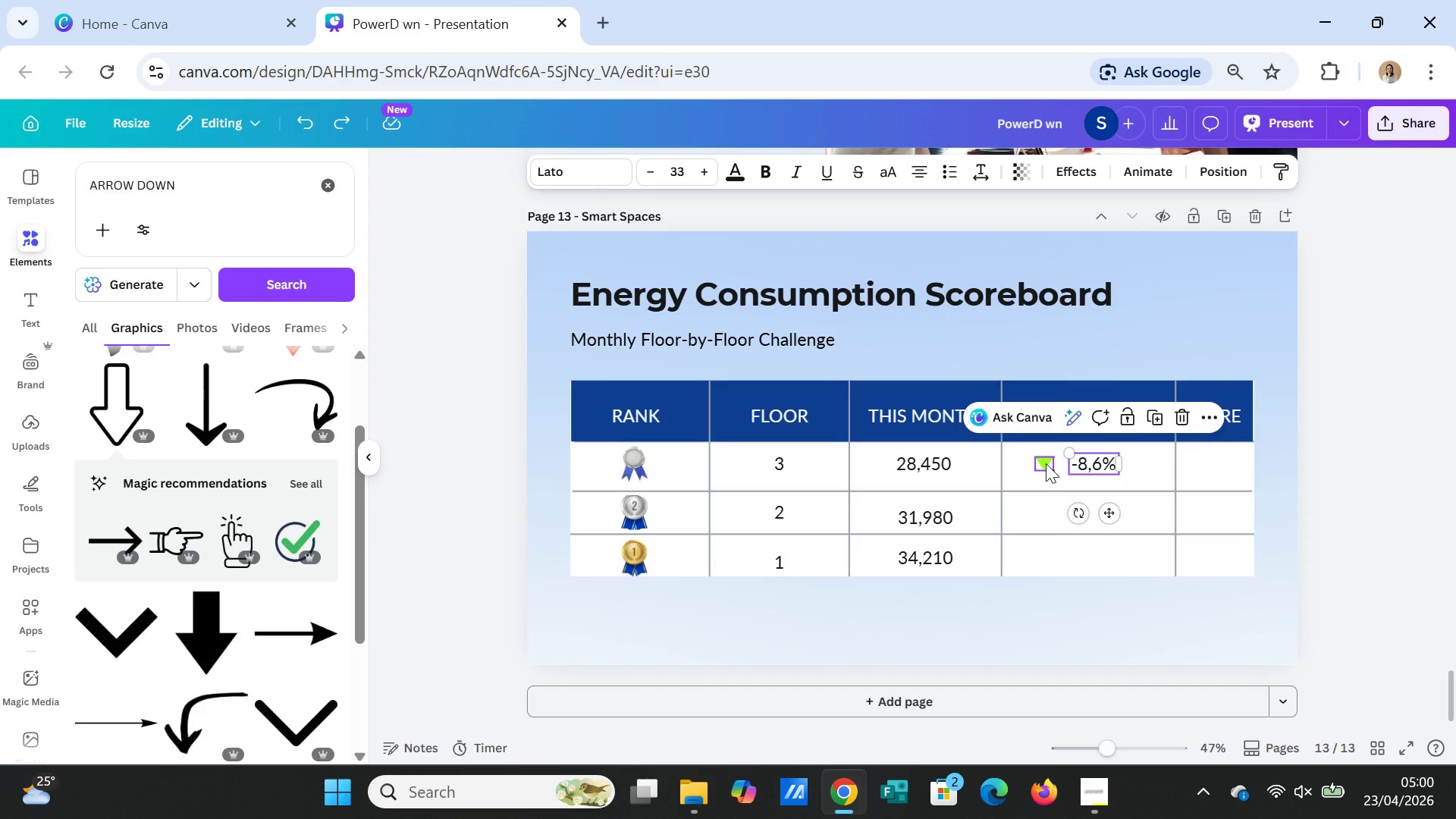 
left_click([1046, 463])
 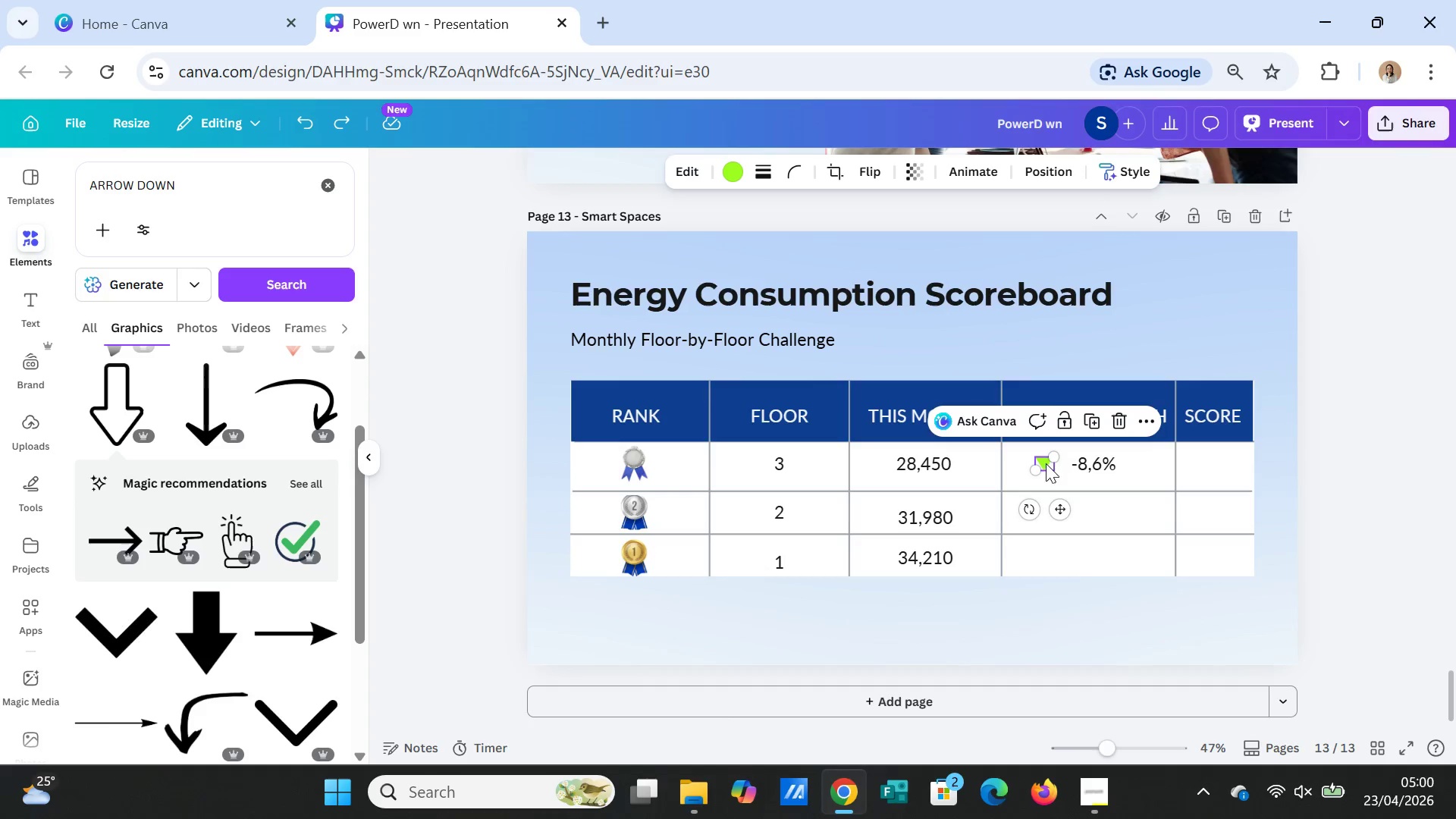 
left_click_drag(start_coordinate=[1046, 463], to_coordinate=[1056, 464])
 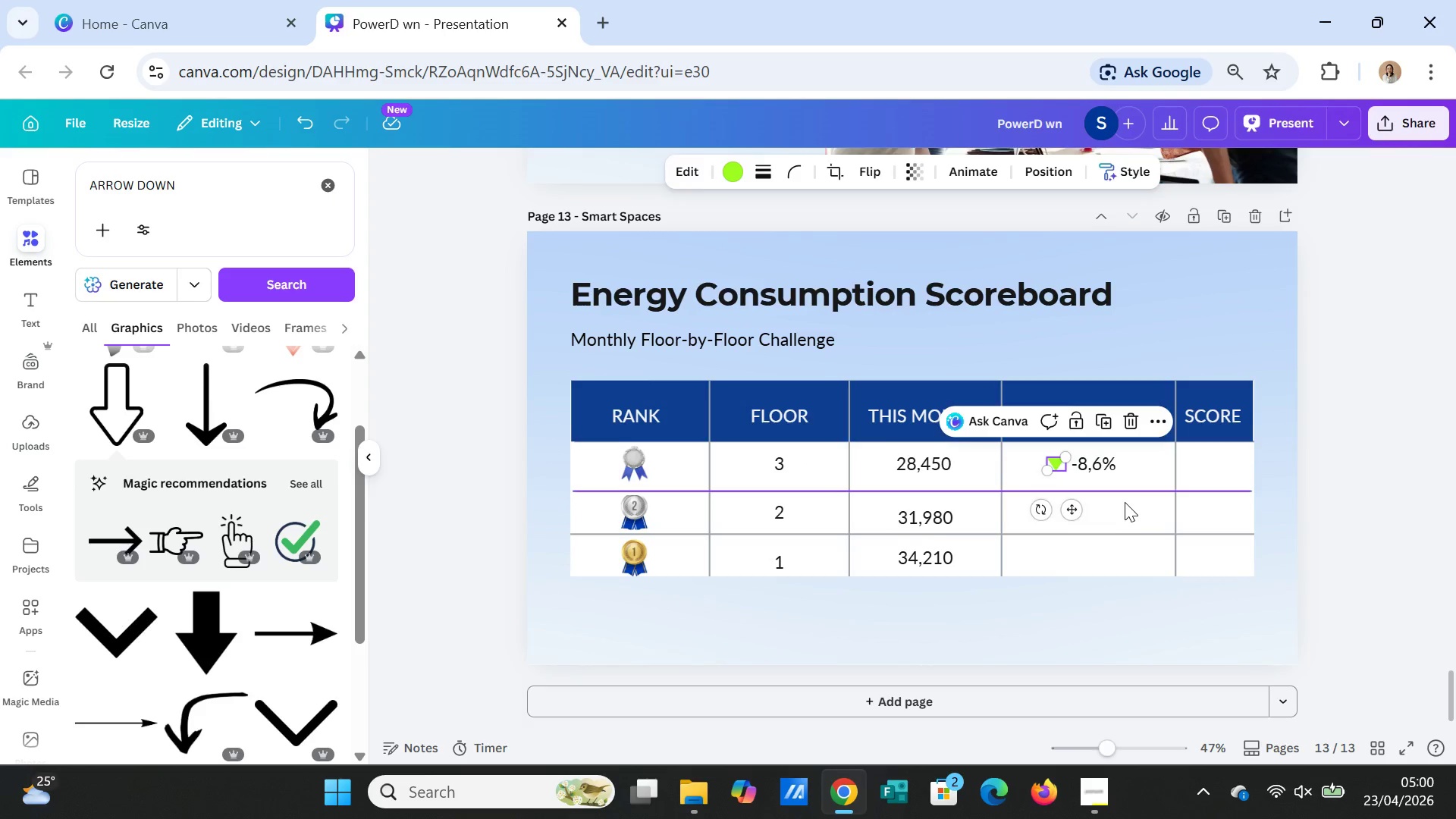 
left_click([1125, 502])
 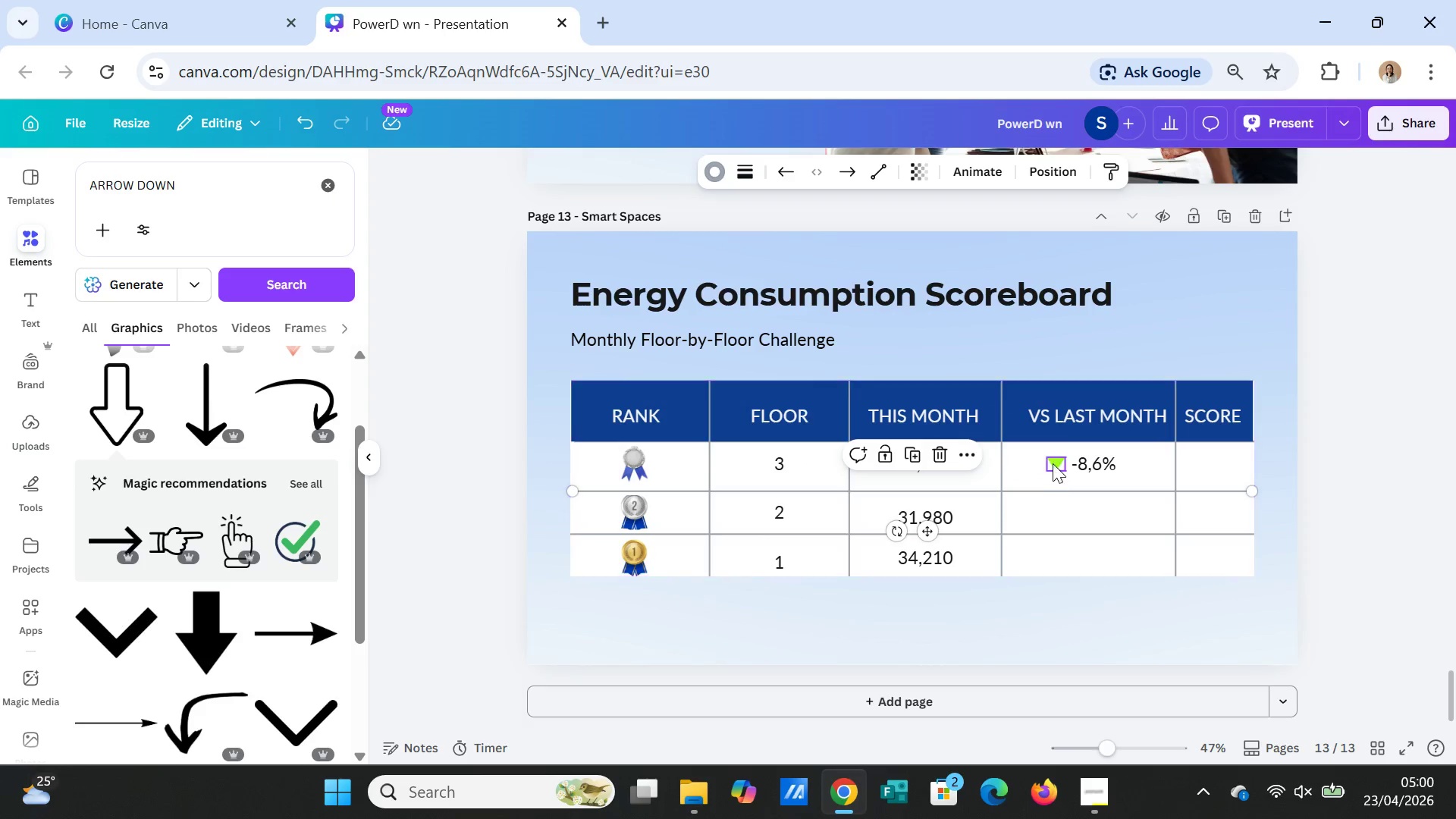 
left_click([1053, 463])
 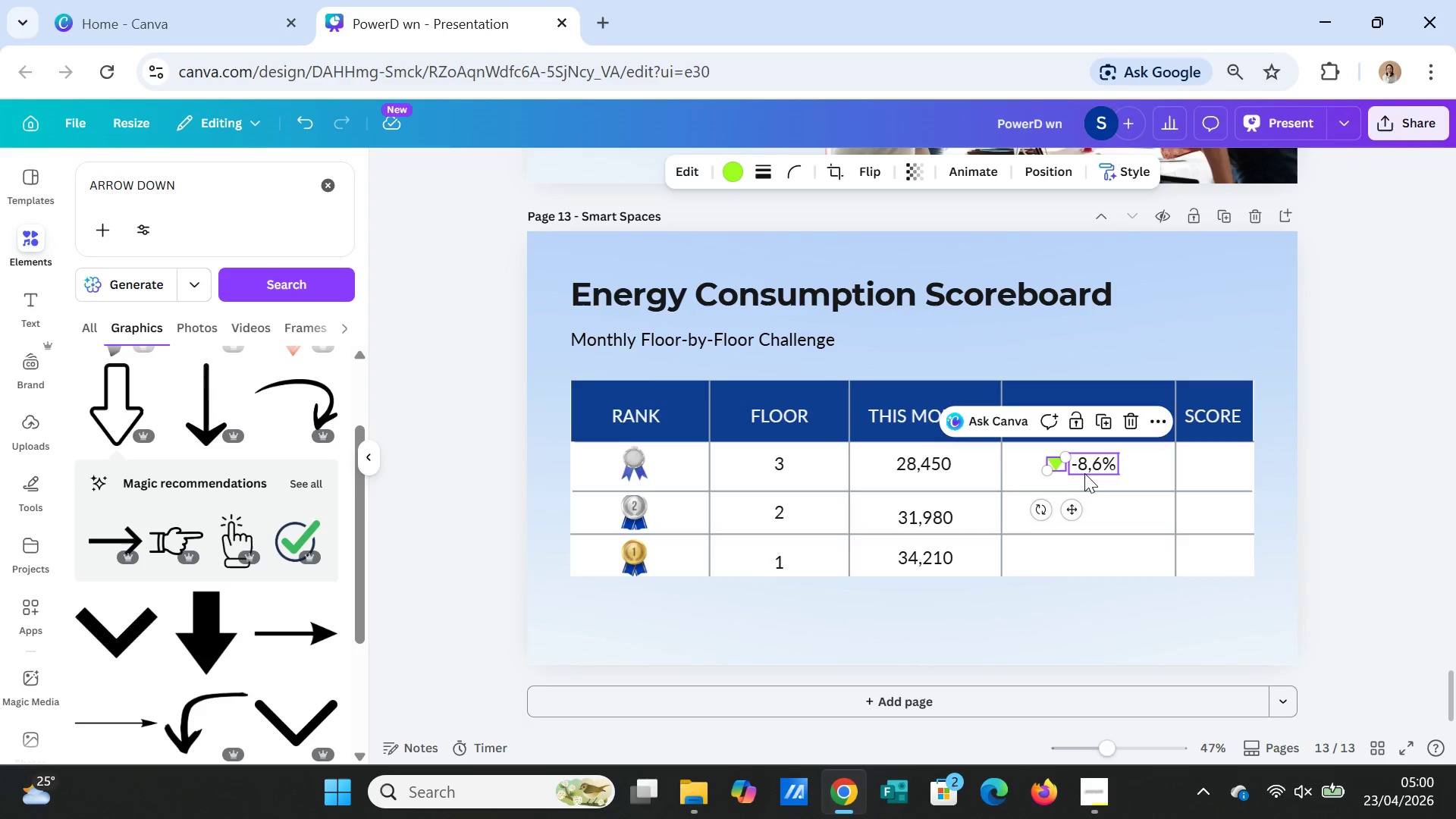 
hold_key(key=ShiftLeft, duration=1.2)
left_click([1090, 470])
 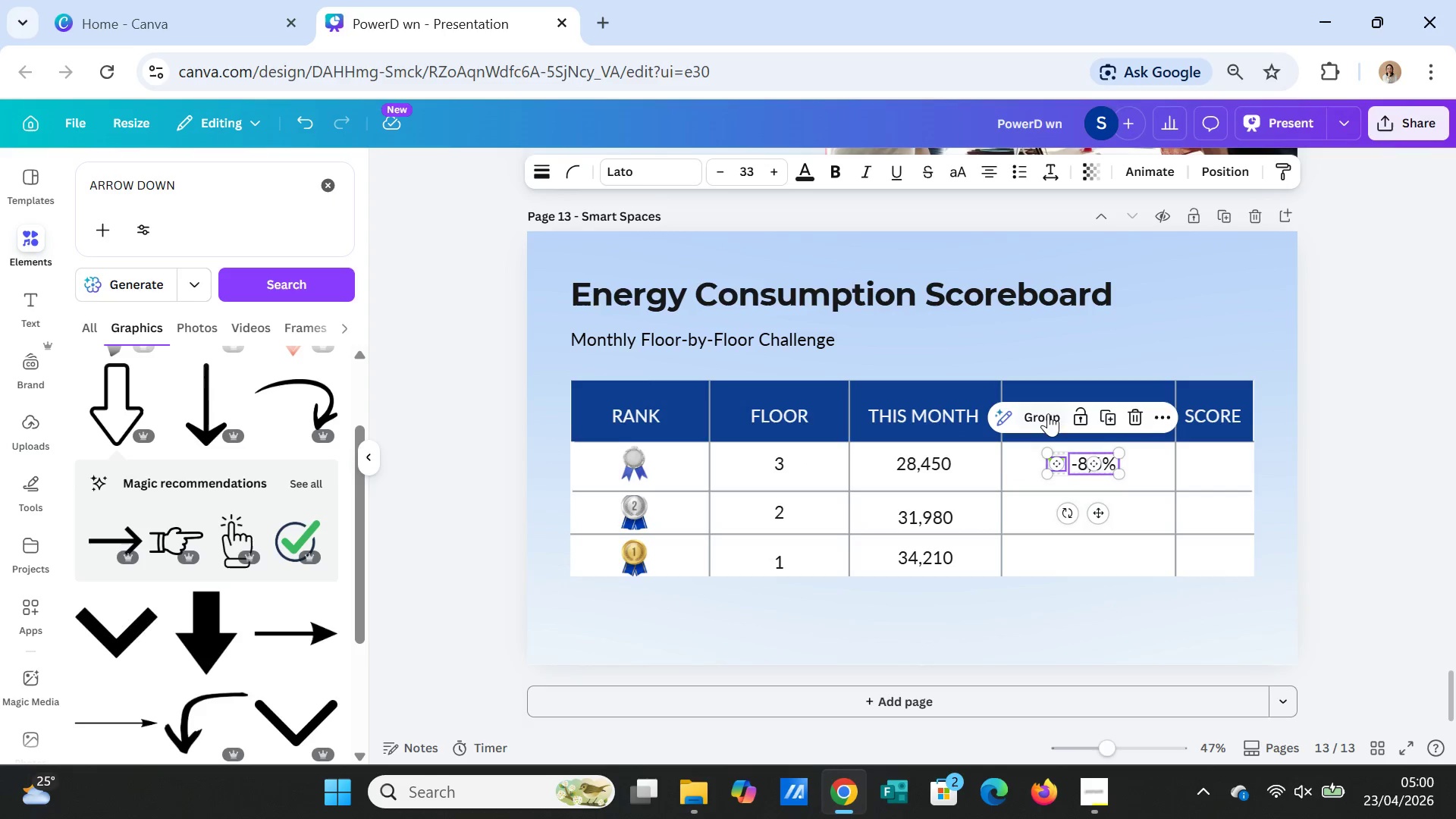 
left_click([1047, 412])
 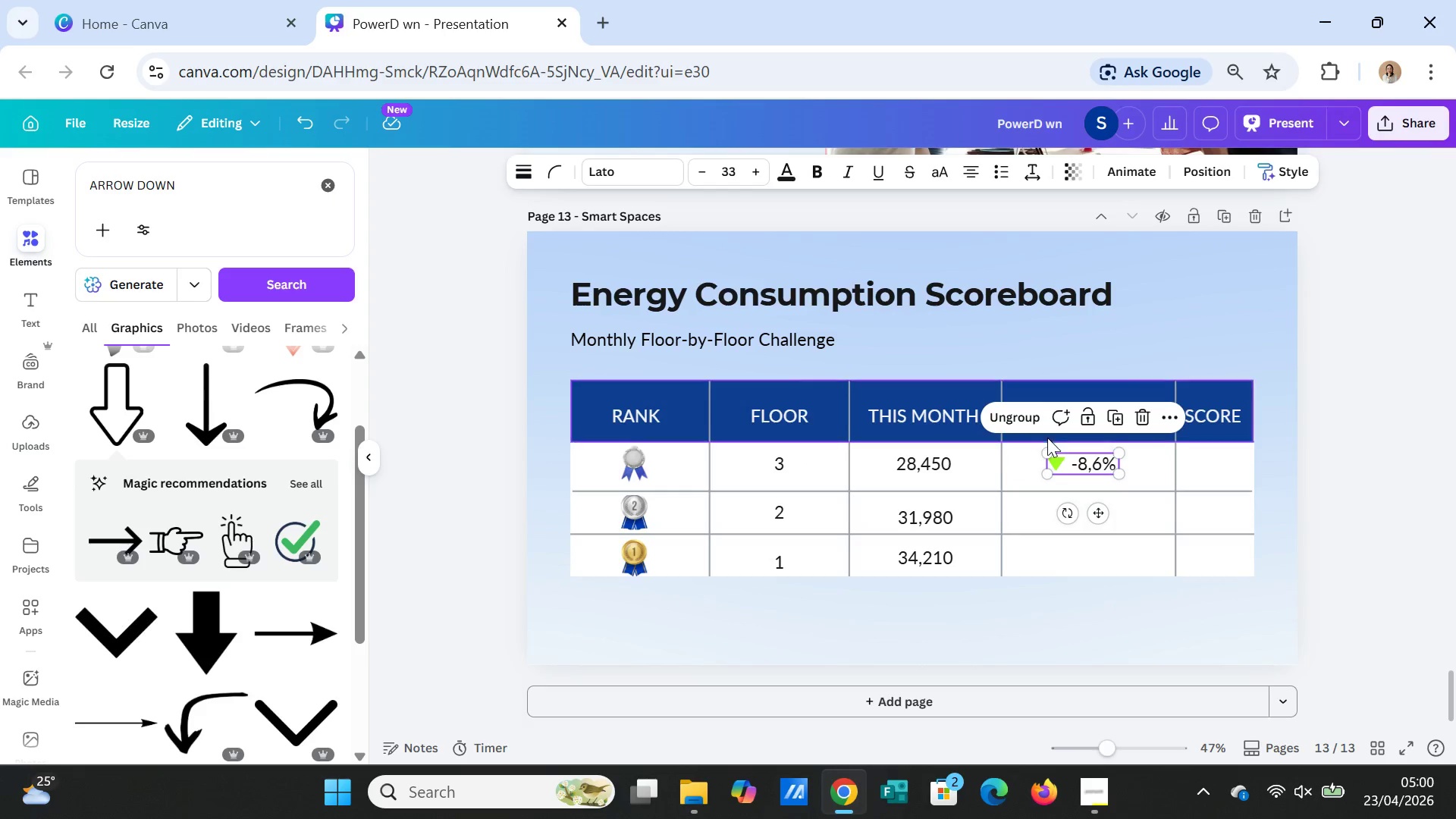 
key(Control+Shift+C)
 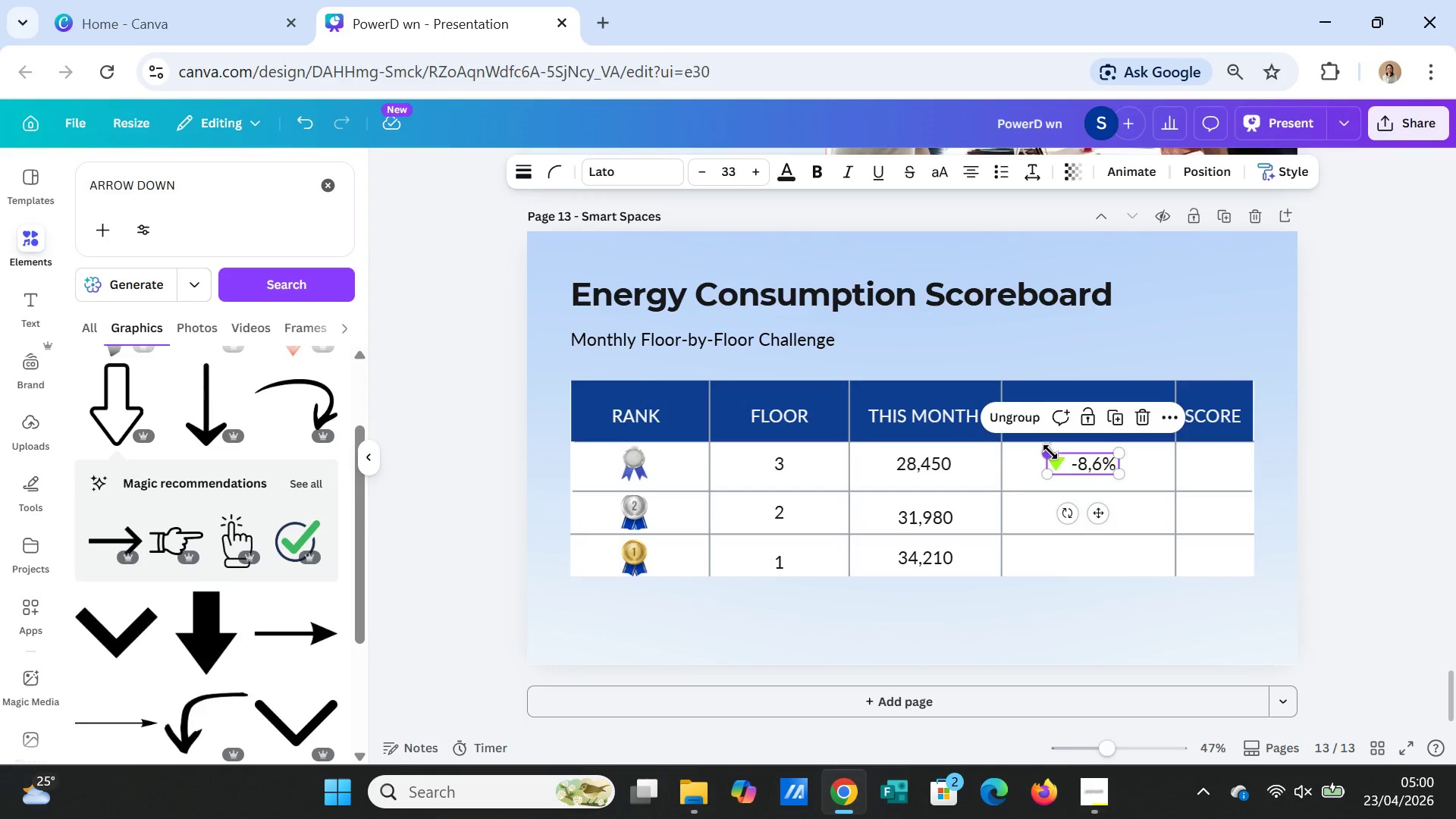 
key(Control+Shift+V)
 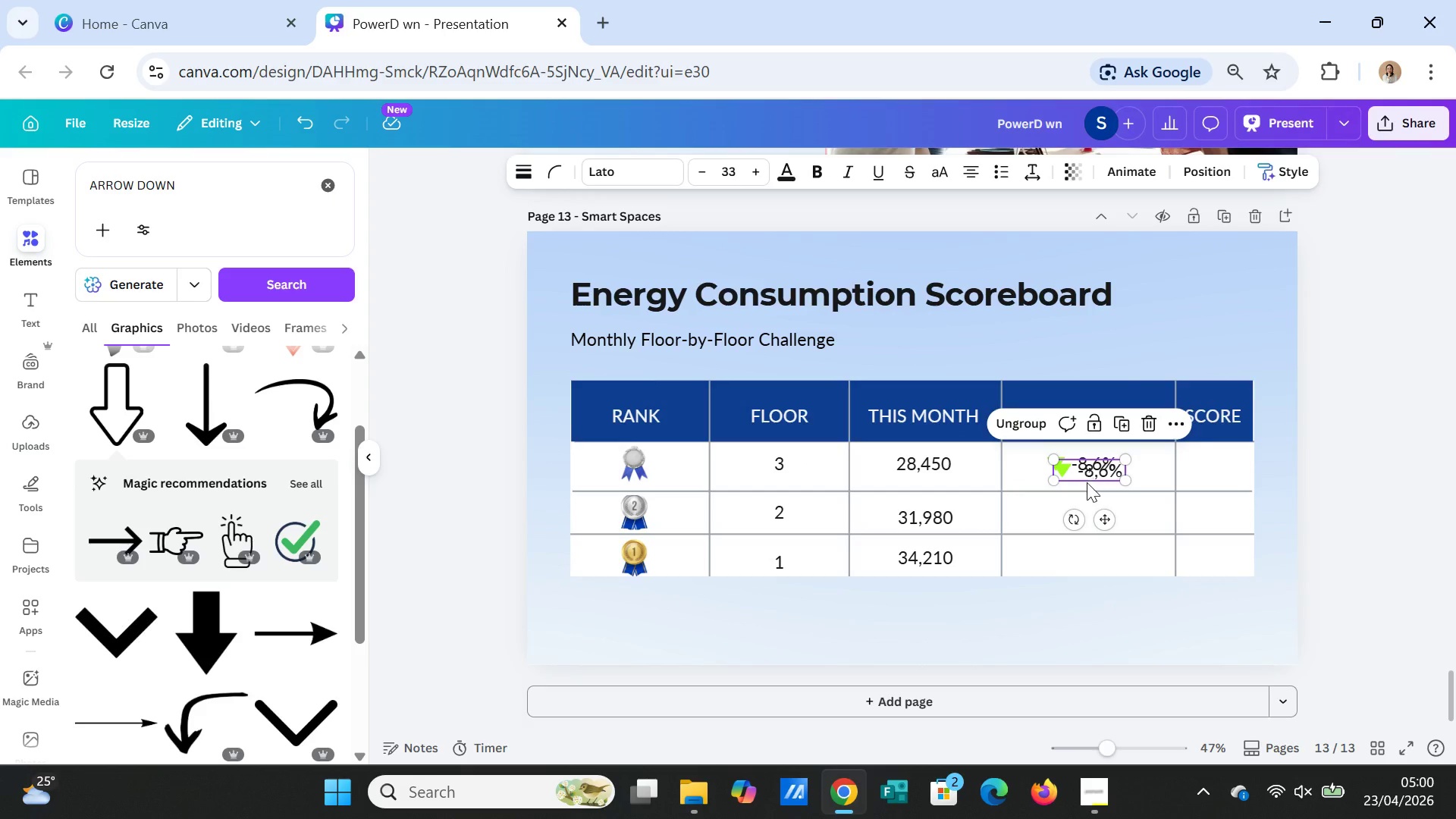 
left_click_drag(start_coordinate=[1086, 472], to_coordinate=[1083, 511])
 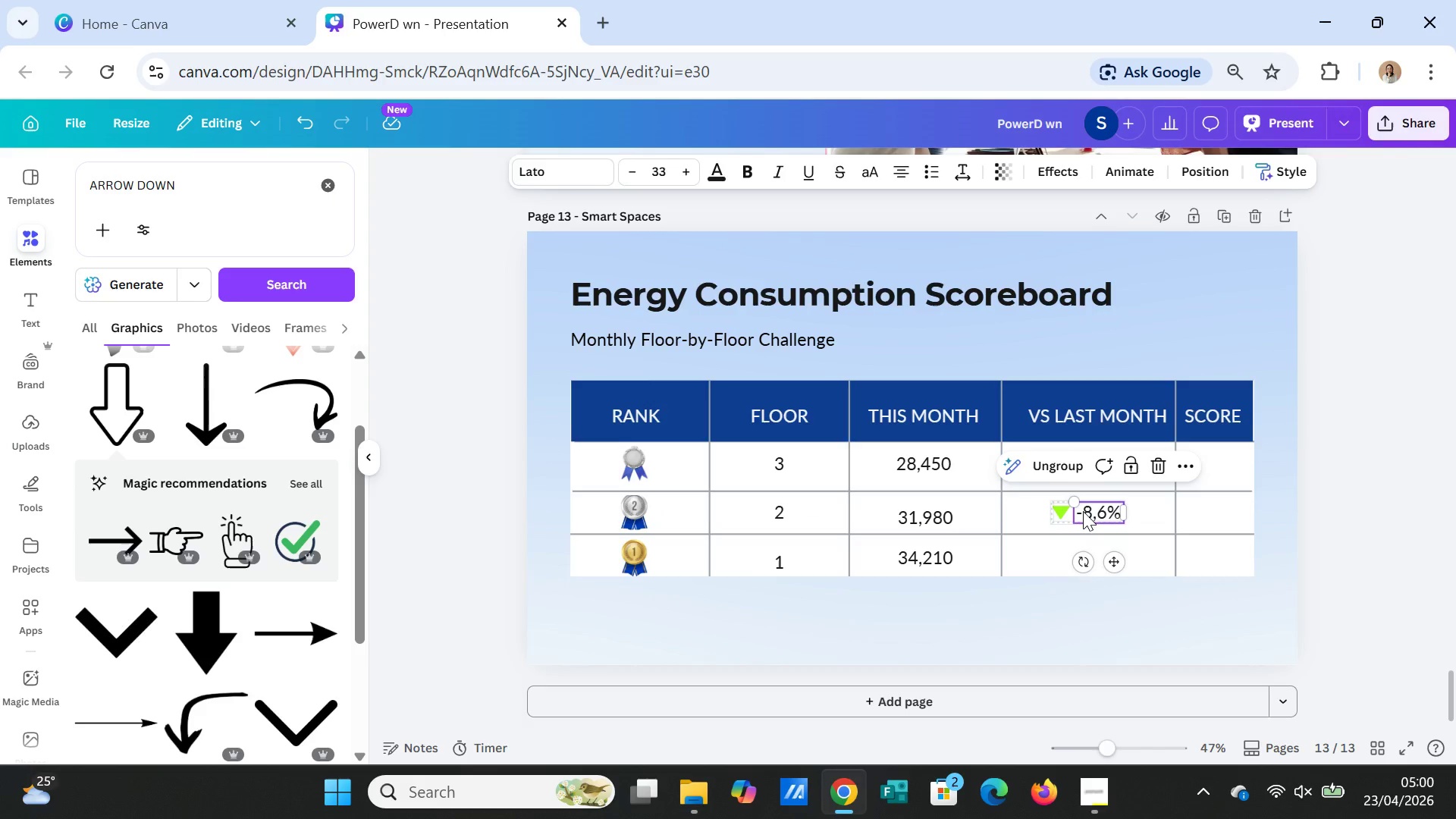 
double_click([1083, 511])
 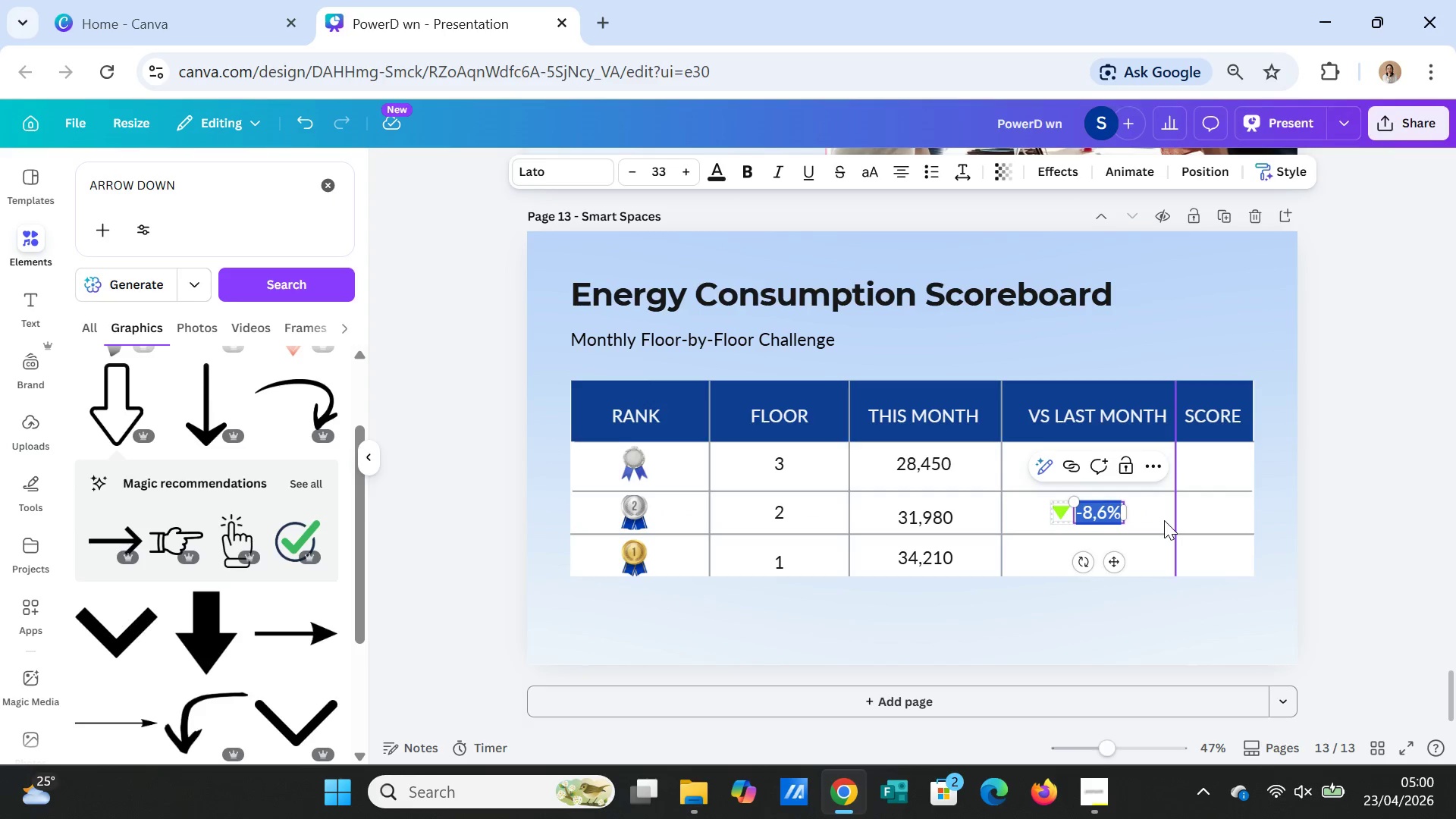 
key(ArrowRight)
 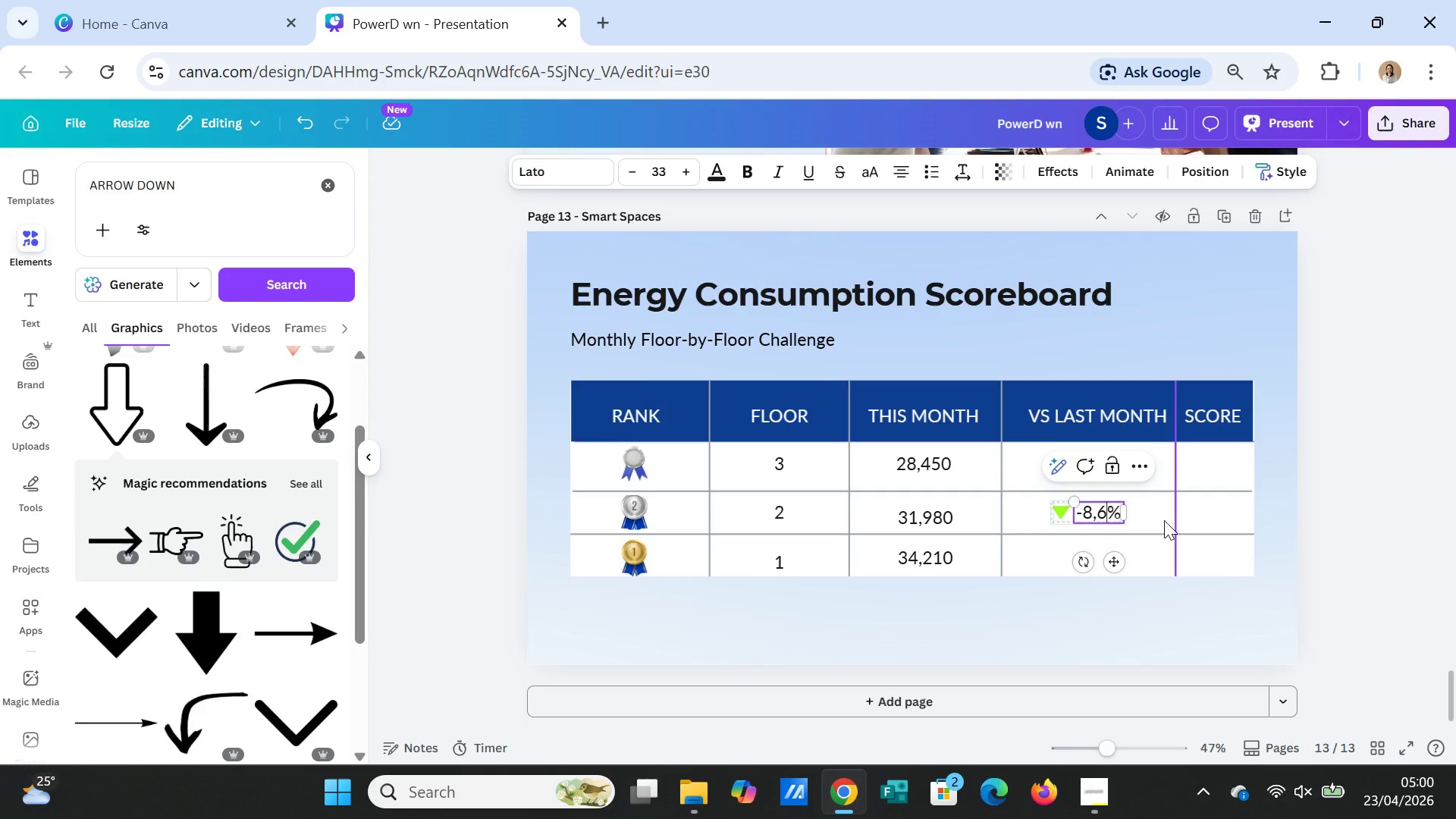 
key(ArrowLeft)
 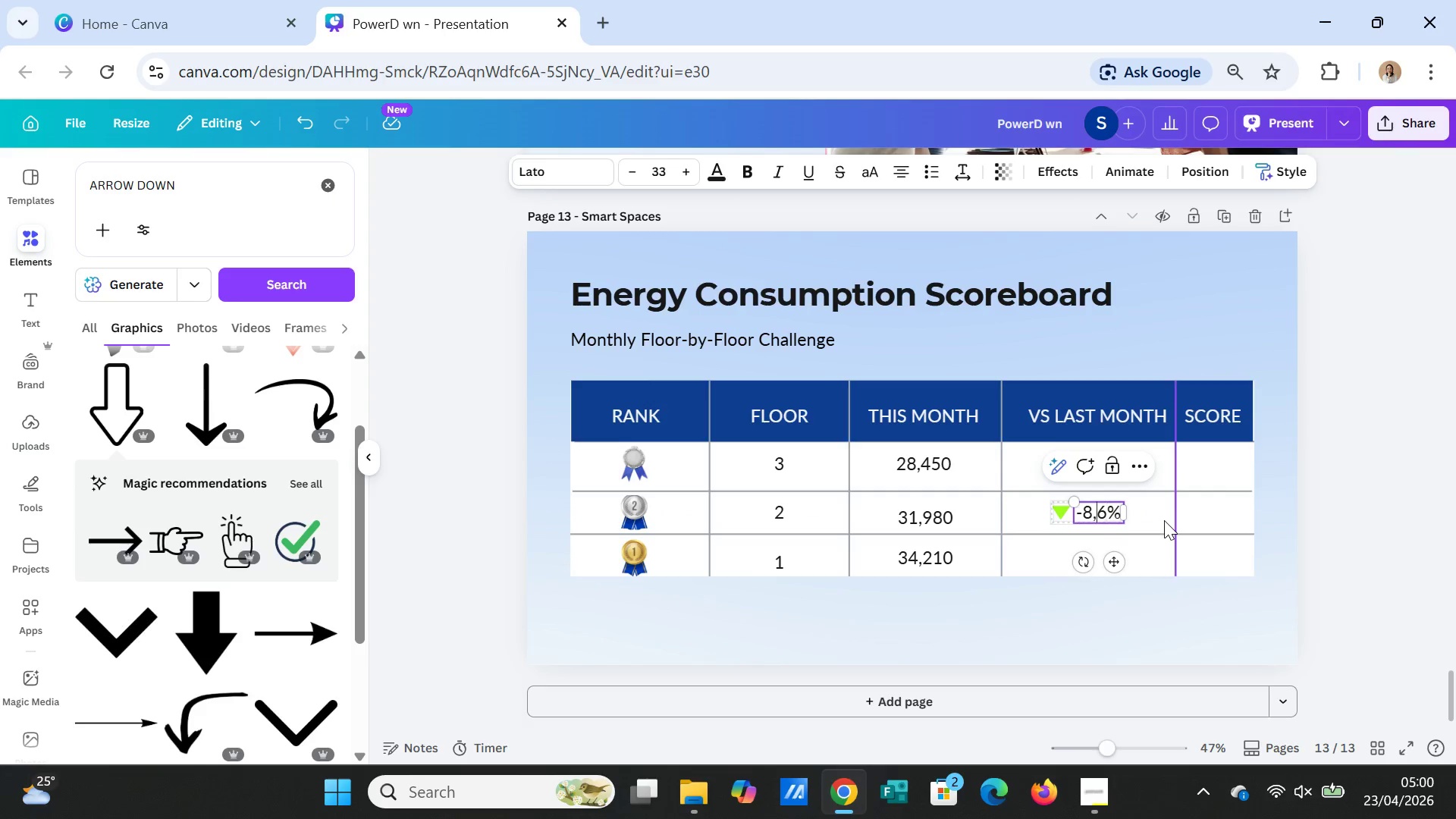 
key(ArrowLeft)
 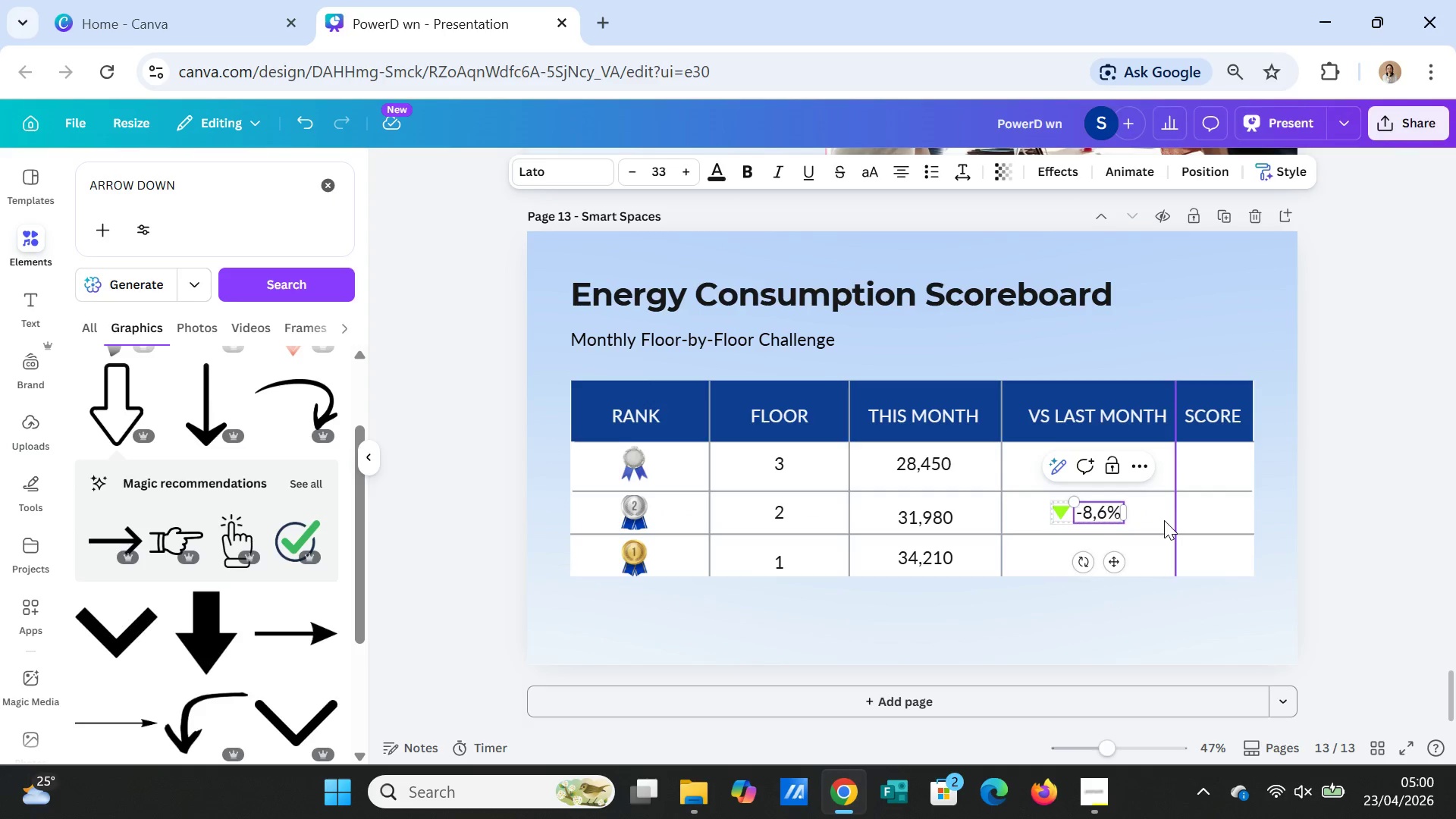 
key(ArrowRight)
 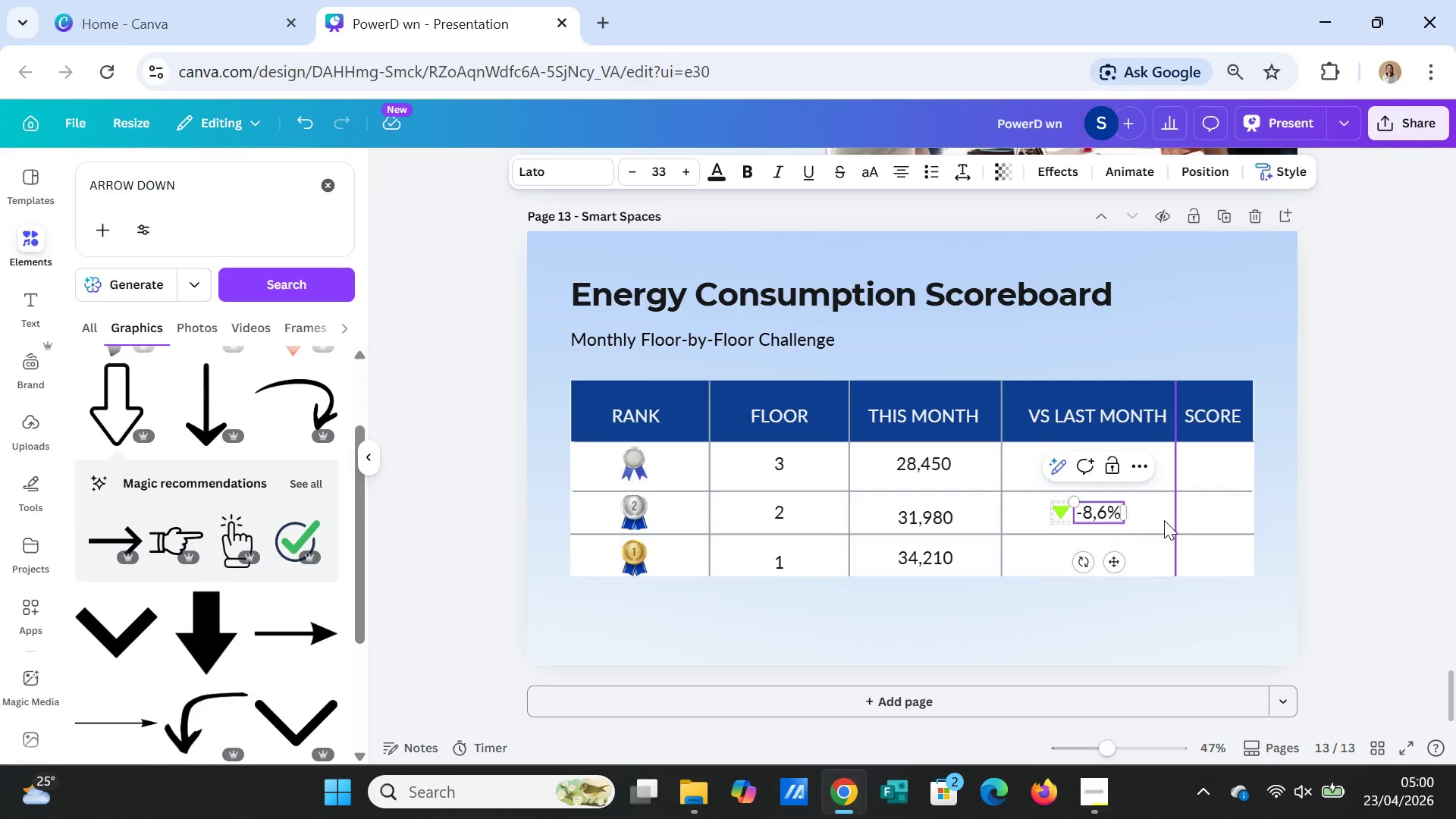 
key(Backspace)
 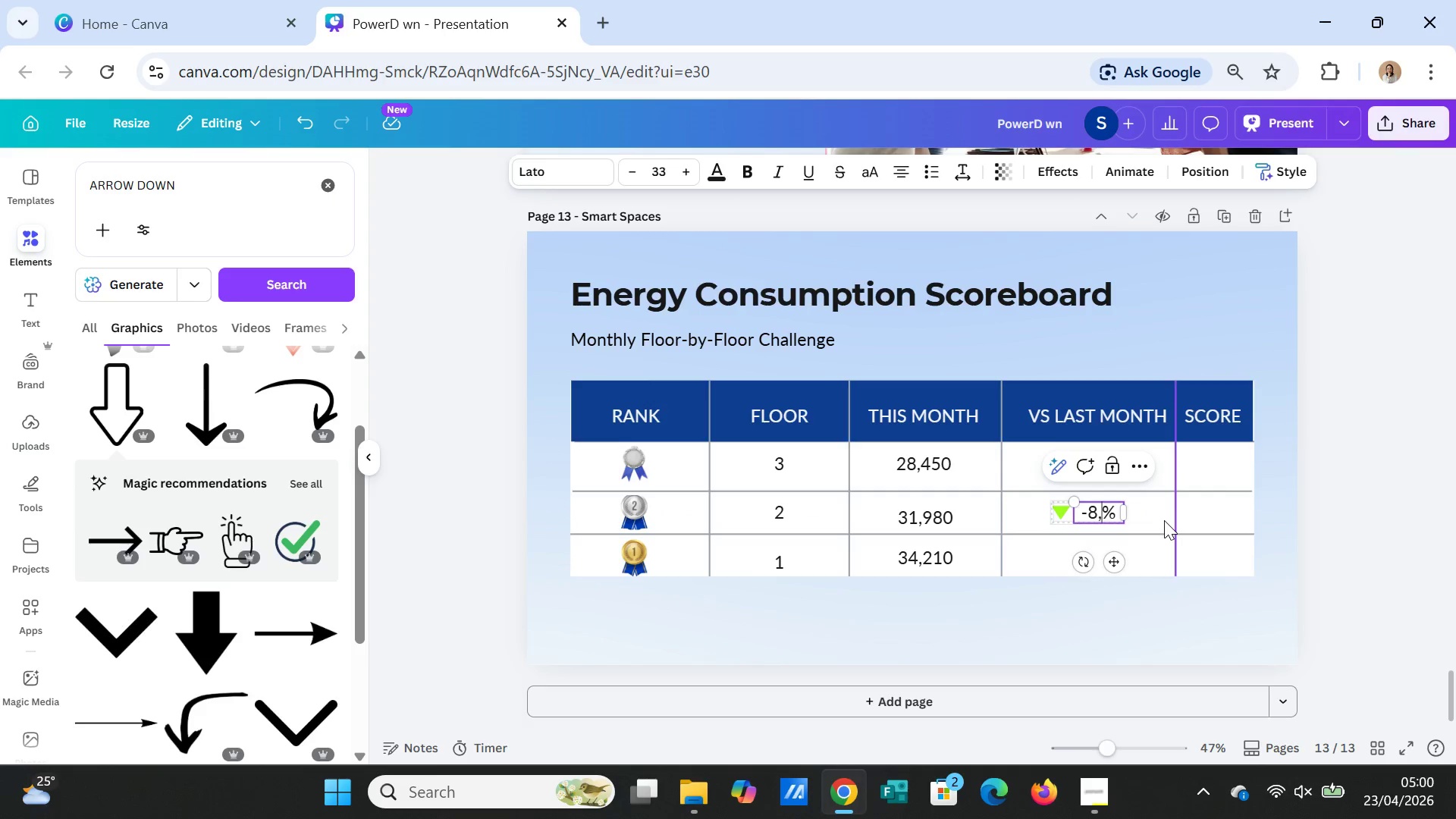 
key(2)
 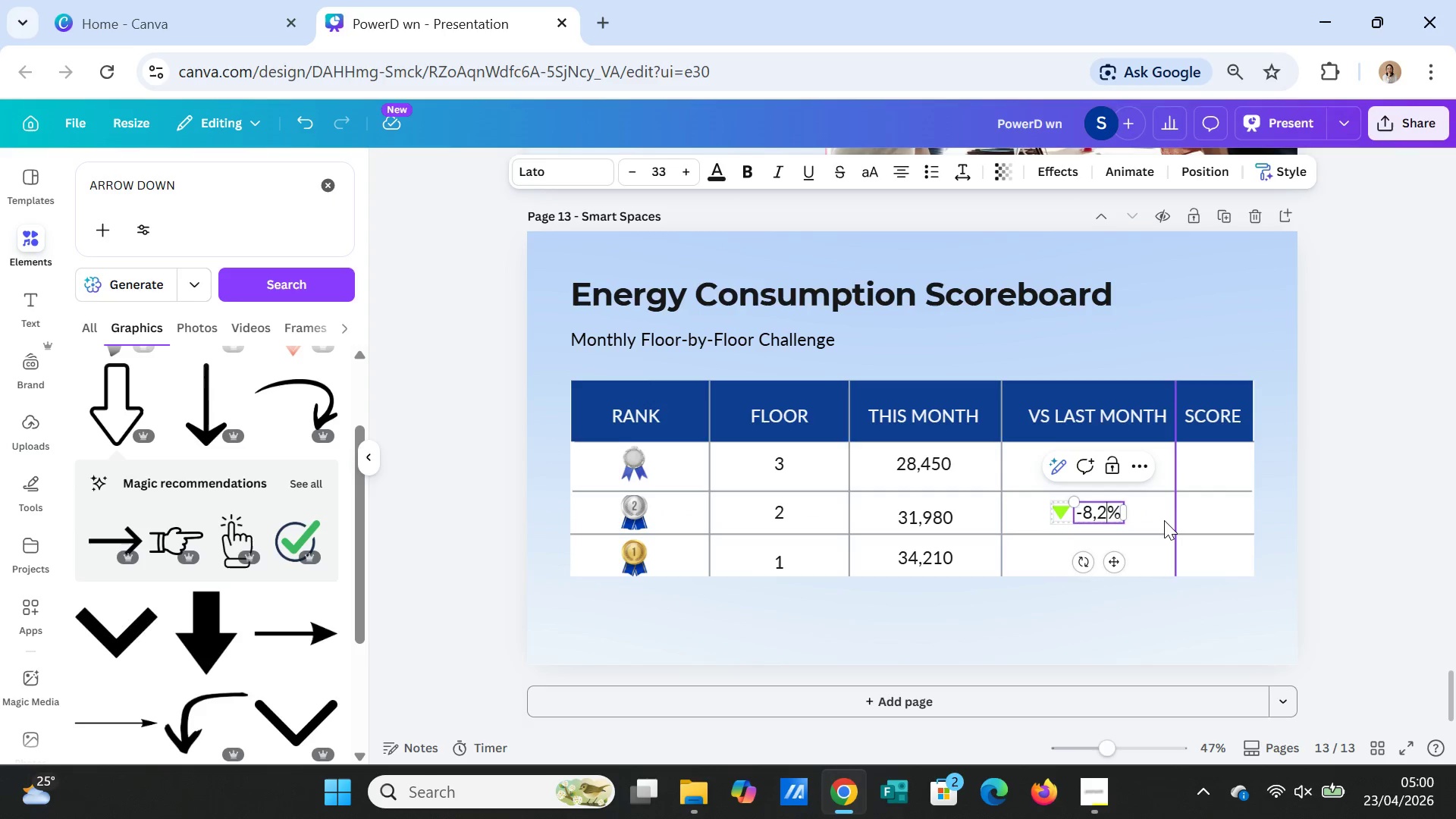 
key(ArrowLeft)
 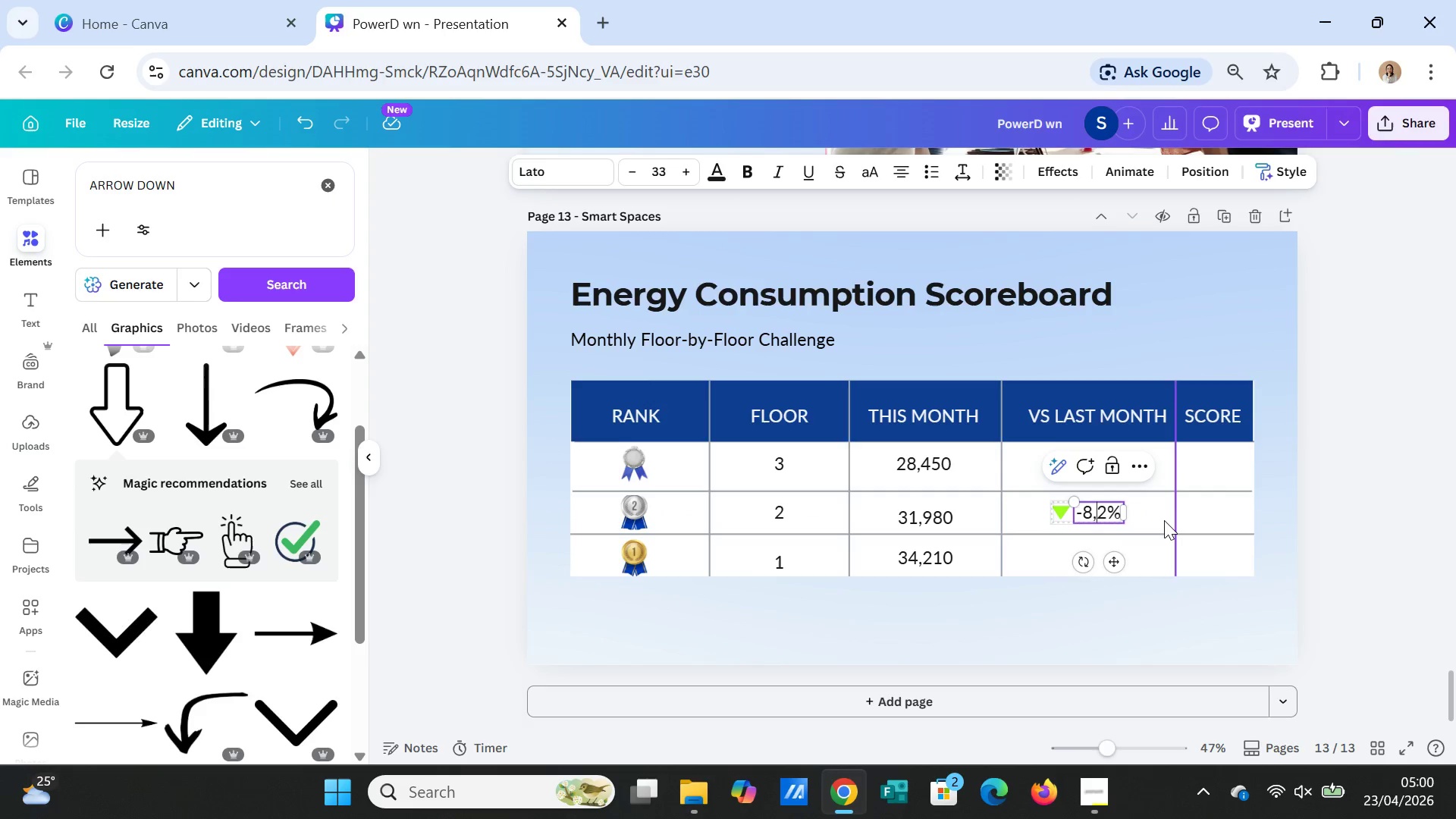 
key(ArrowLeft)
 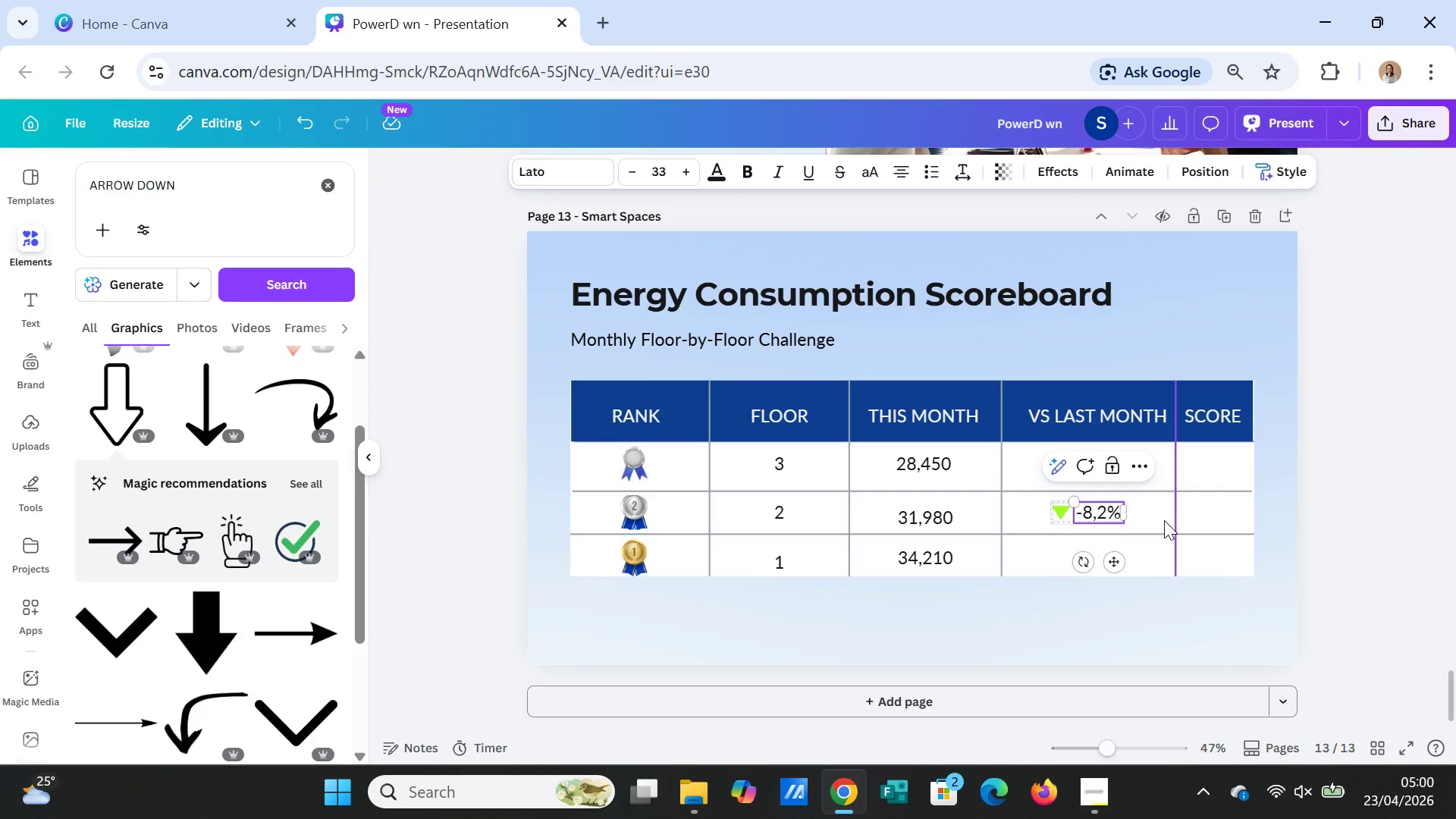 
key(Backspace)
 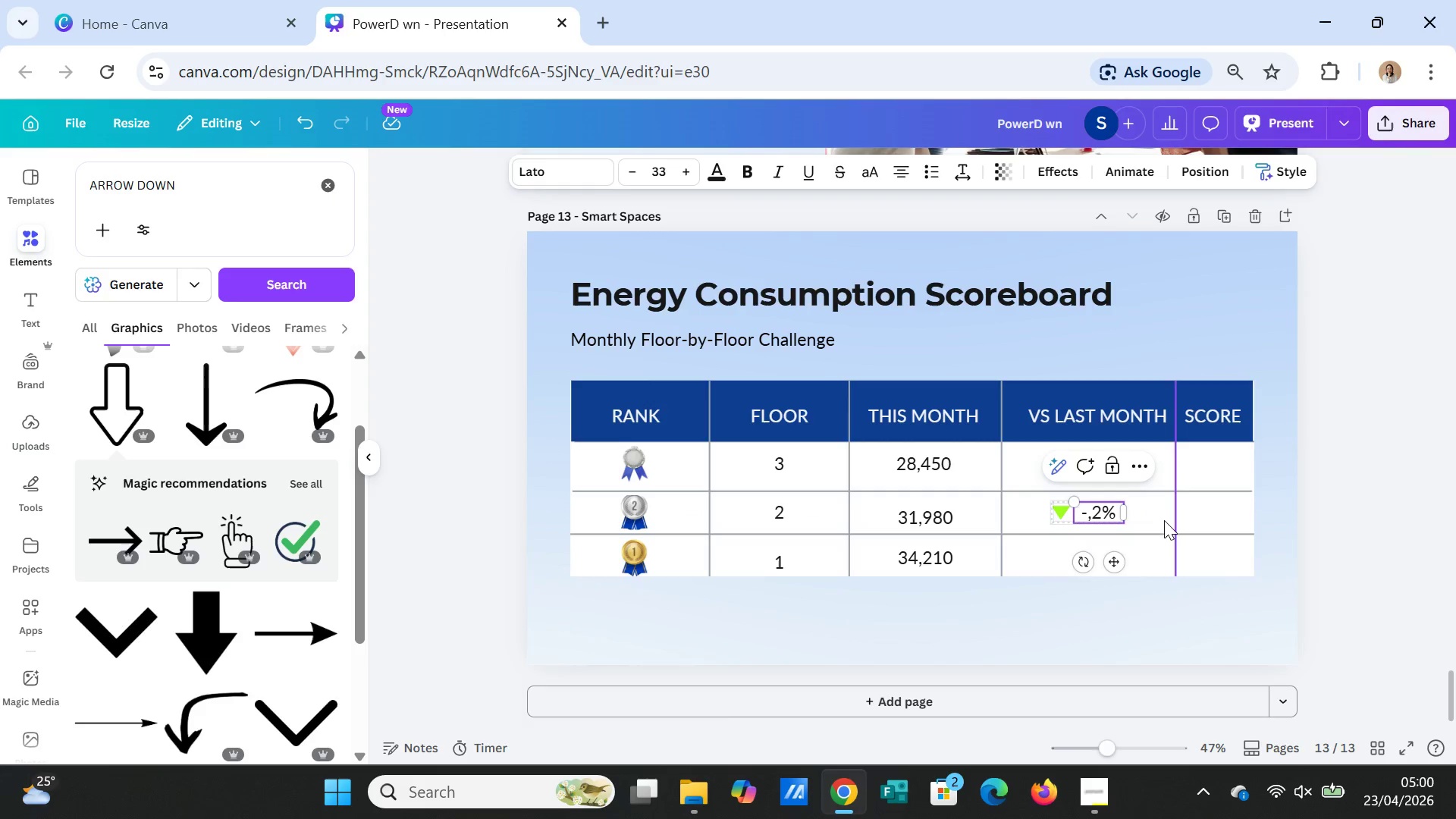 
key(5)
 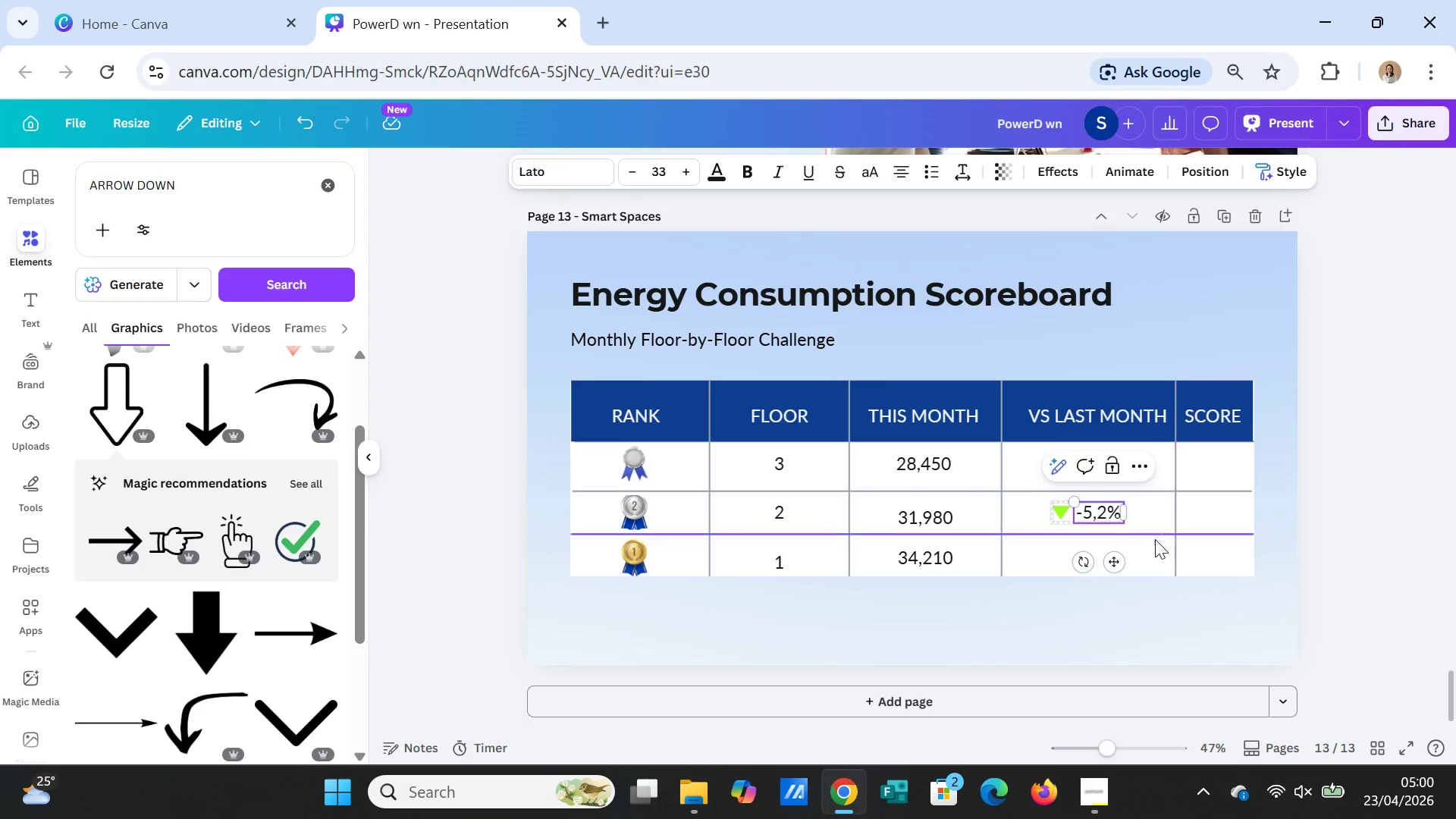 
left_click([1155, 539])
 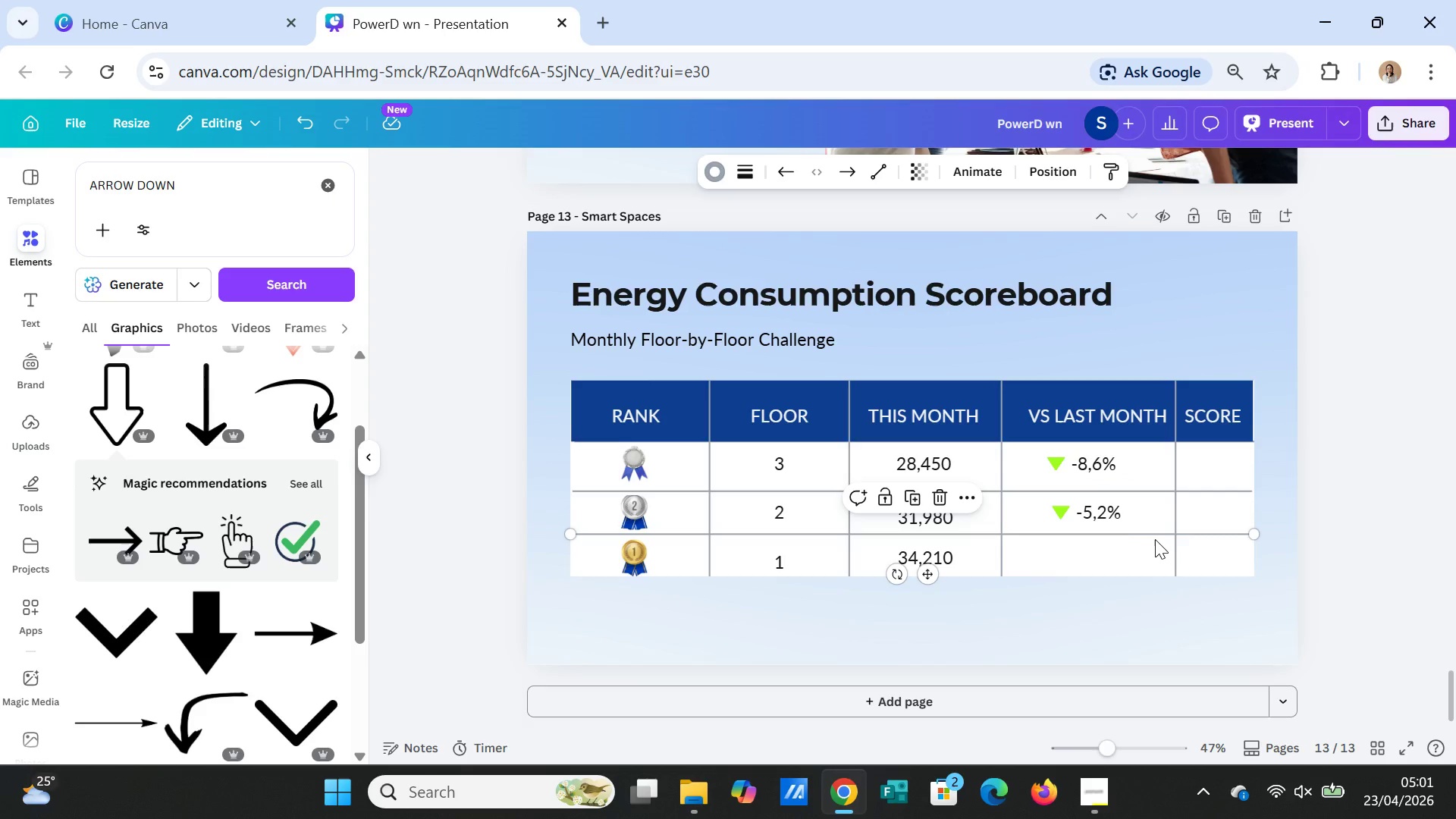 
left_click([1077, 457])
 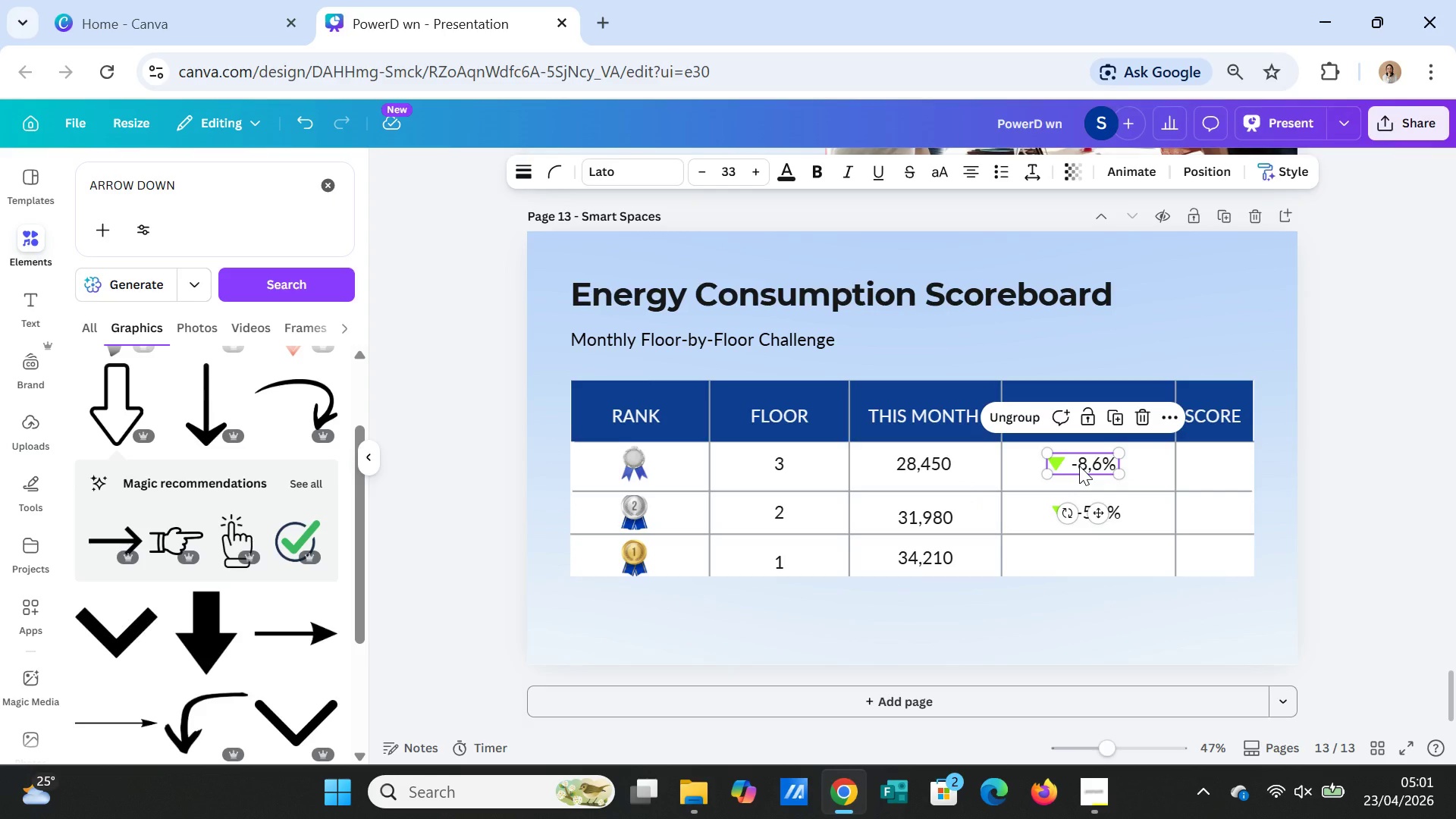 
left_click([1079, 466])
 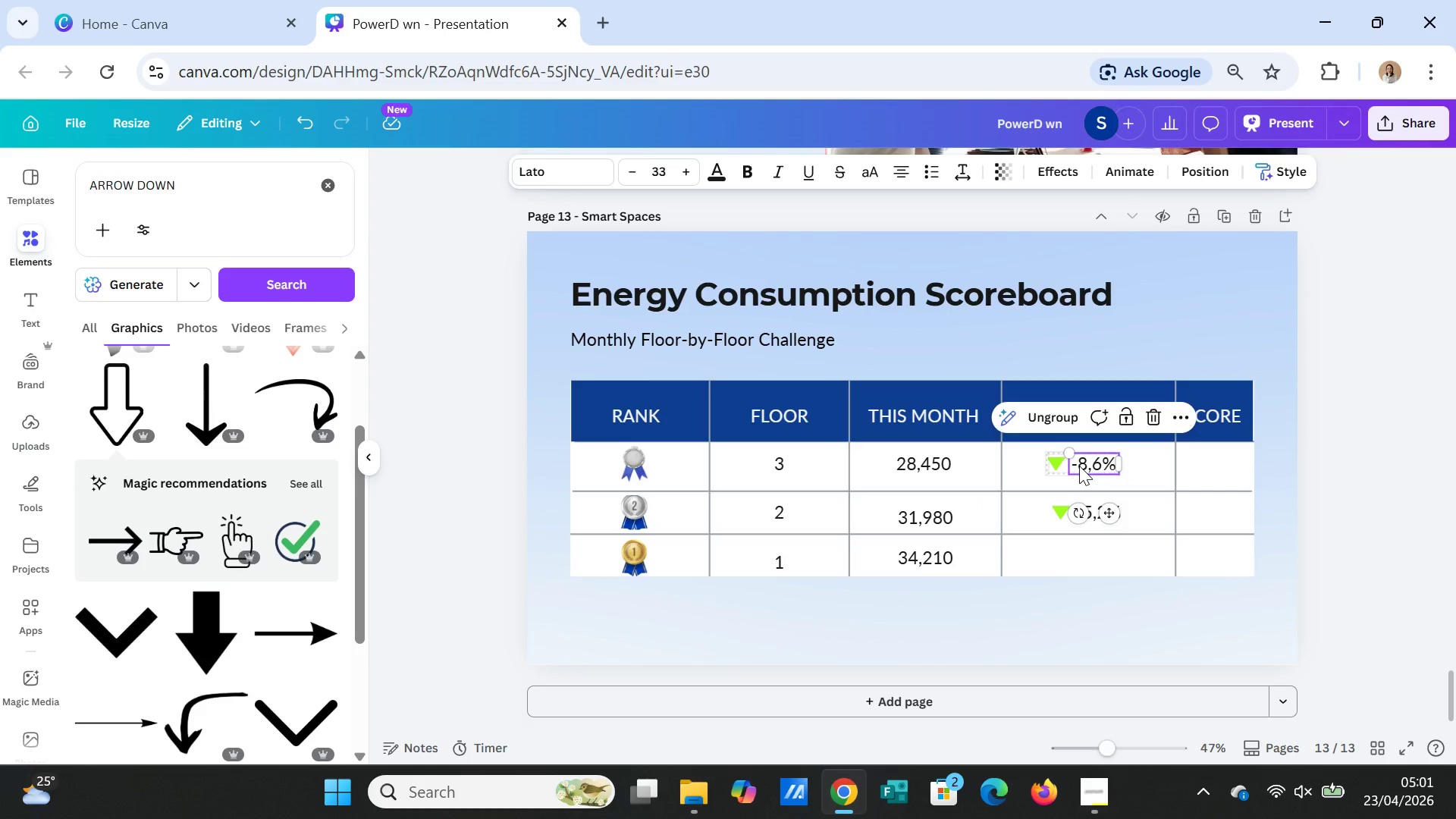 
left_click([1079, 466])
 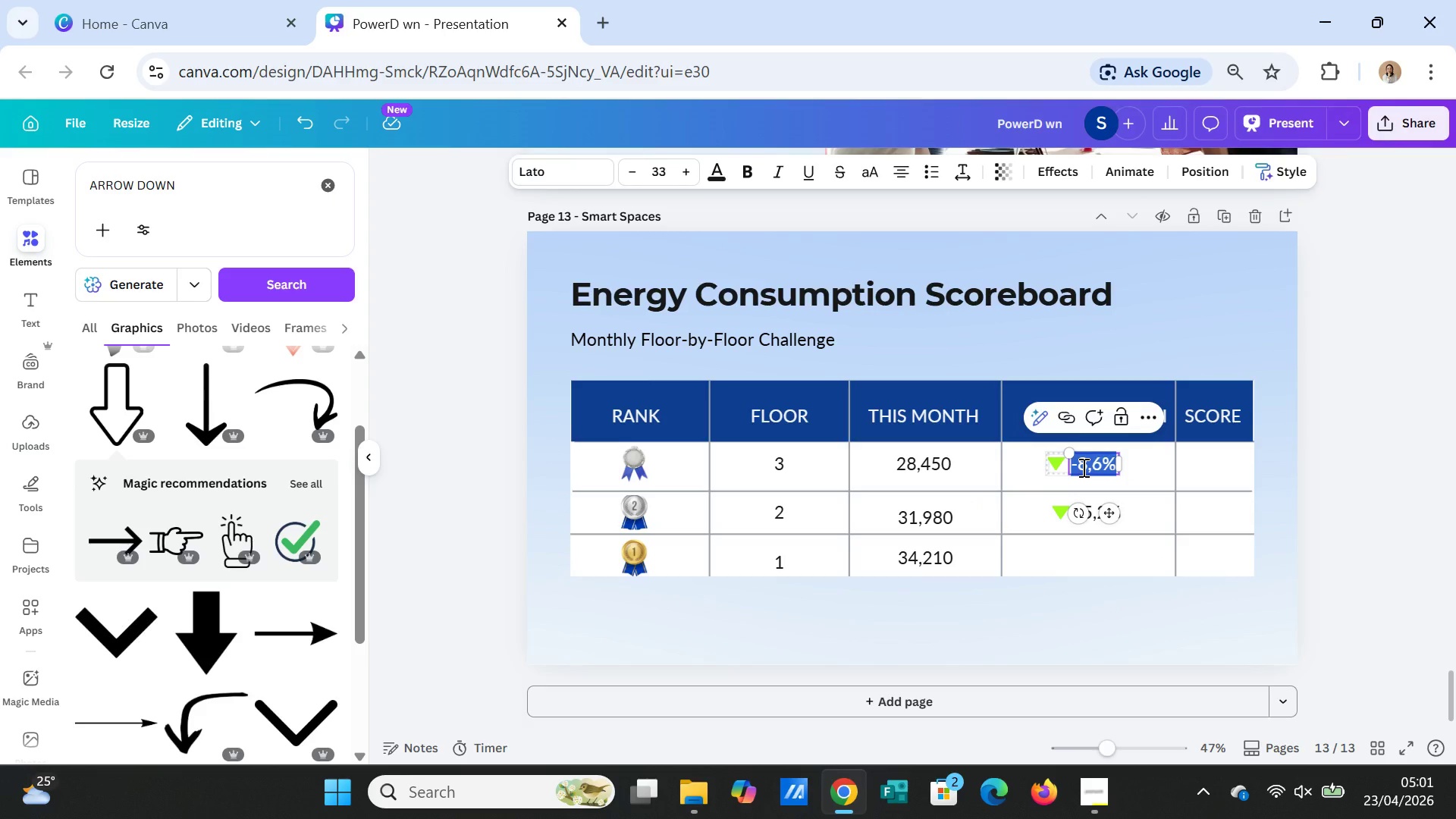 
left_click([1082, 467])
 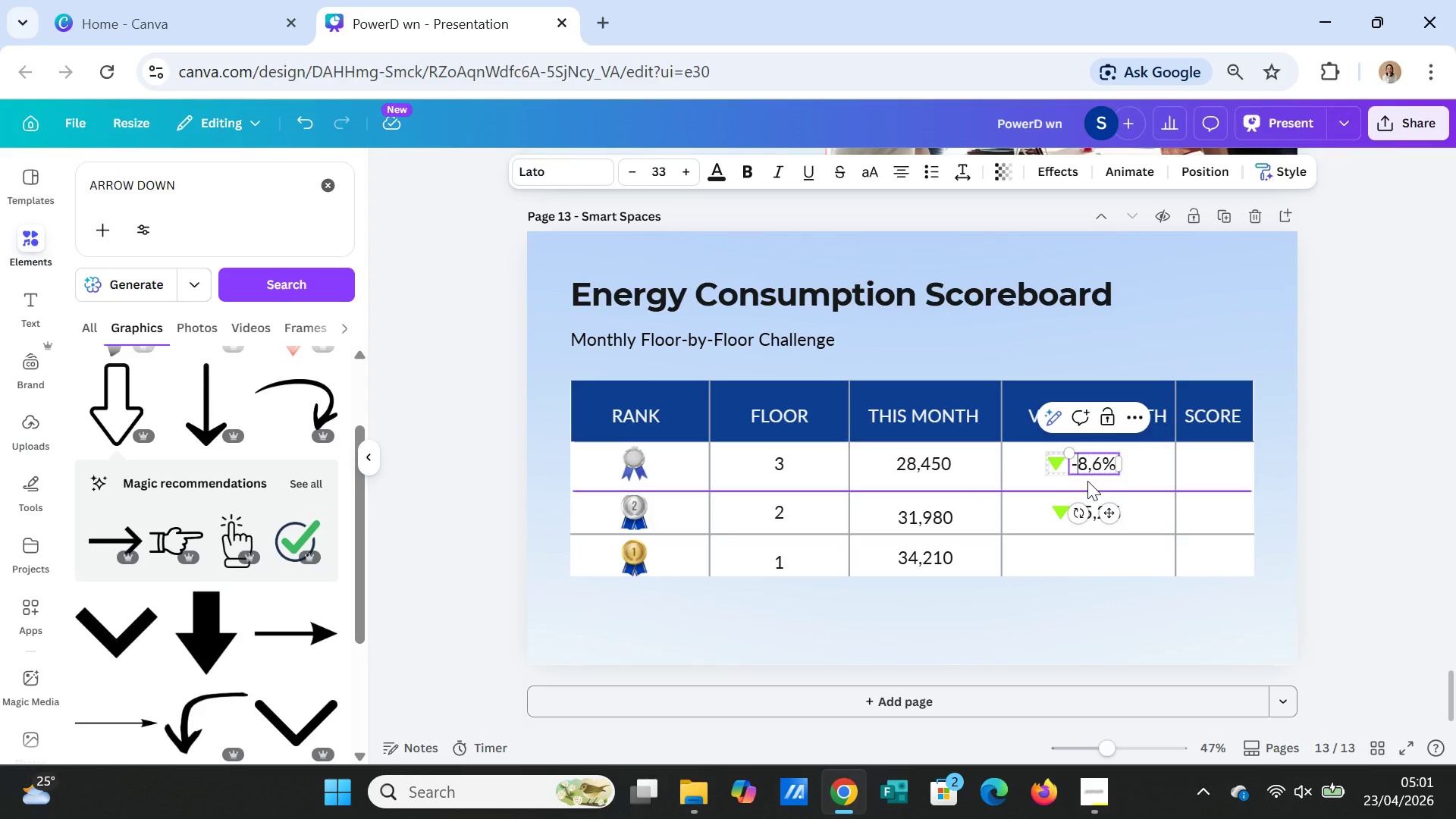 
key(Space)
 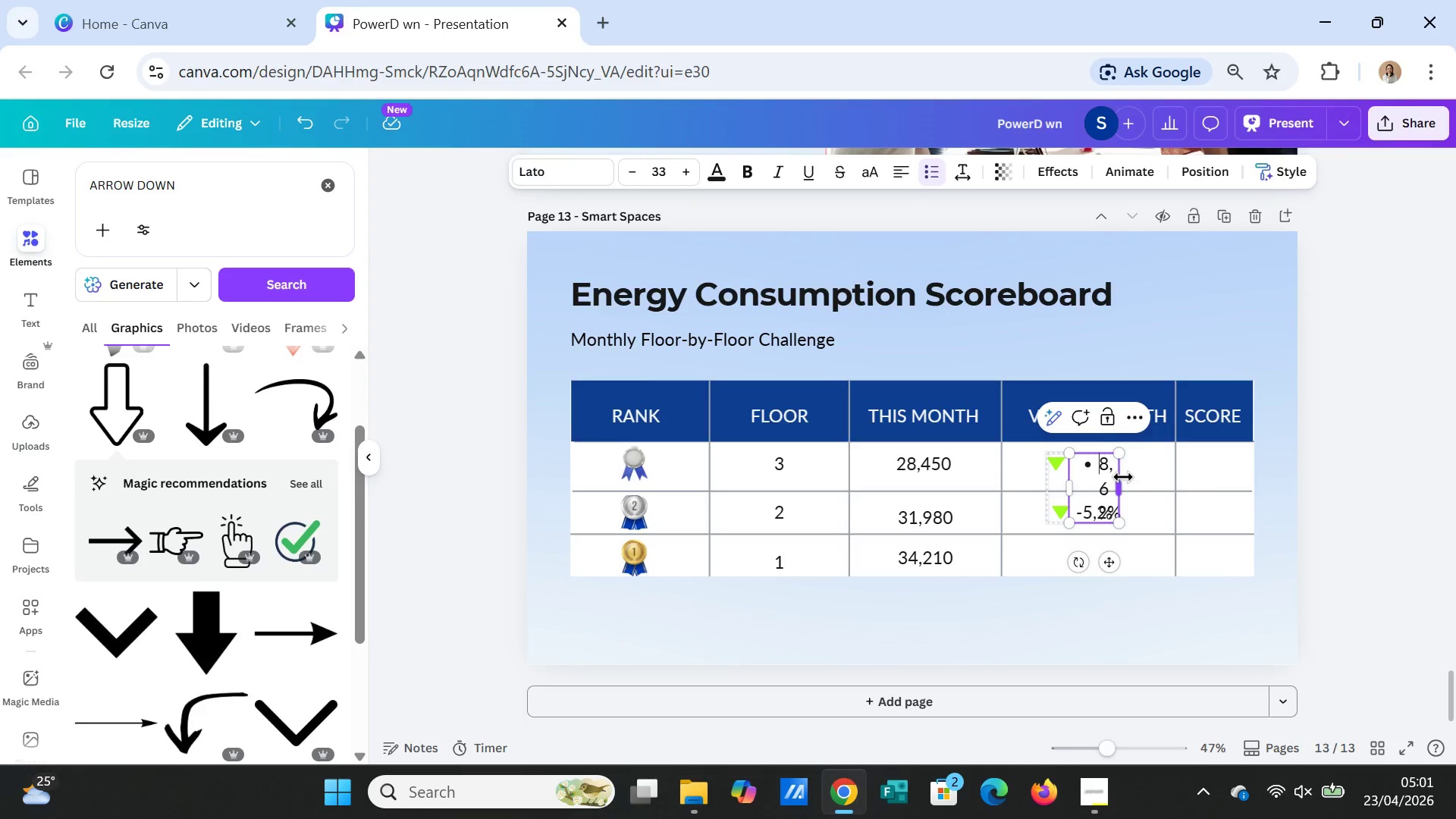 
left_click_drag(start_coordinate=[1122, 478], to_coordinate=[1130, 479])
 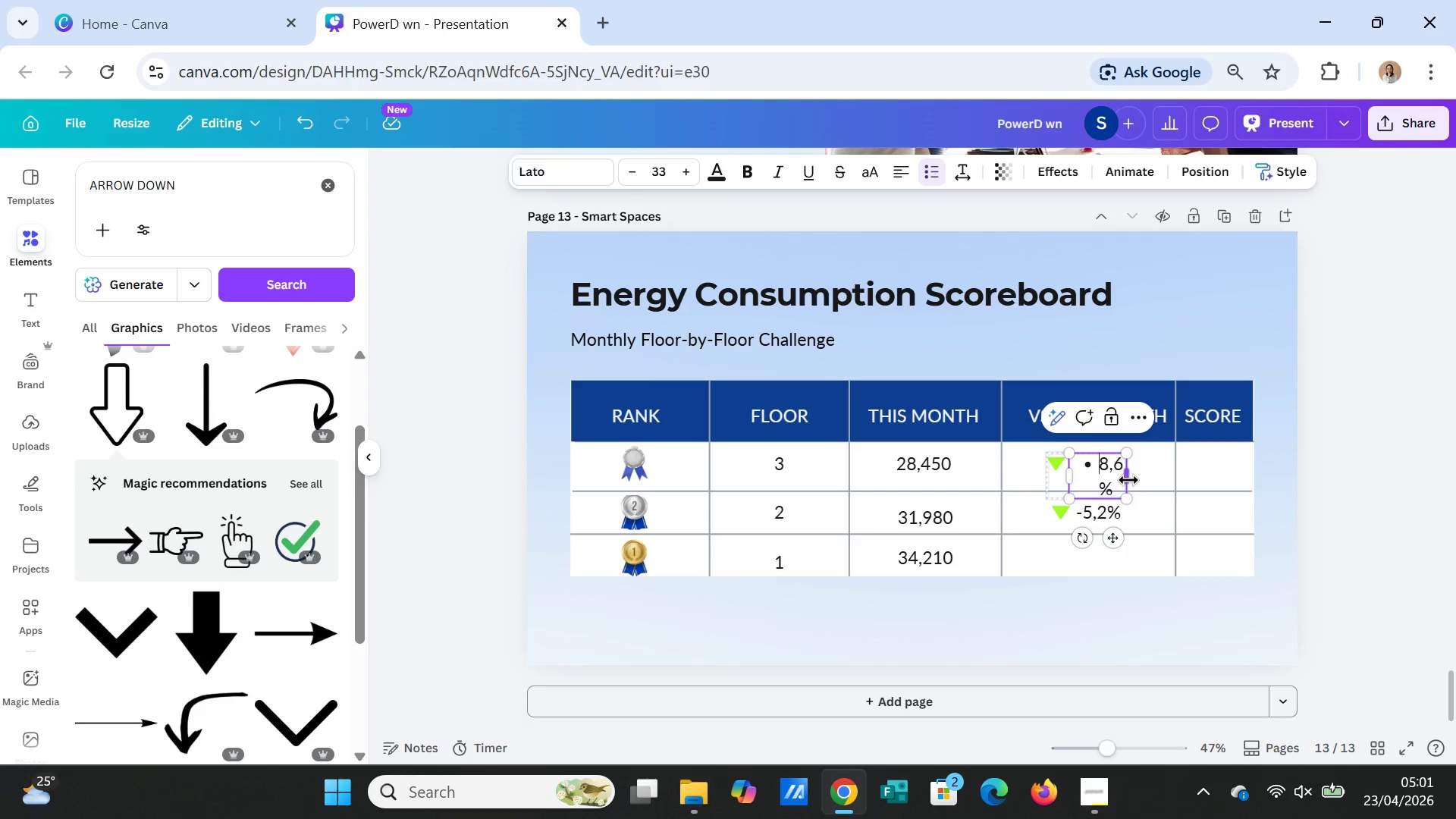 
left_click_drag(start_coordinate=[1128, 480], to_coordinate=[1141, 474])
 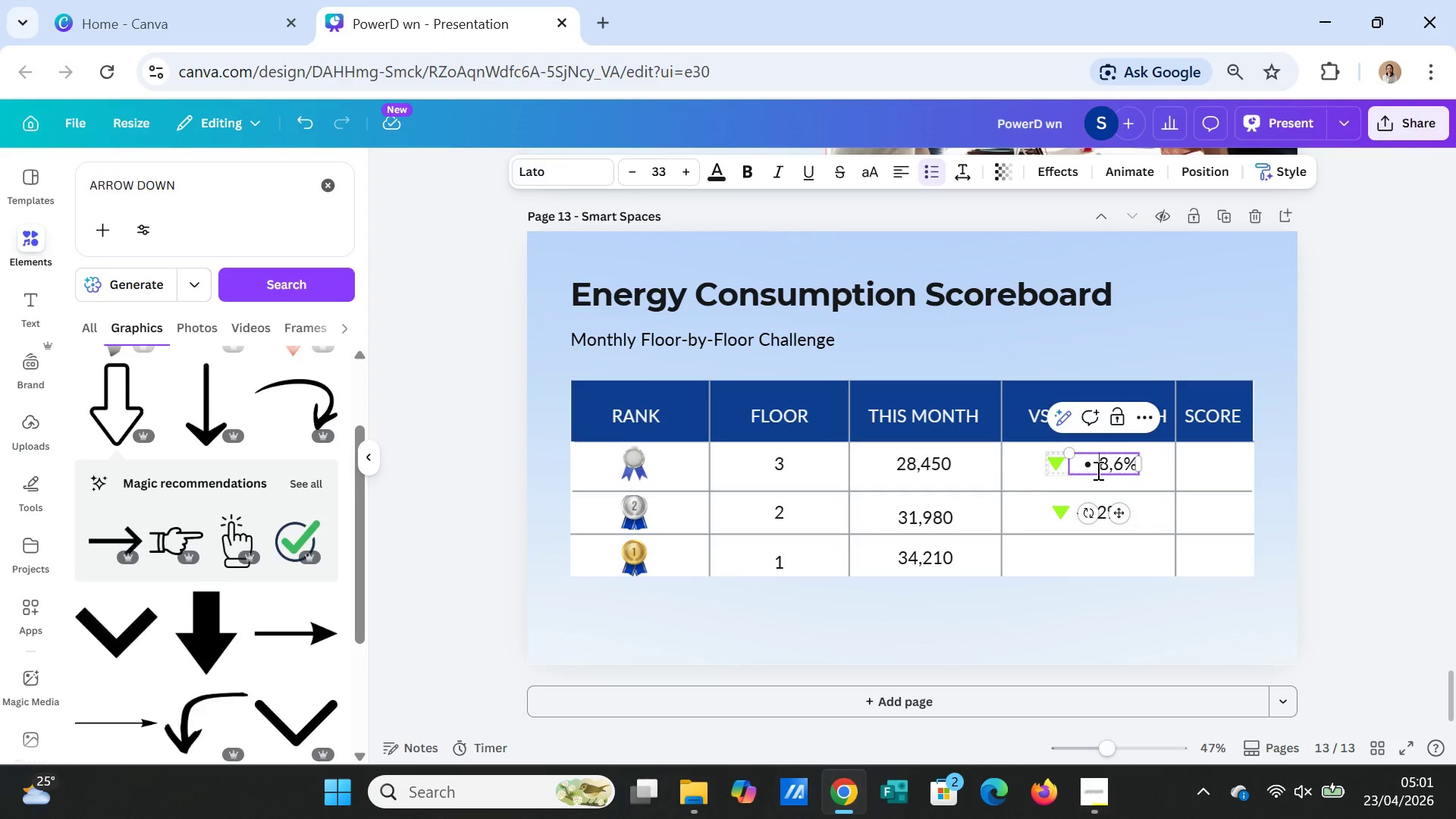 
key(Backspace)
 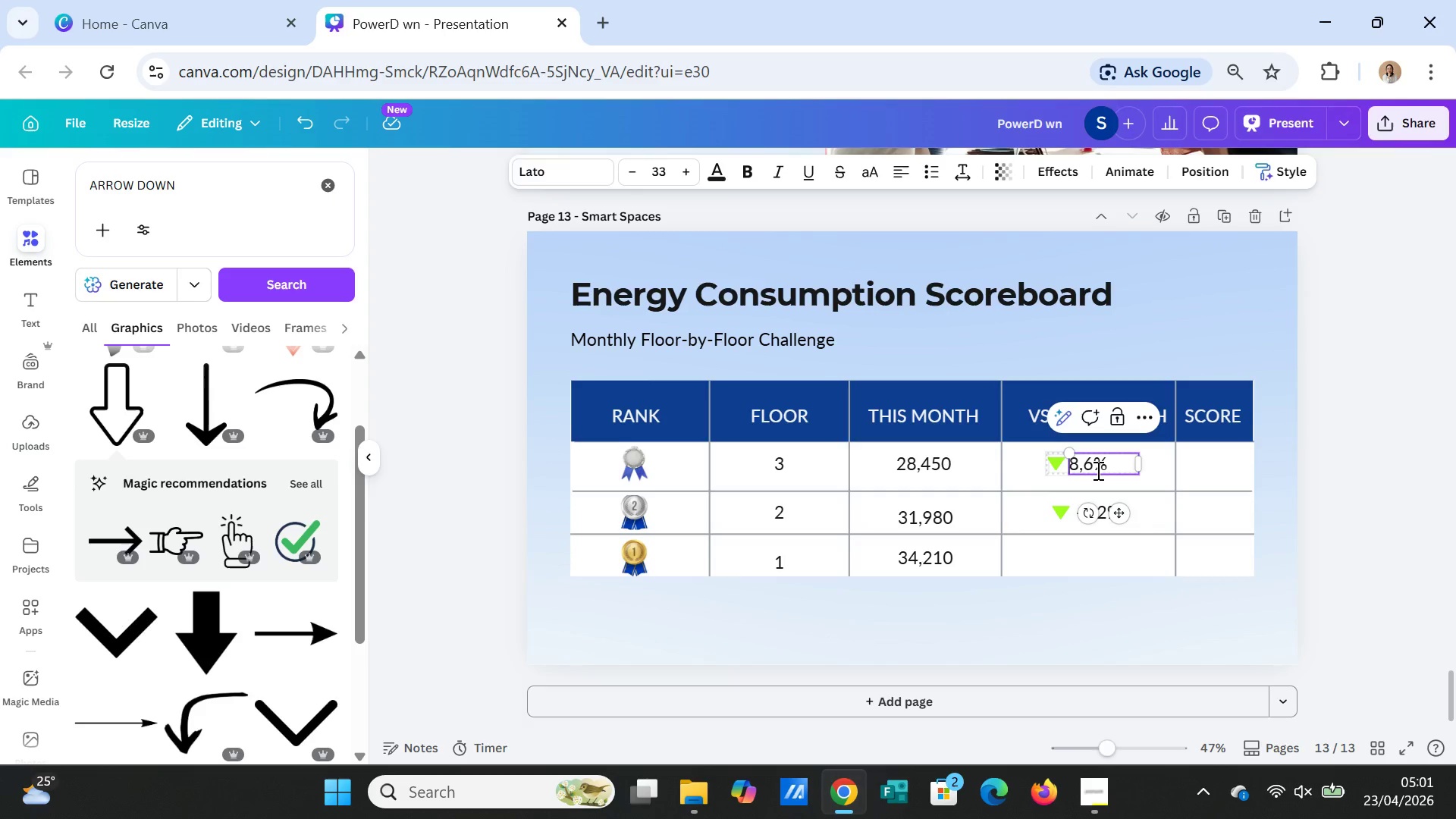 
key(Backspace)
 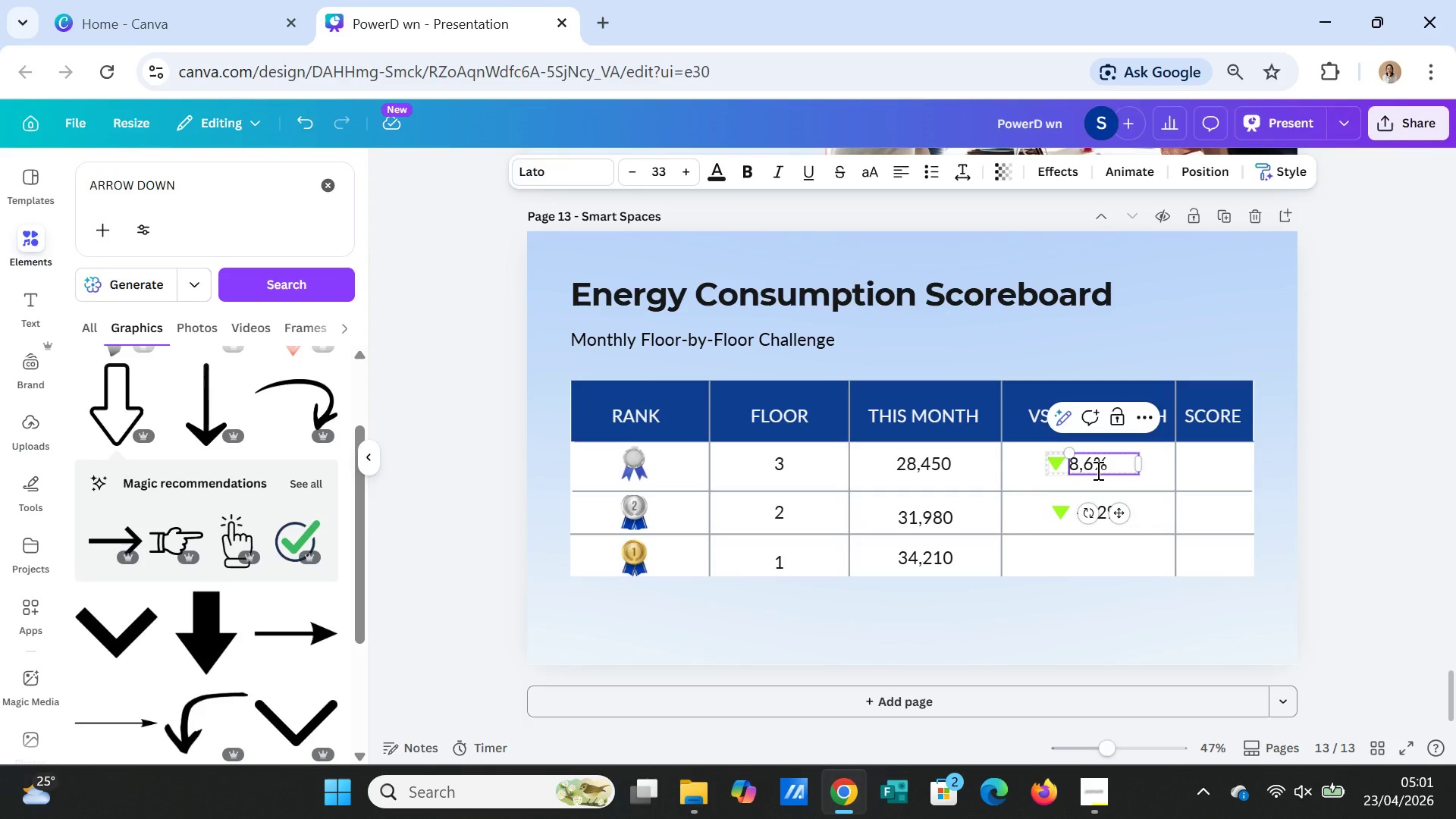 
key(Minus)
 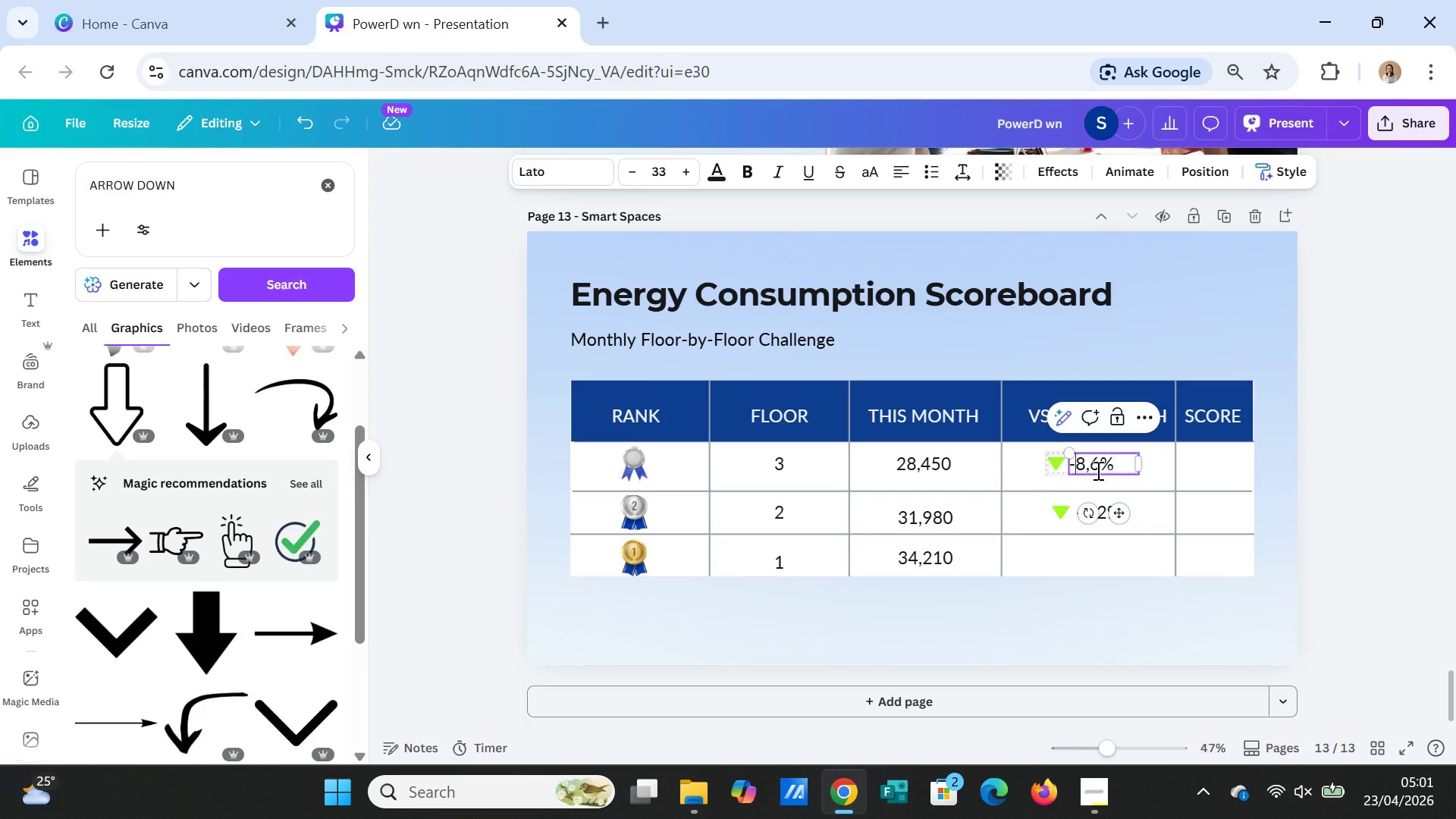 
key(Space)
 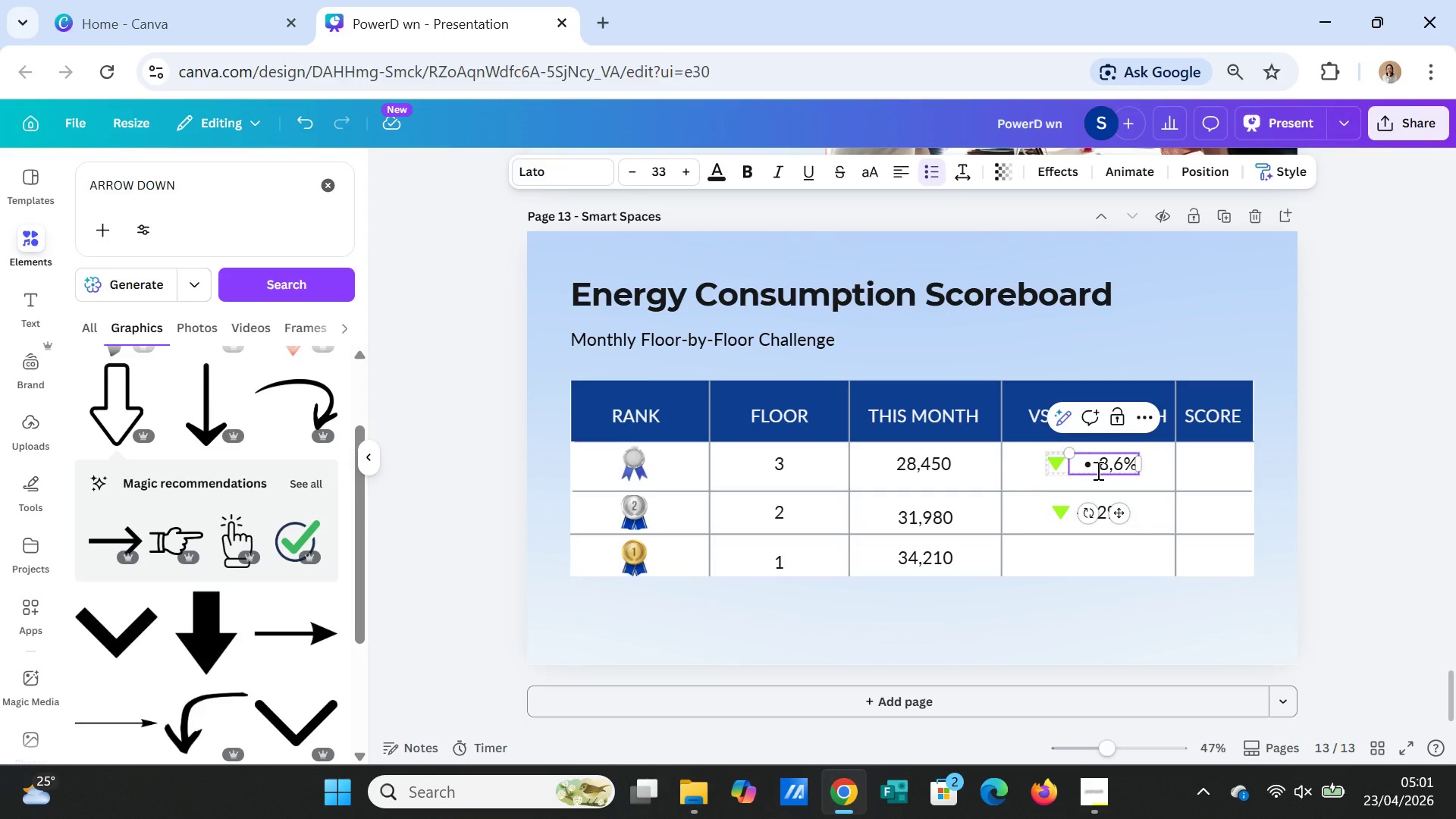 
key(Backspace)
 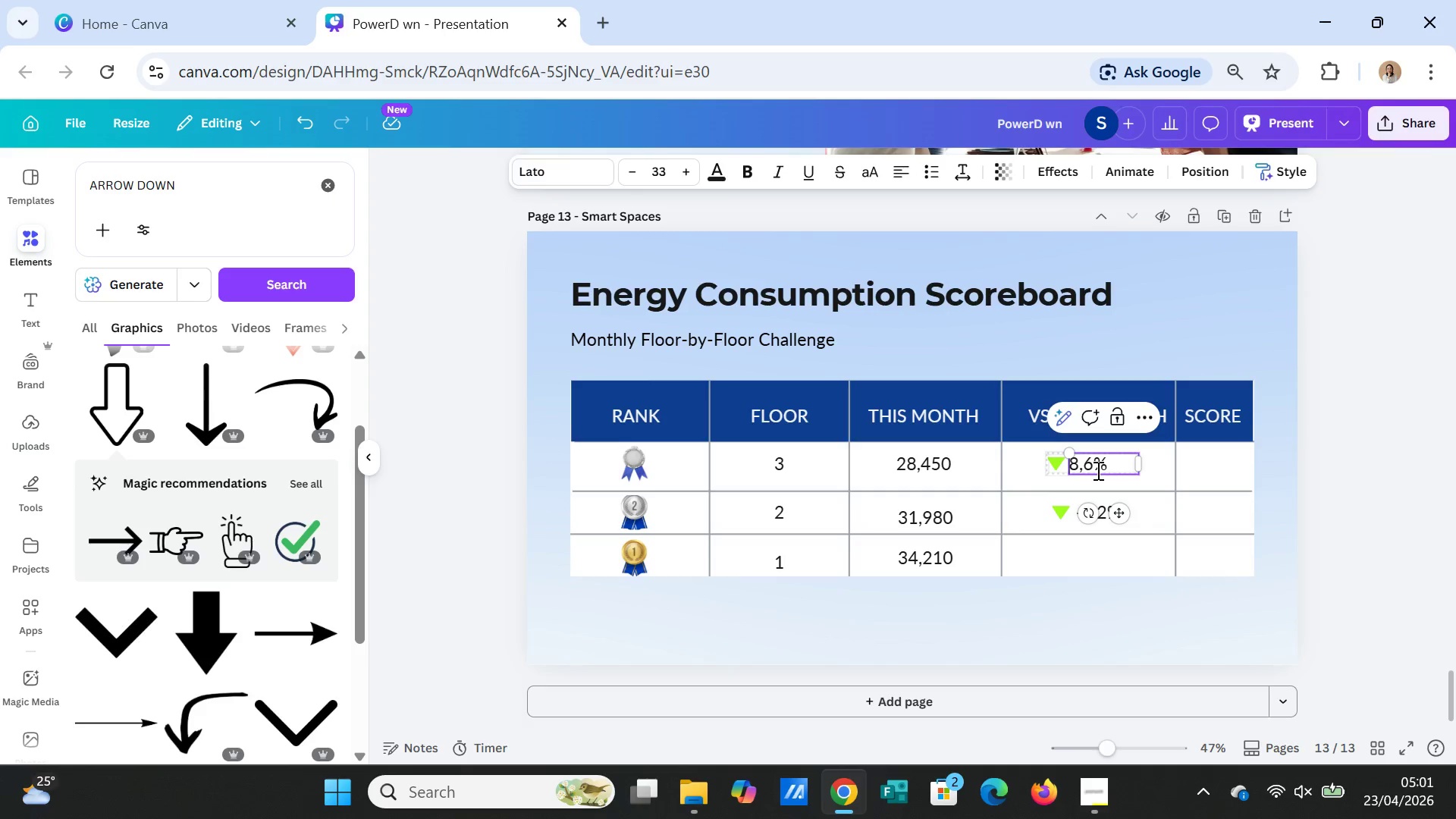 
key(Backspace)
 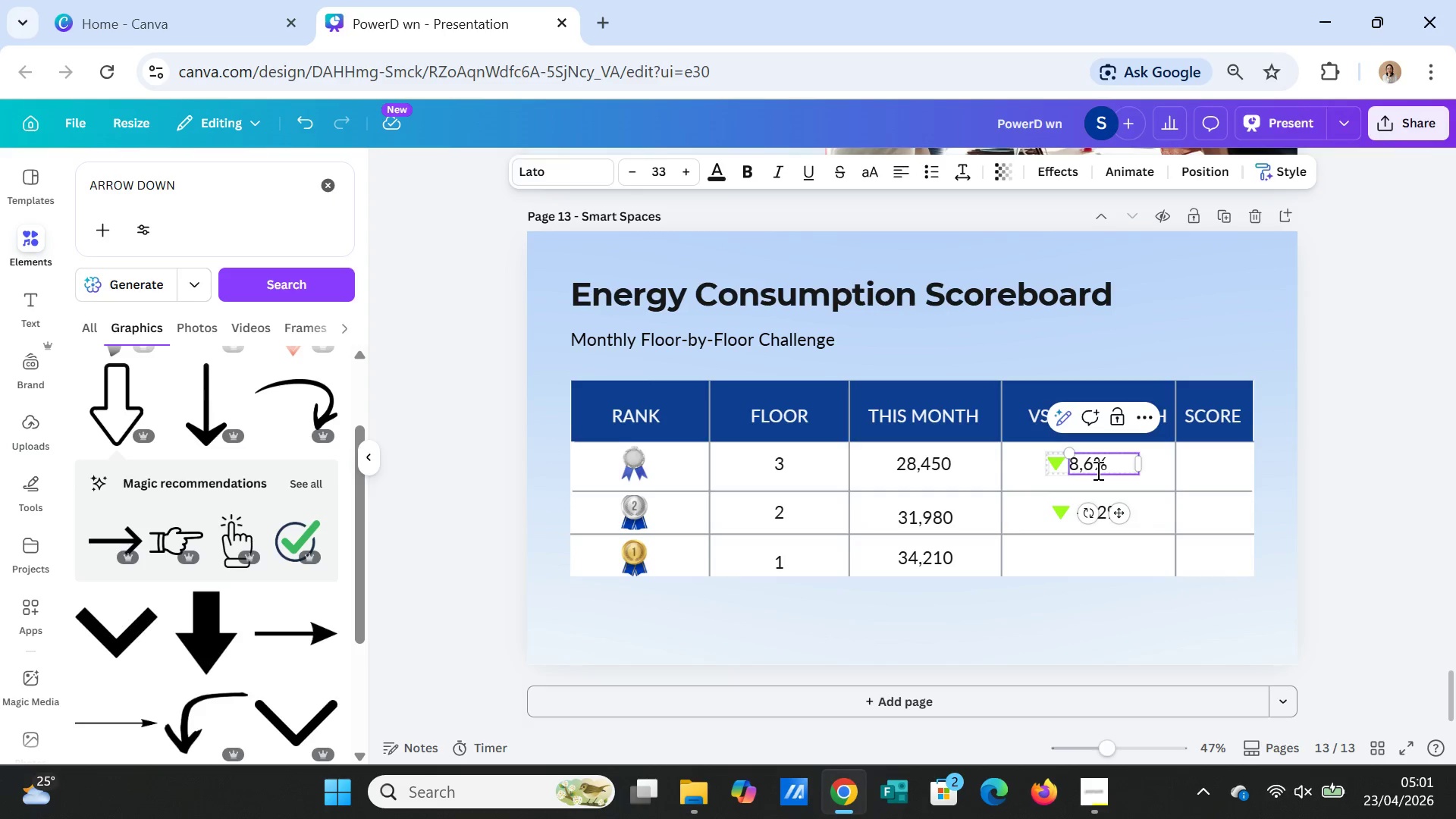 
key(Quote)
 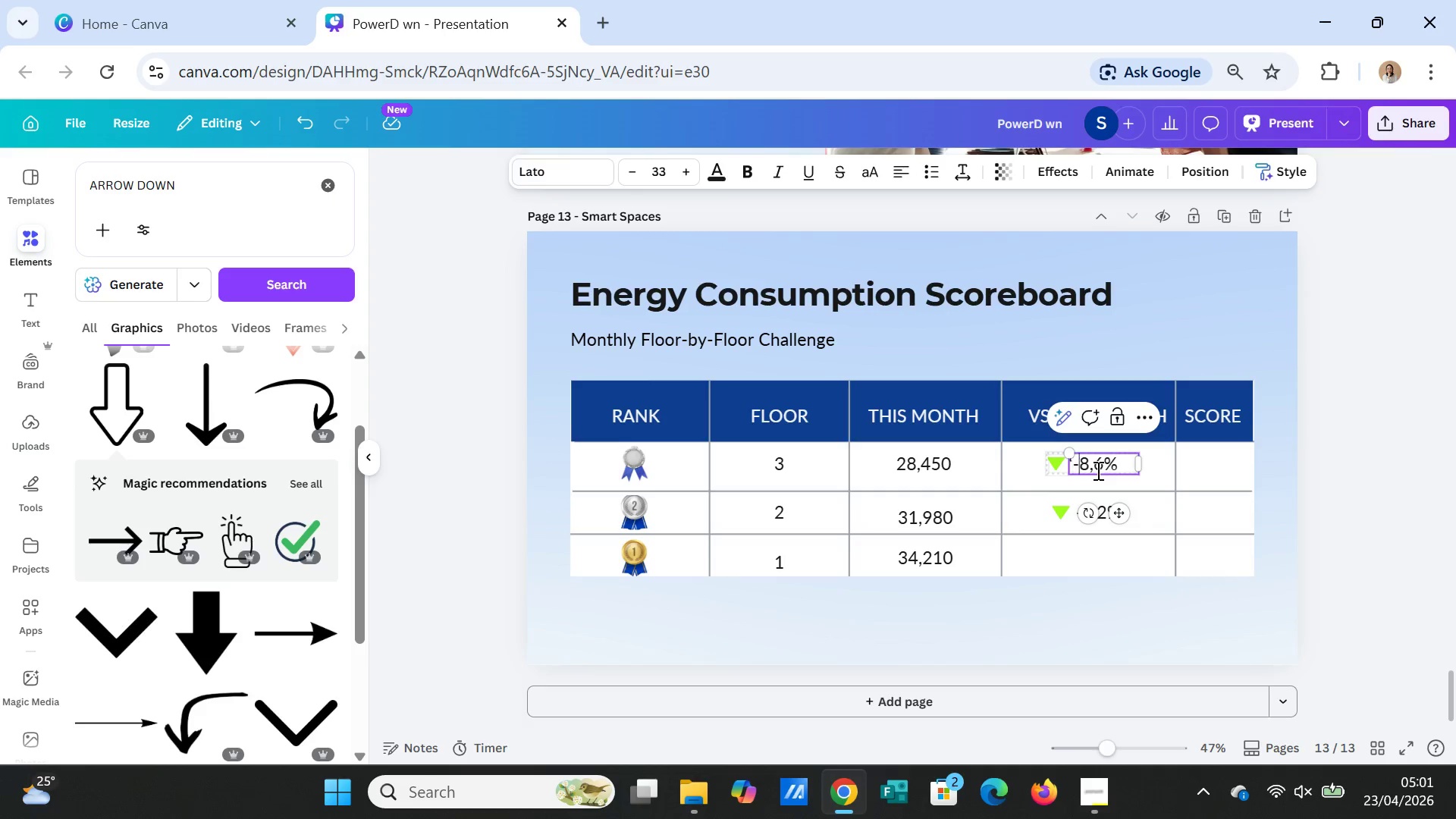 
key(Minus)
 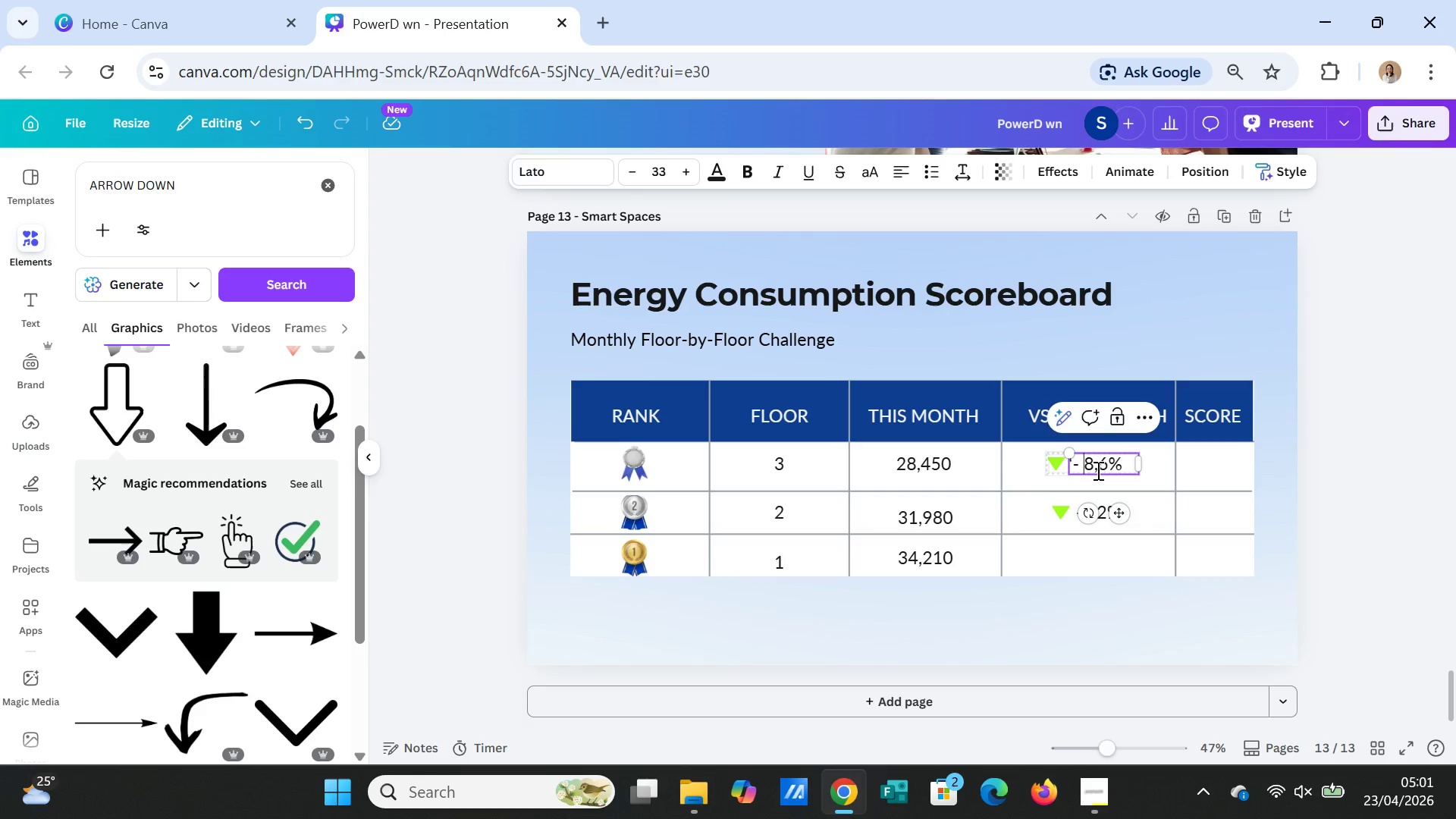 
key(Space)
 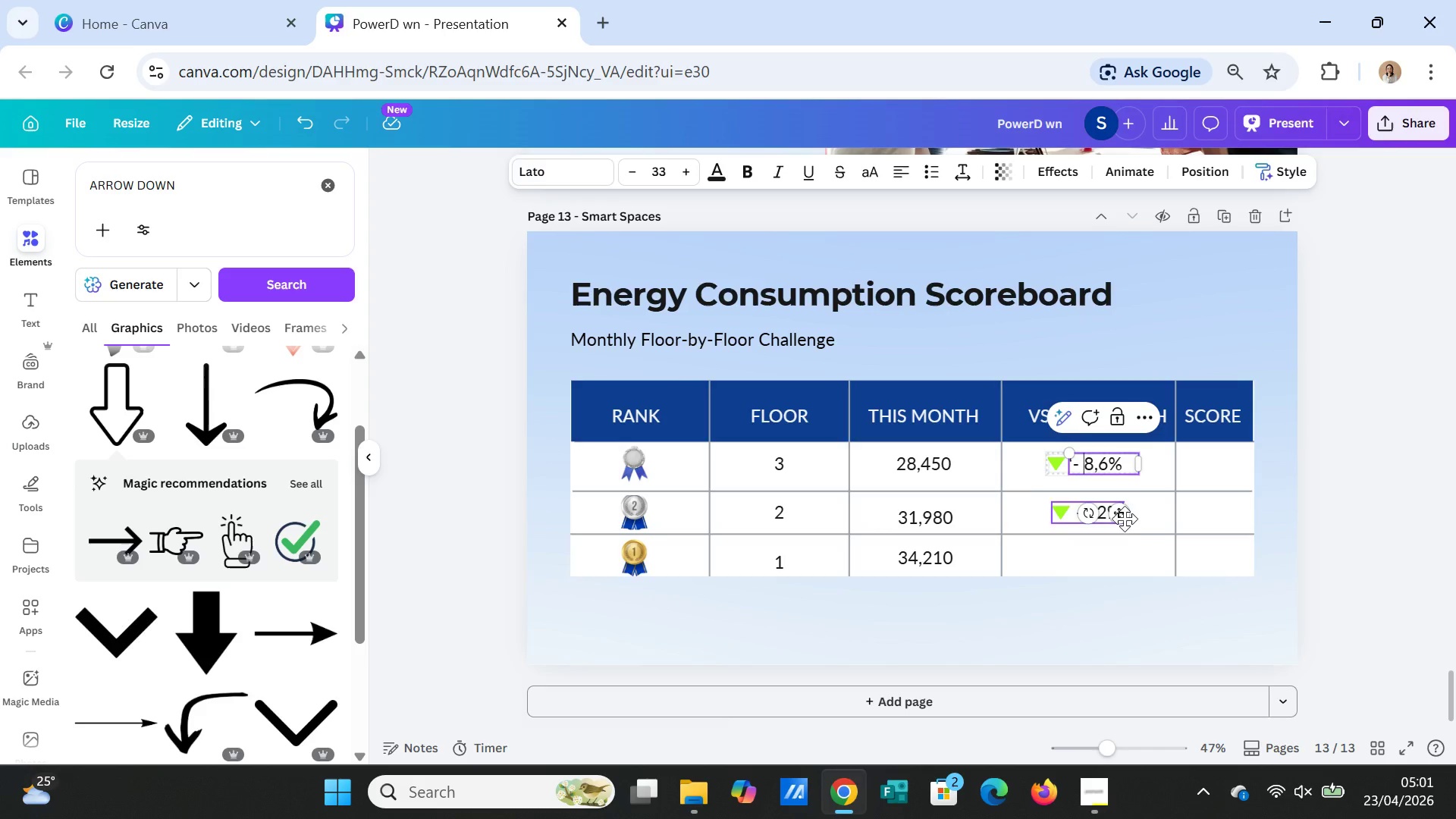 
left_click([1191, 512])
 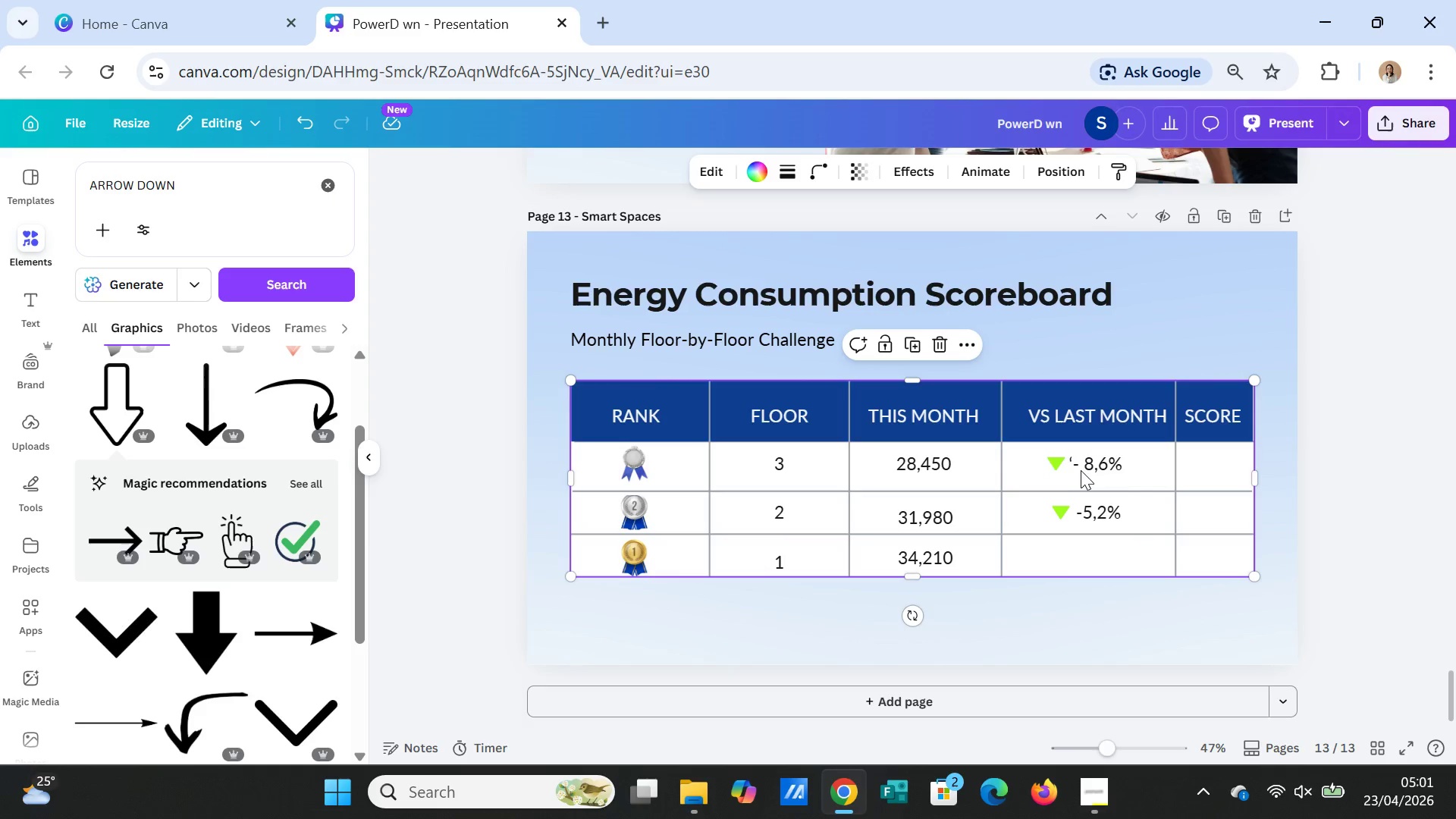 
left_click([1078, 463])
 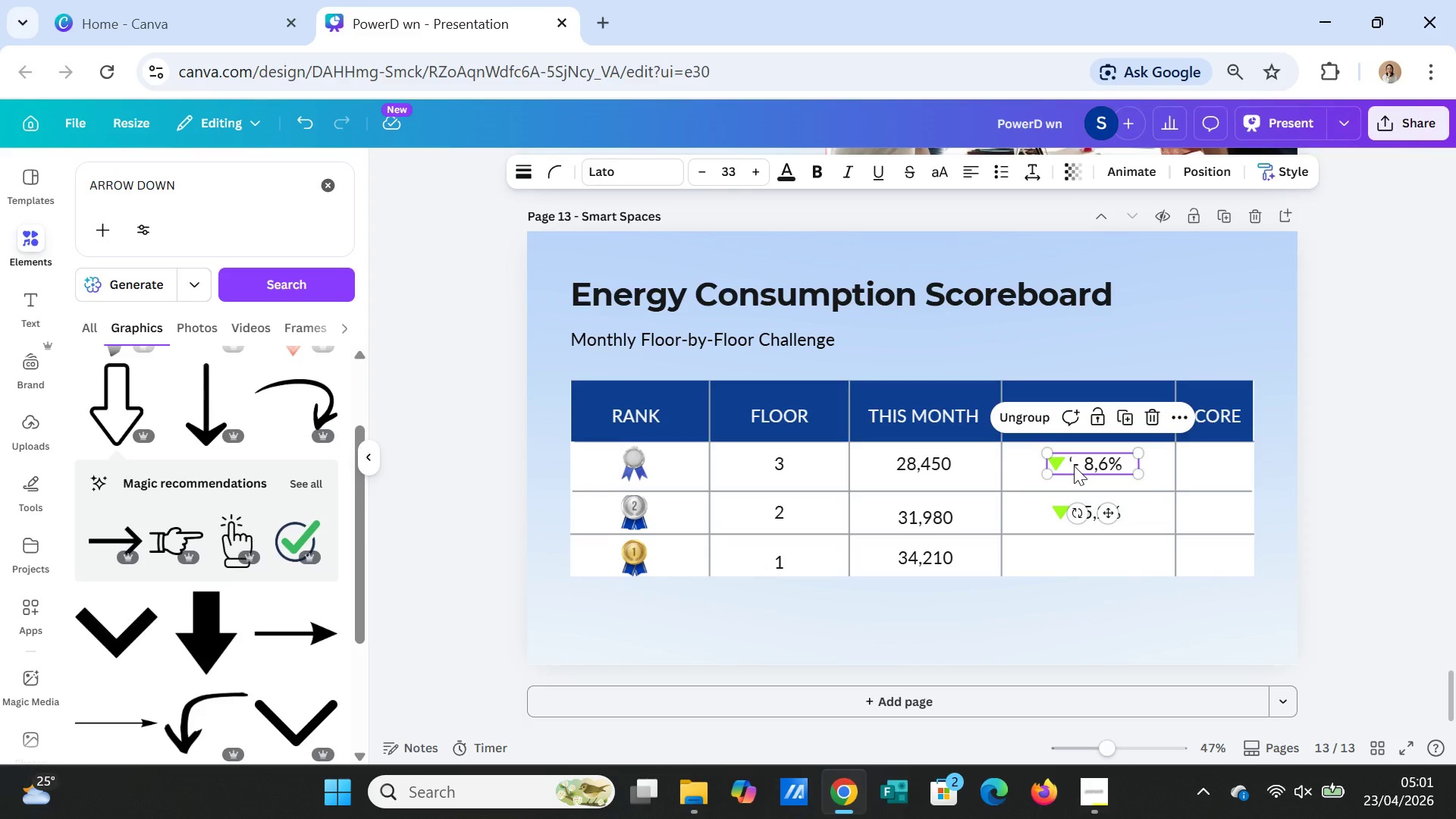 
left_click([1074, 466])
 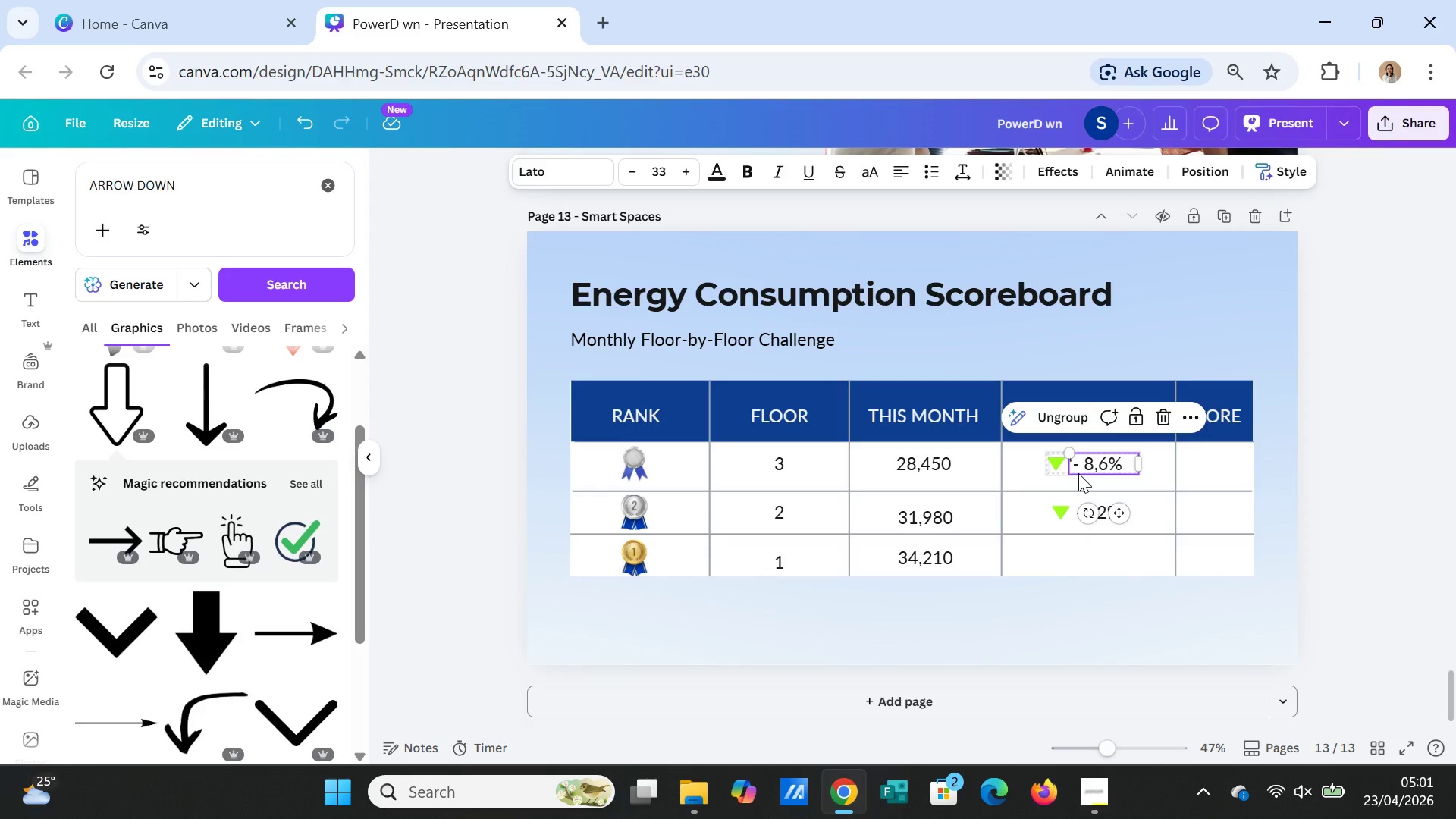 
key(ArrowRight)
 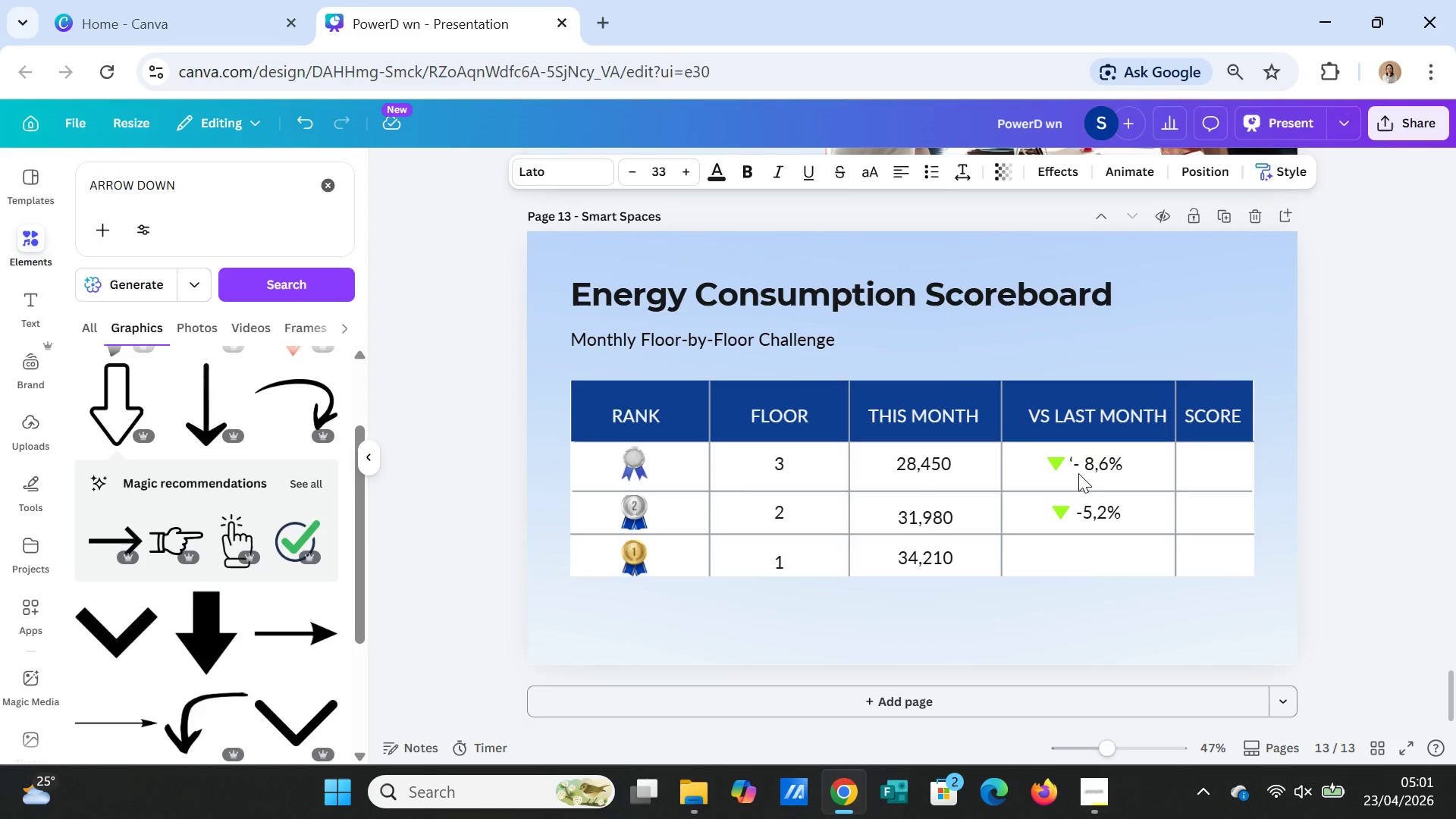 
key(Backspace)
 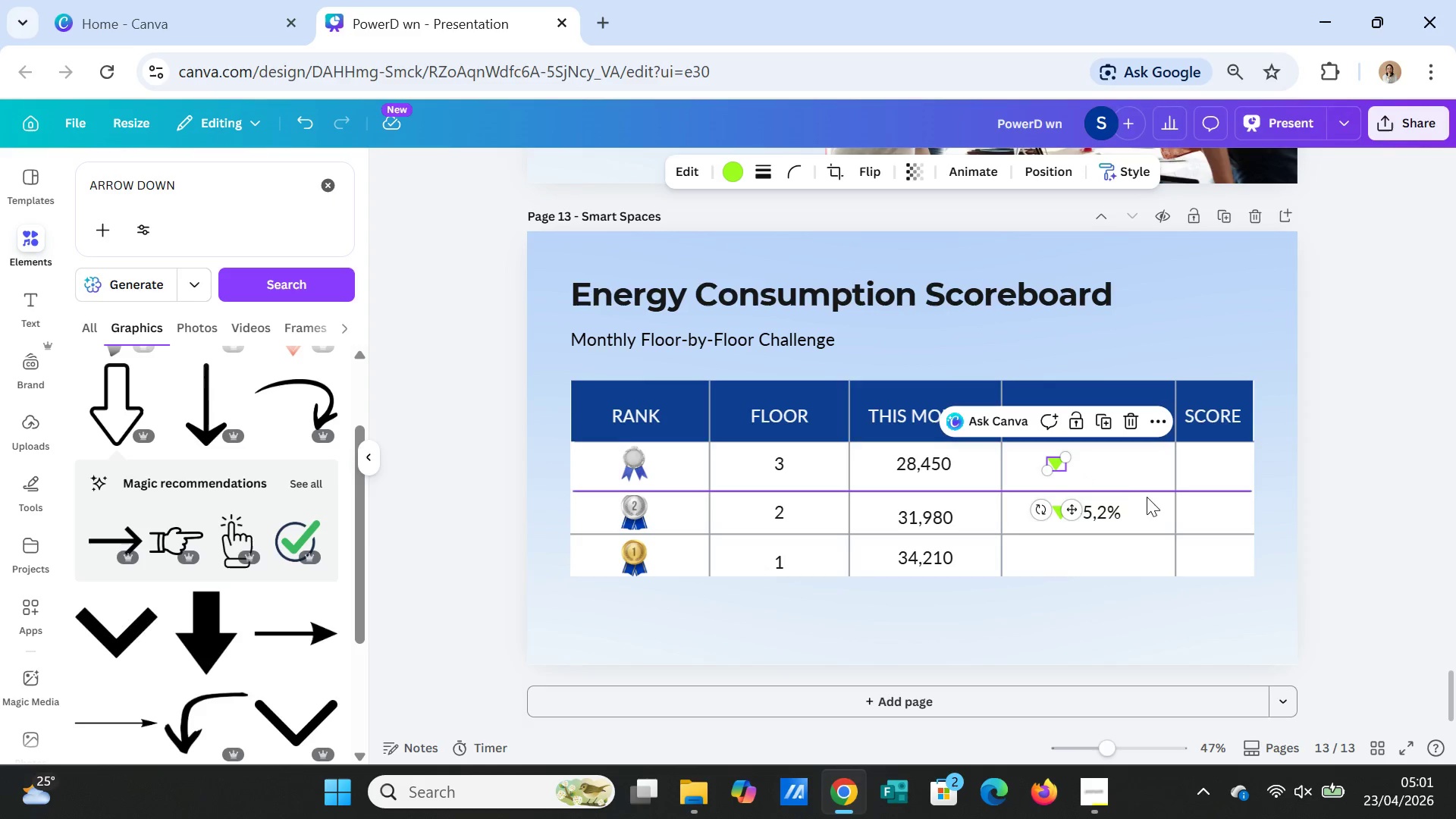 
left_click([1112, 495])
 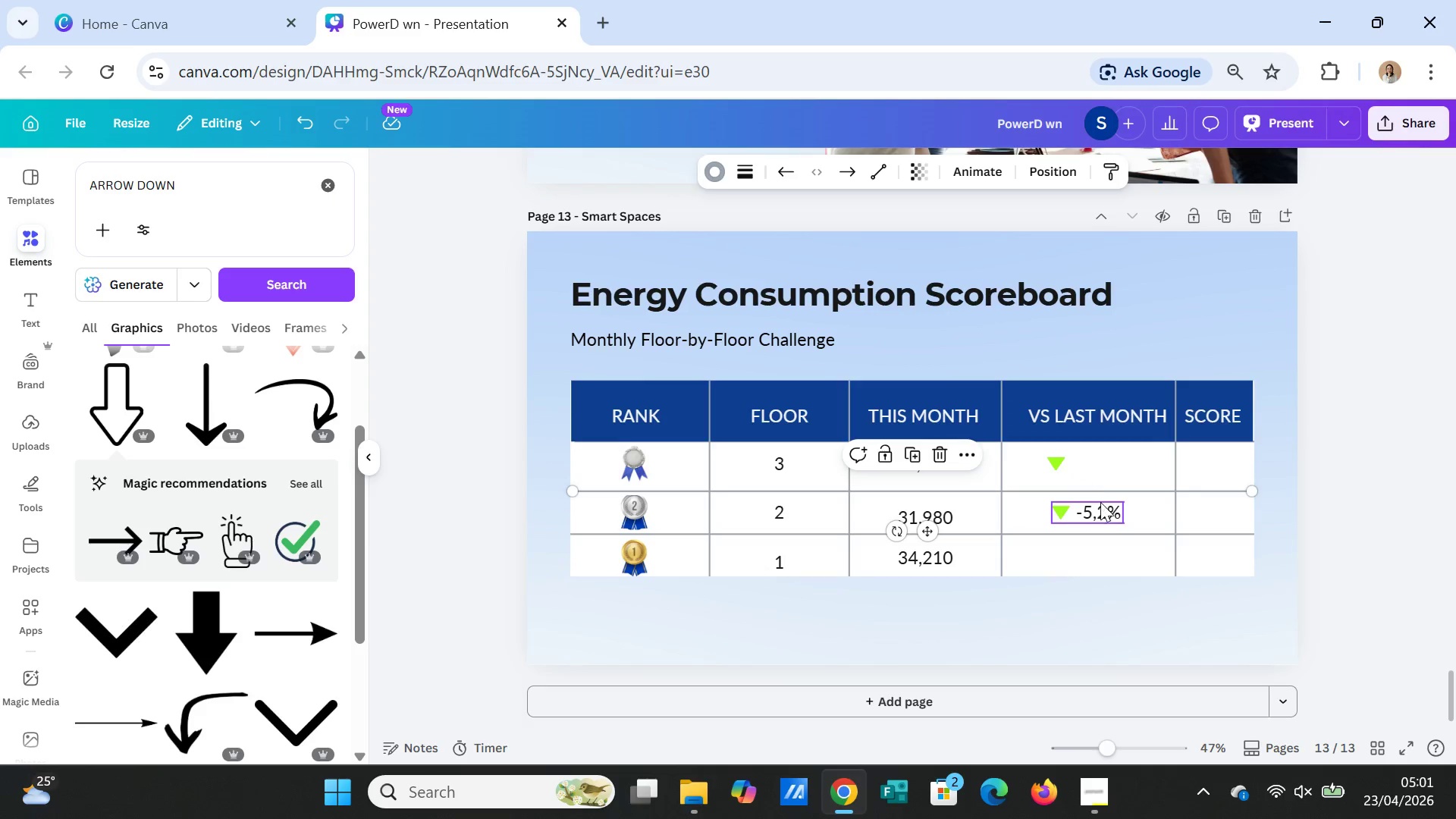 
left_click([1102, 497])
 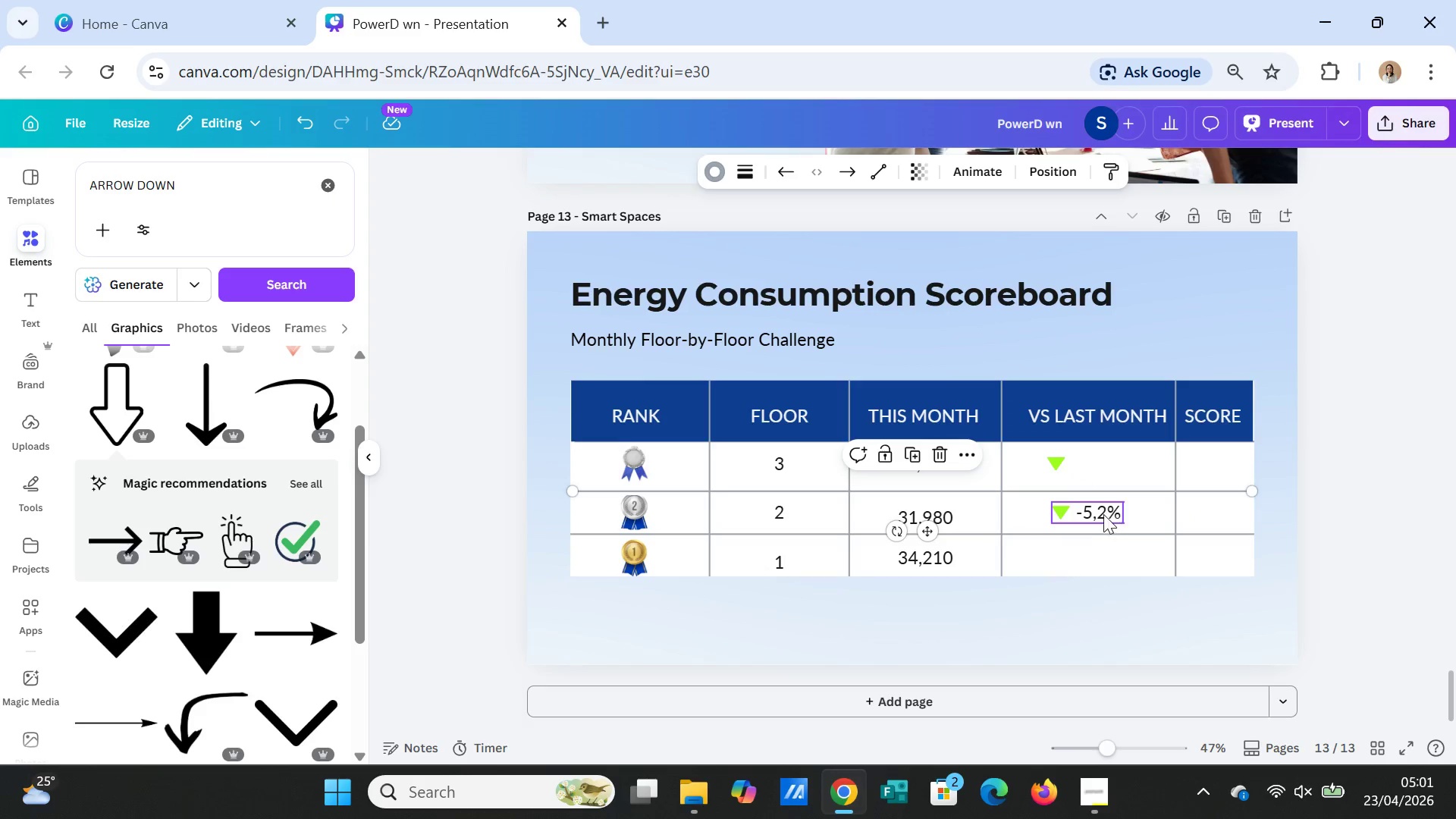 
left_click([1103, 514])
 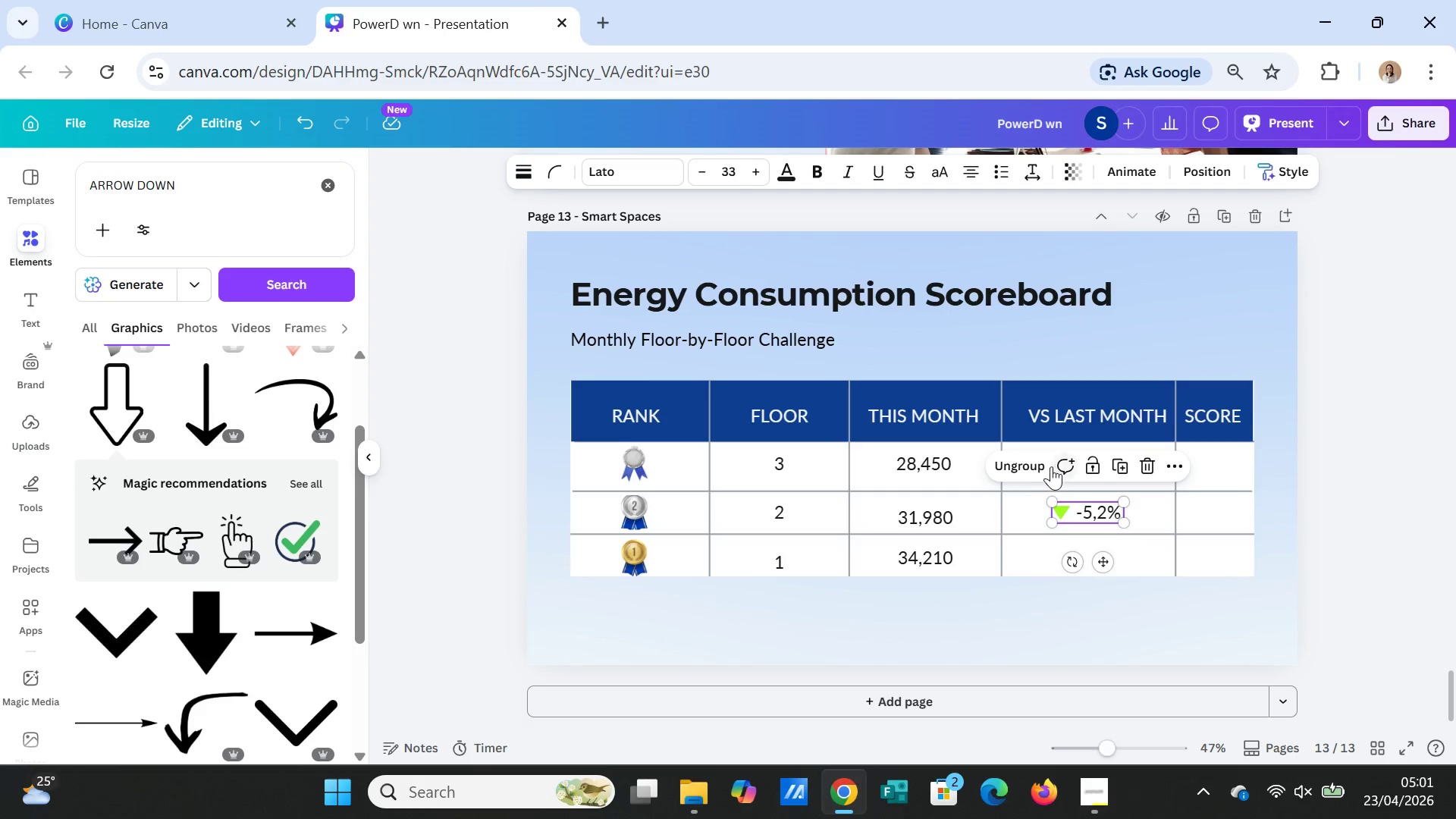 
left_click([1034, 463])
 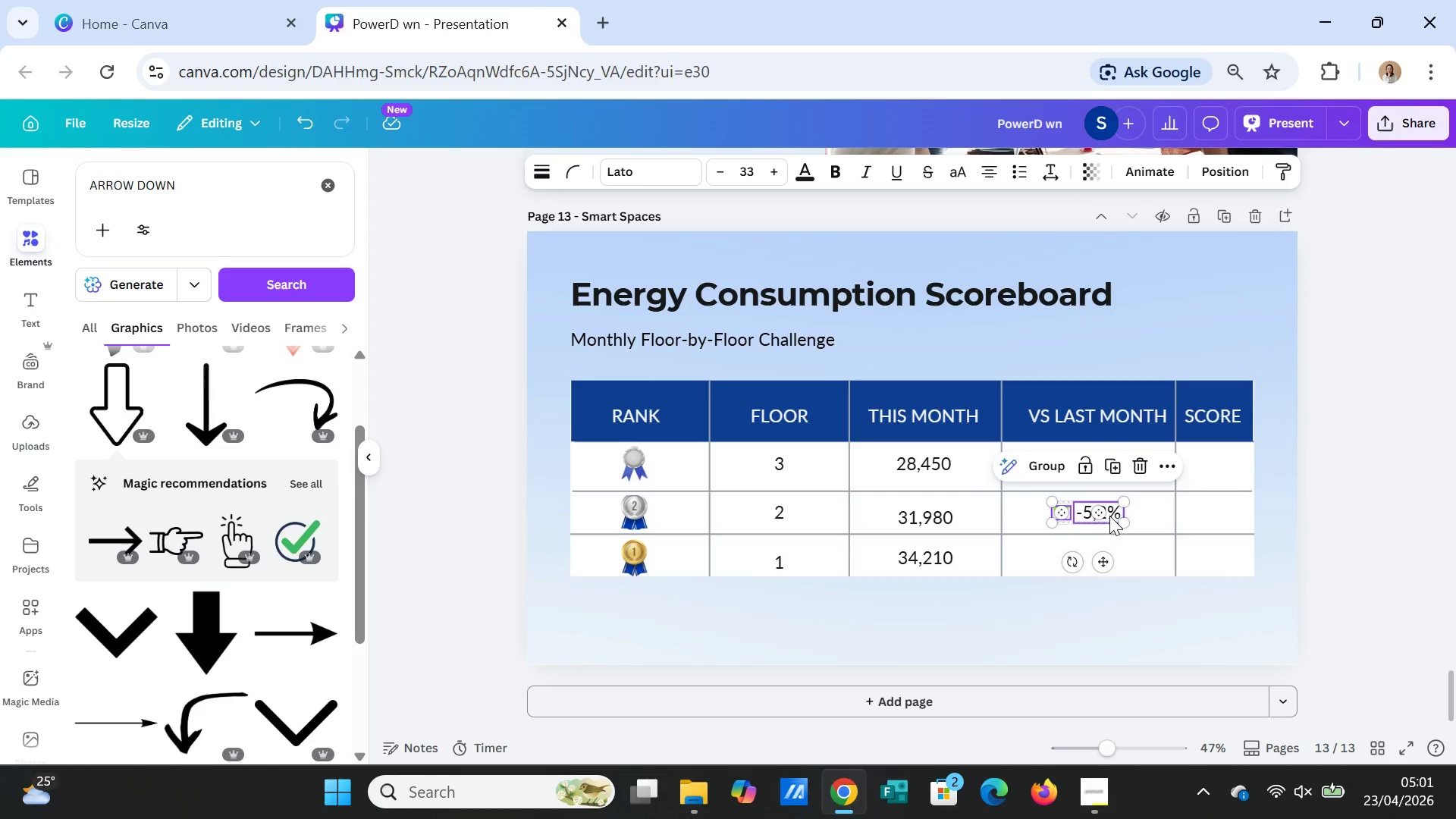 
double_click([1109, 516])
 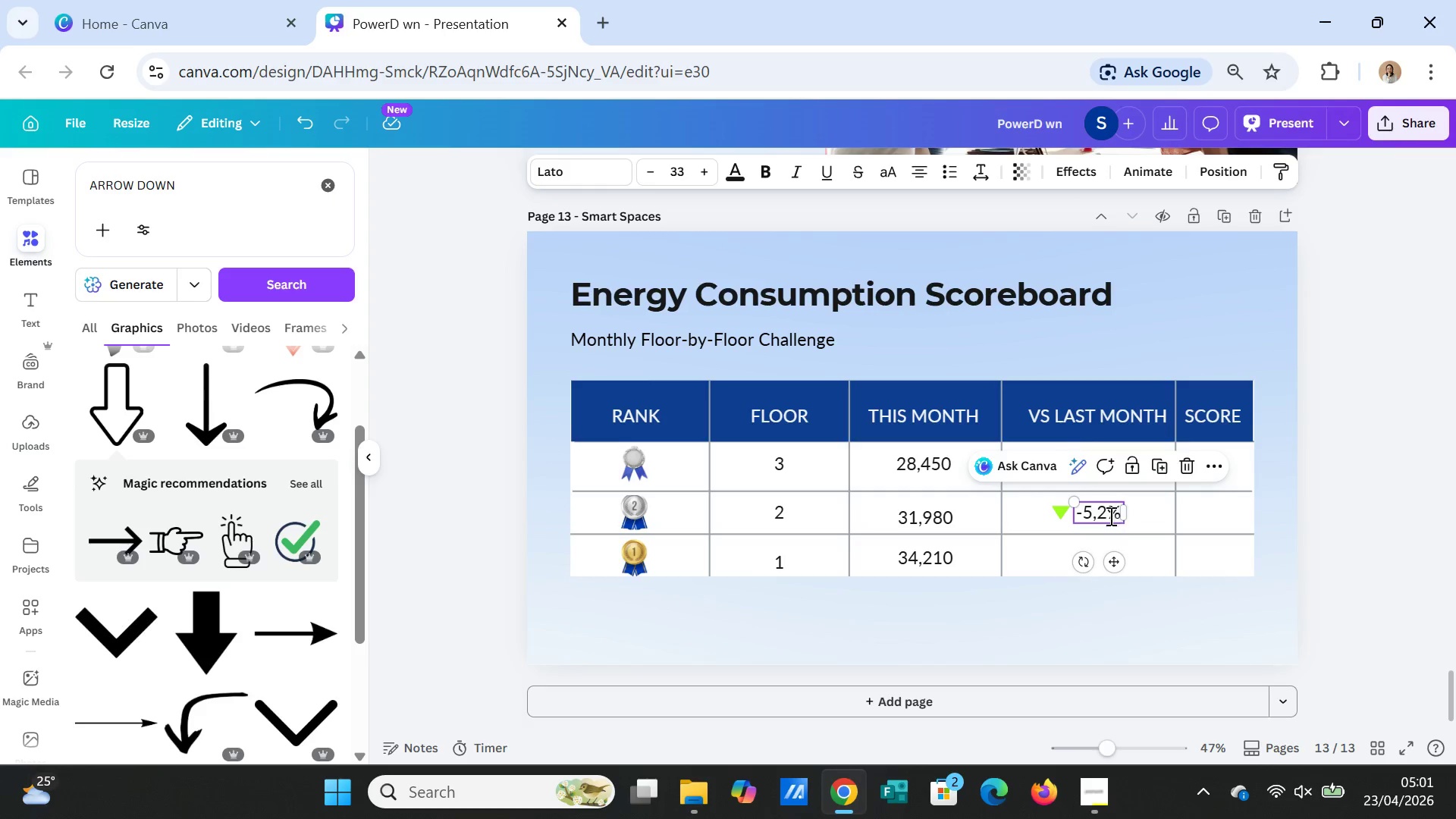 
triple_click([1109, 516])
 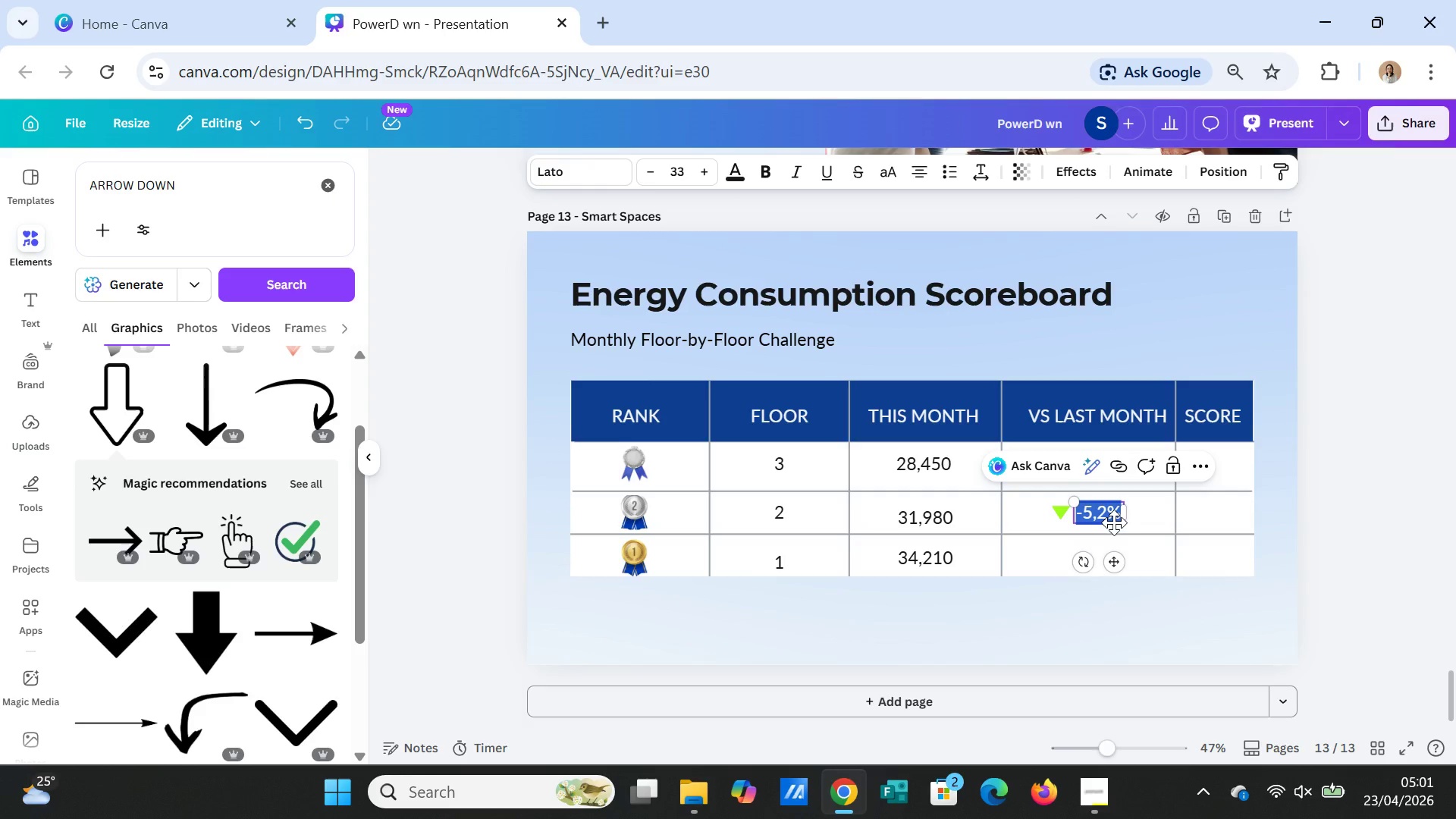 
key(Control+C)
 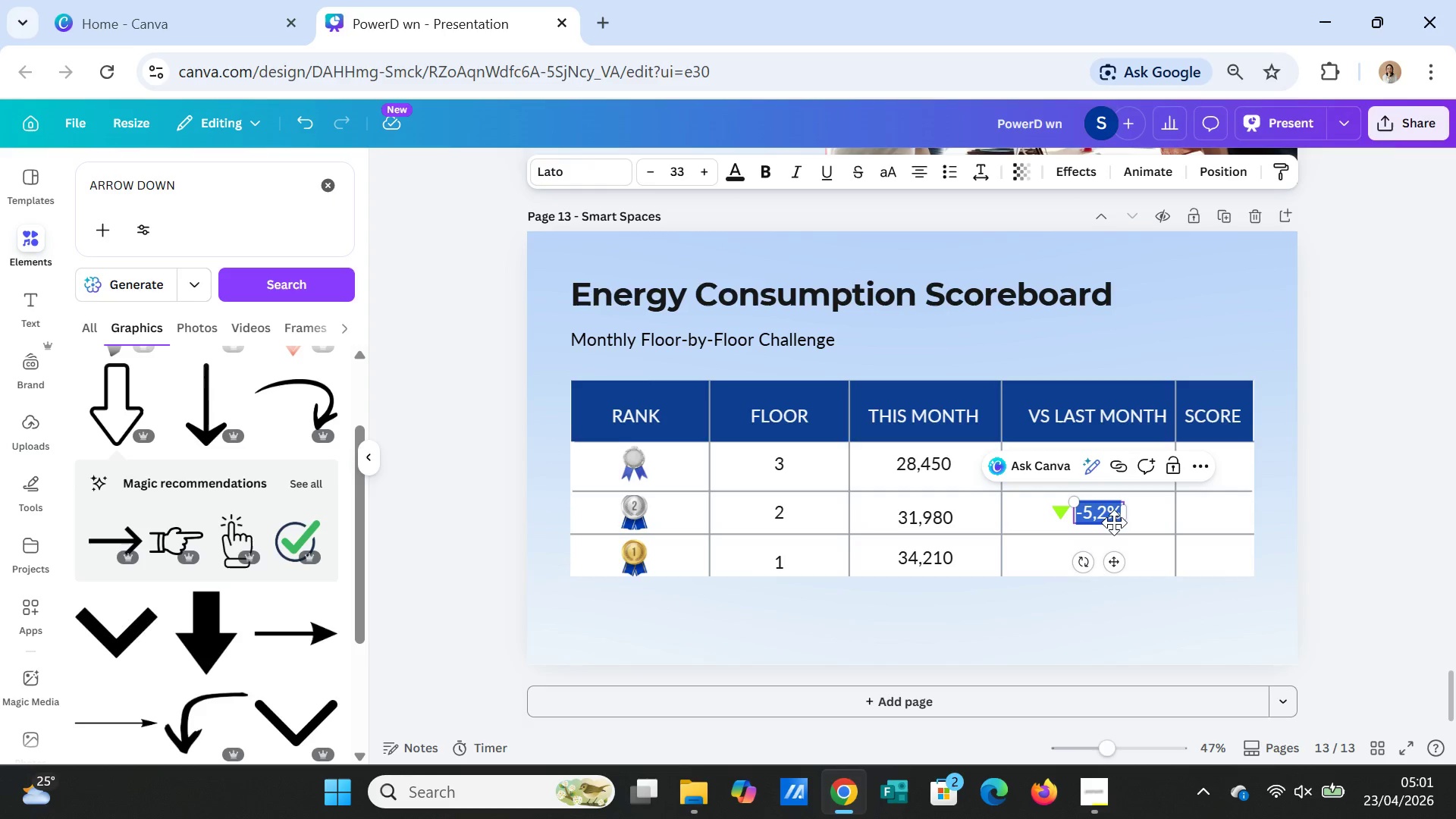 
key(Control+V)
 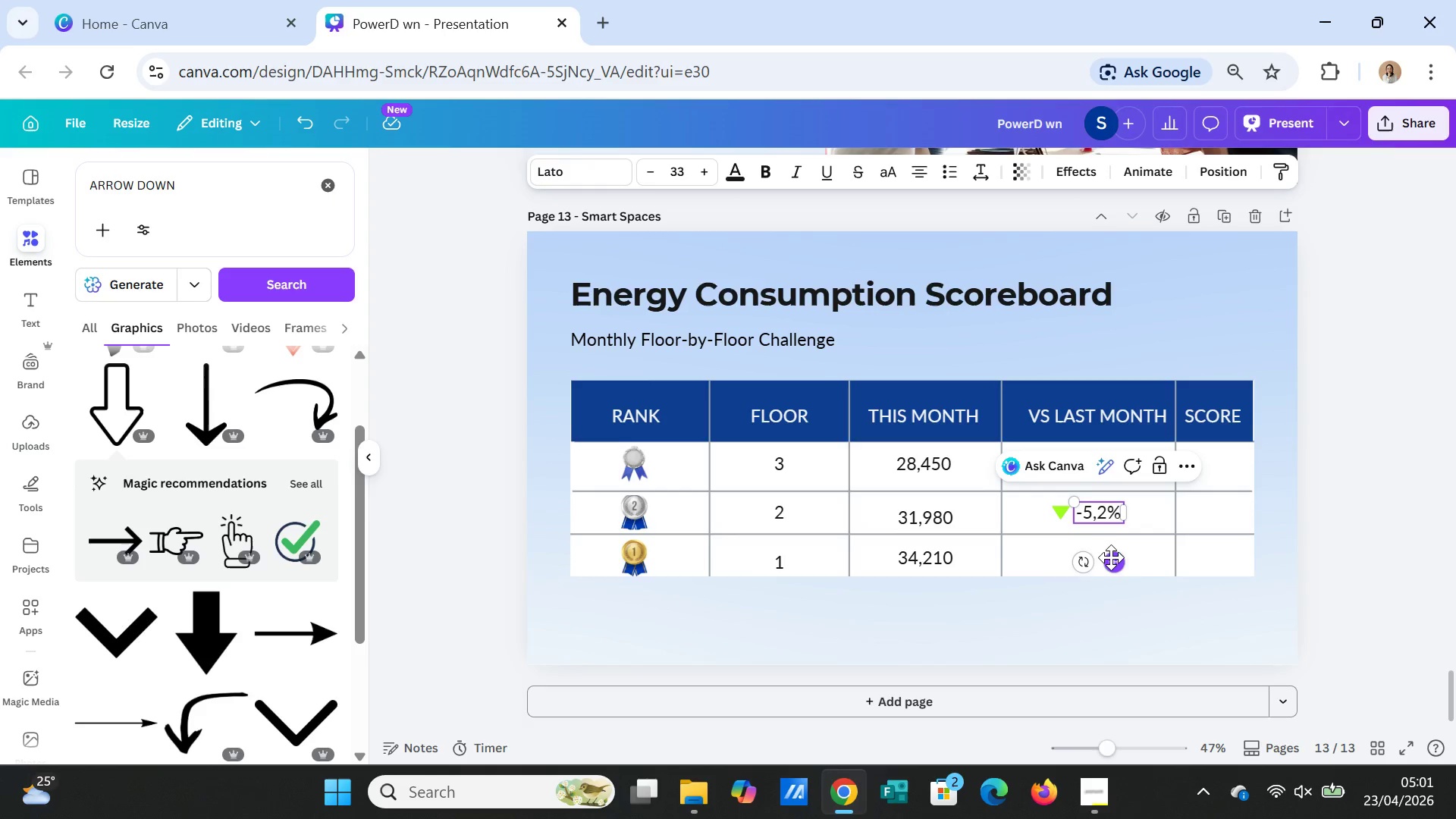 
left_click_drag(start_coordinate=[1114, 558], to_coordinate=[1110, 509])
 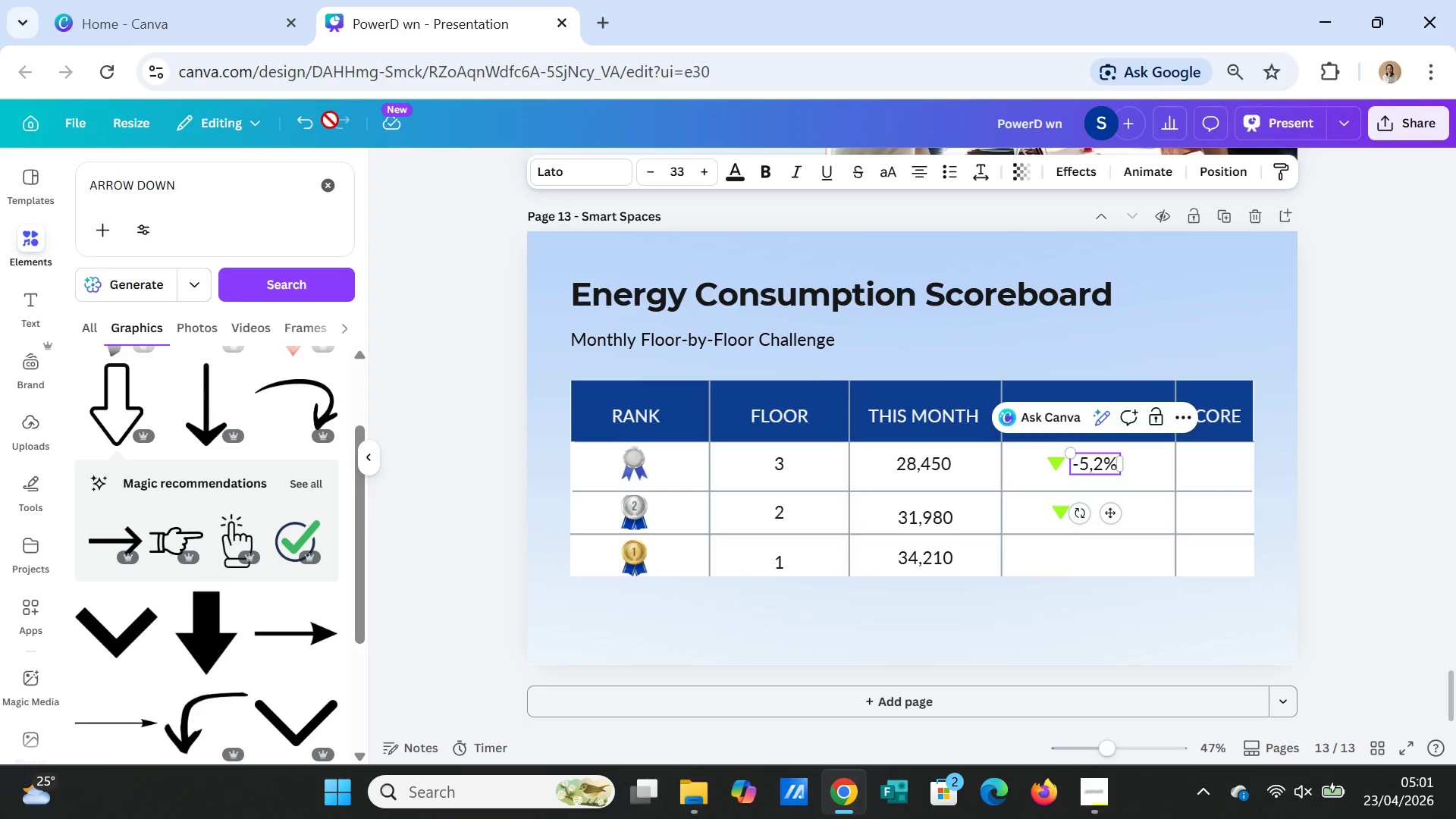 
left_click([307, 112])
 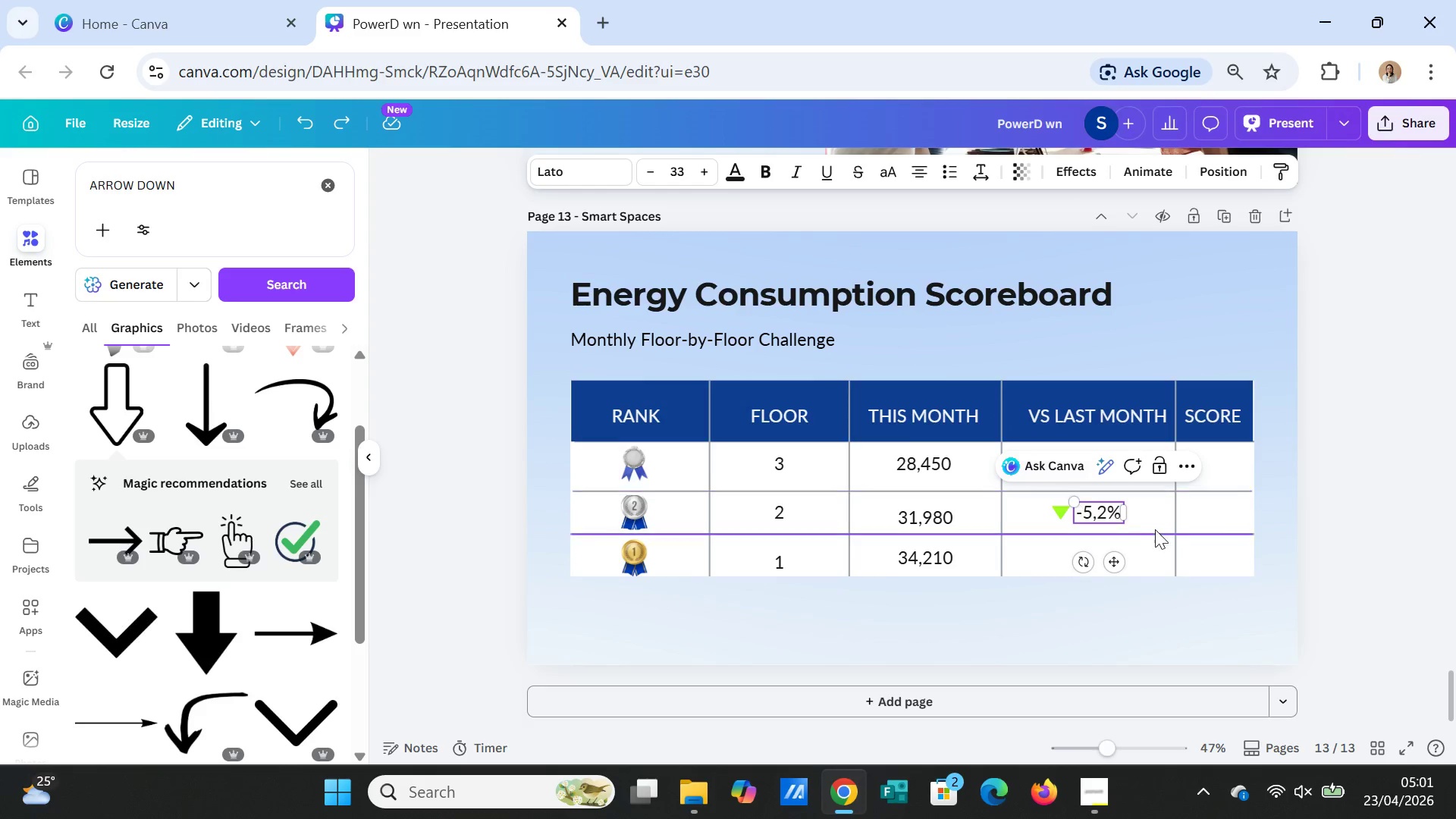 
key(Control+C)
 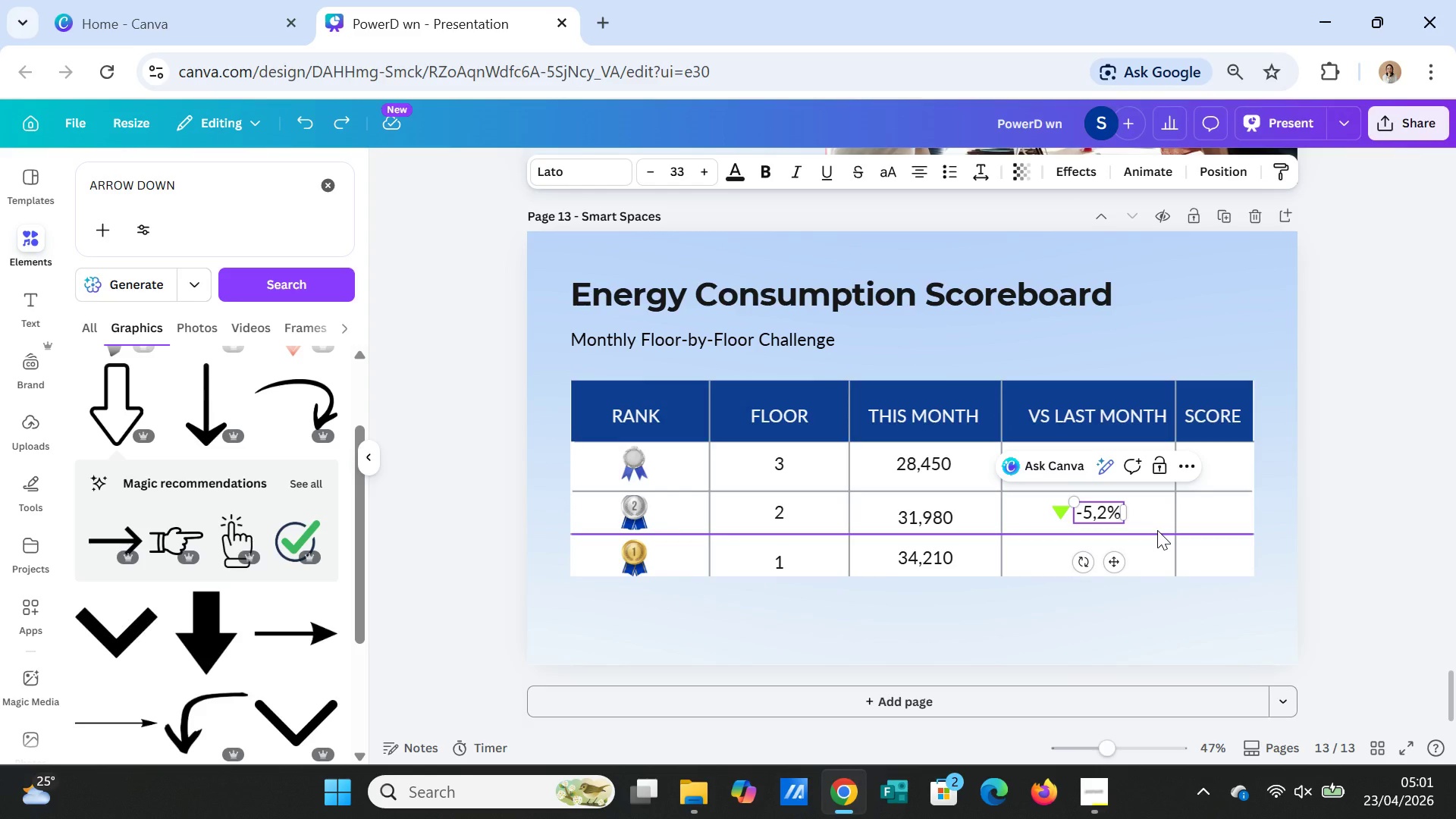 
key(Control+V)
 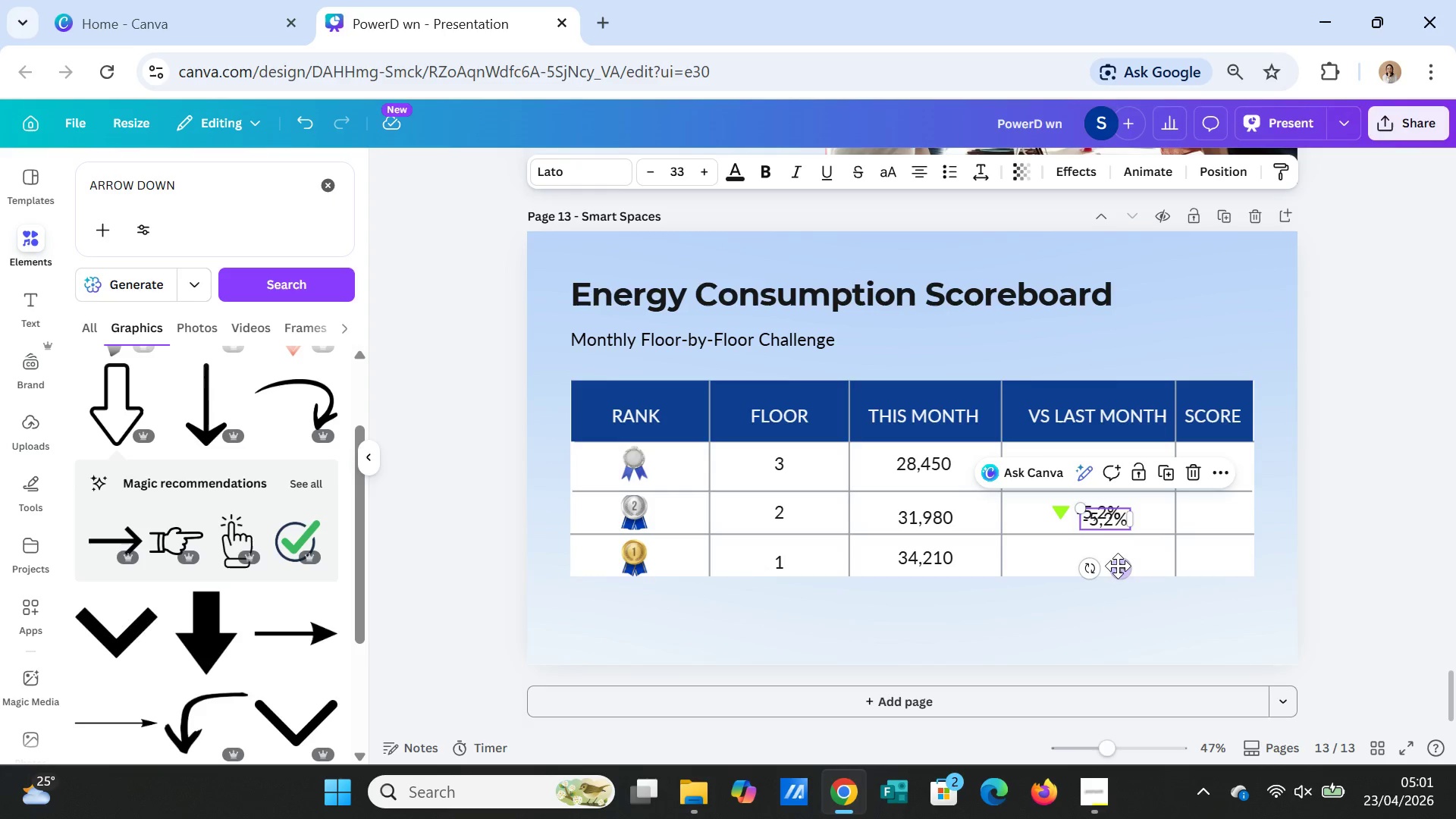 
left_click_drag(start_coordinate=[1119, 565], to_coordinate=[1119, 511])
 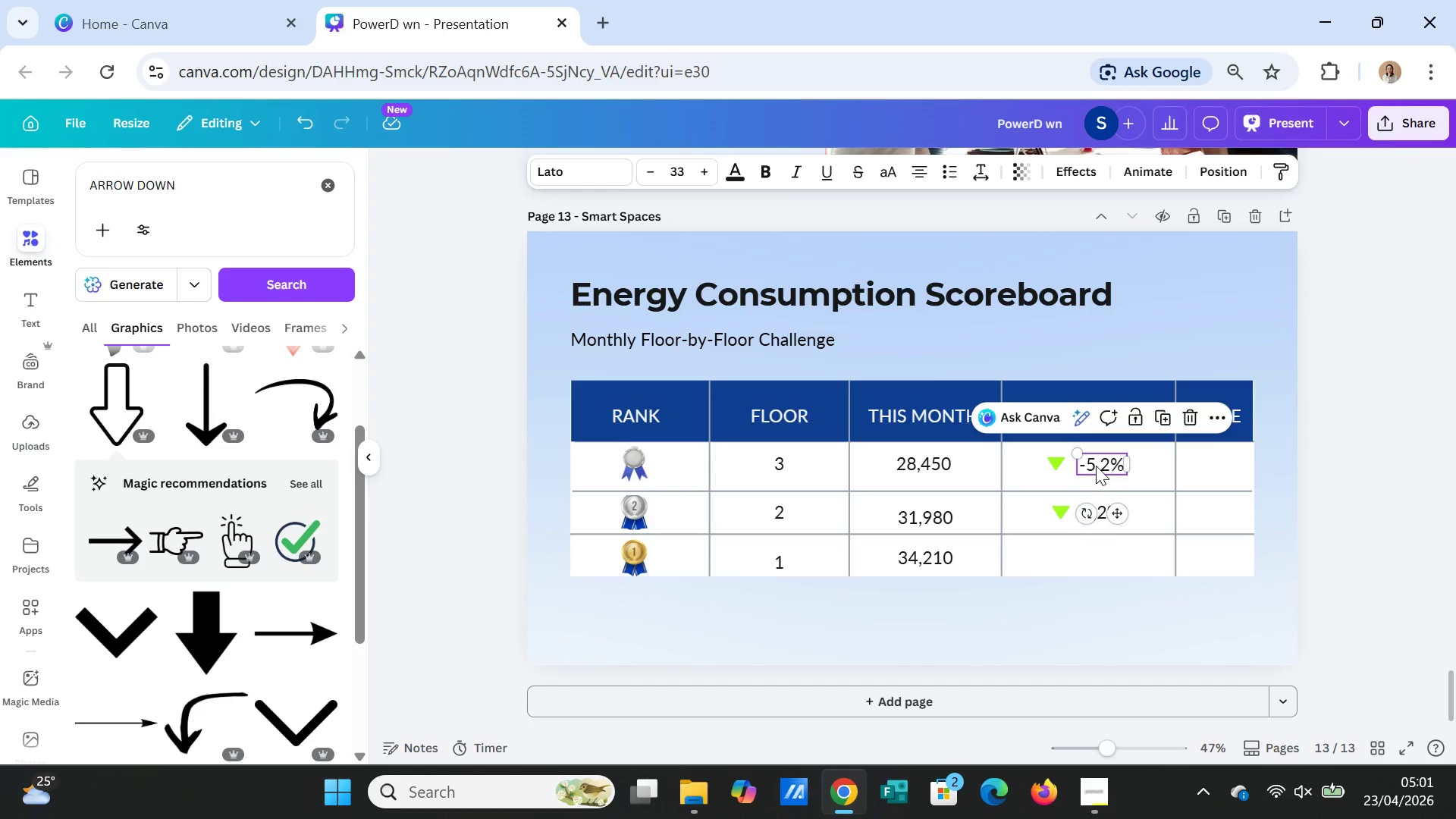 
double_click([1096, 466])
 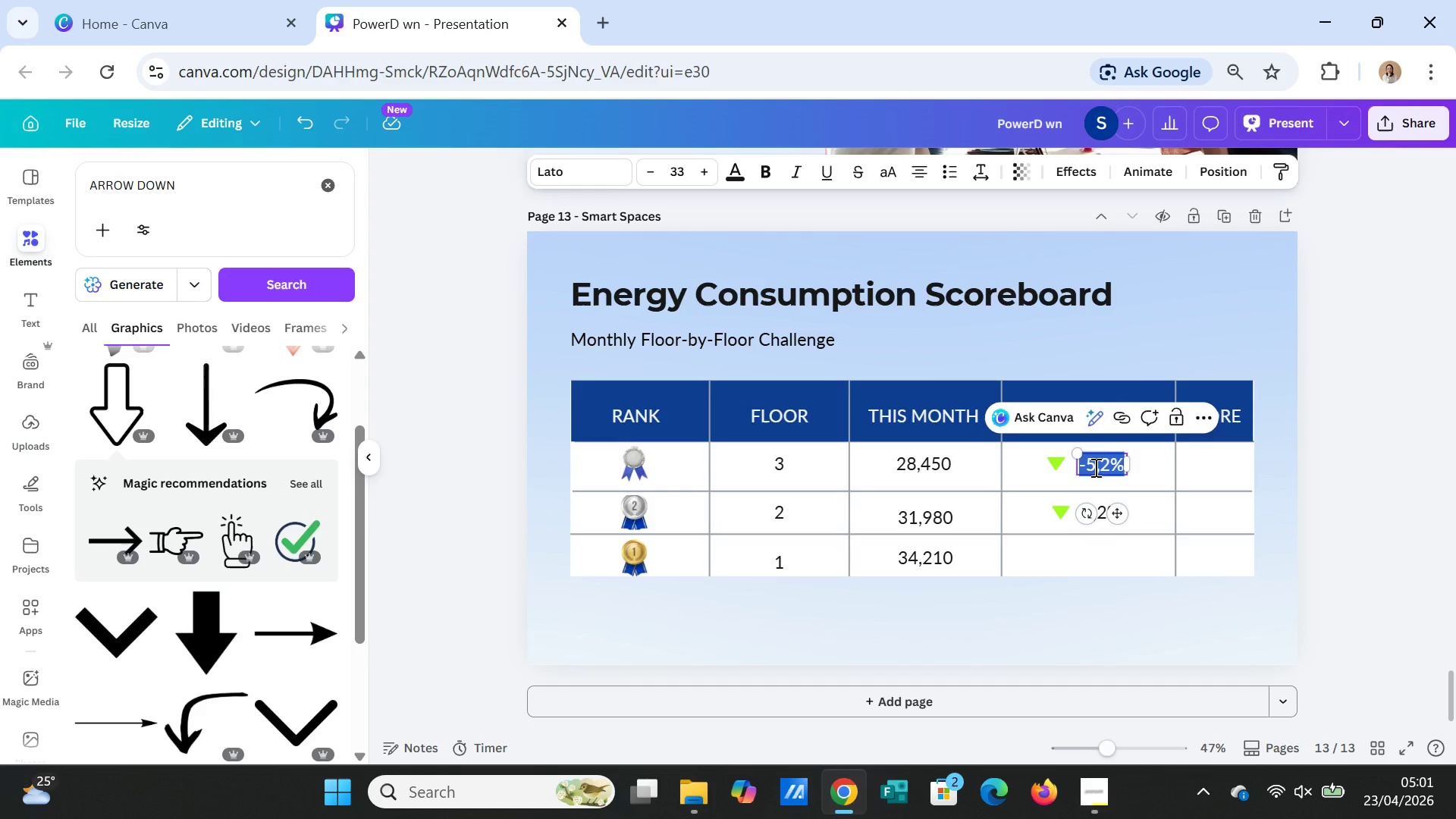 
left_click([1094, 467])
 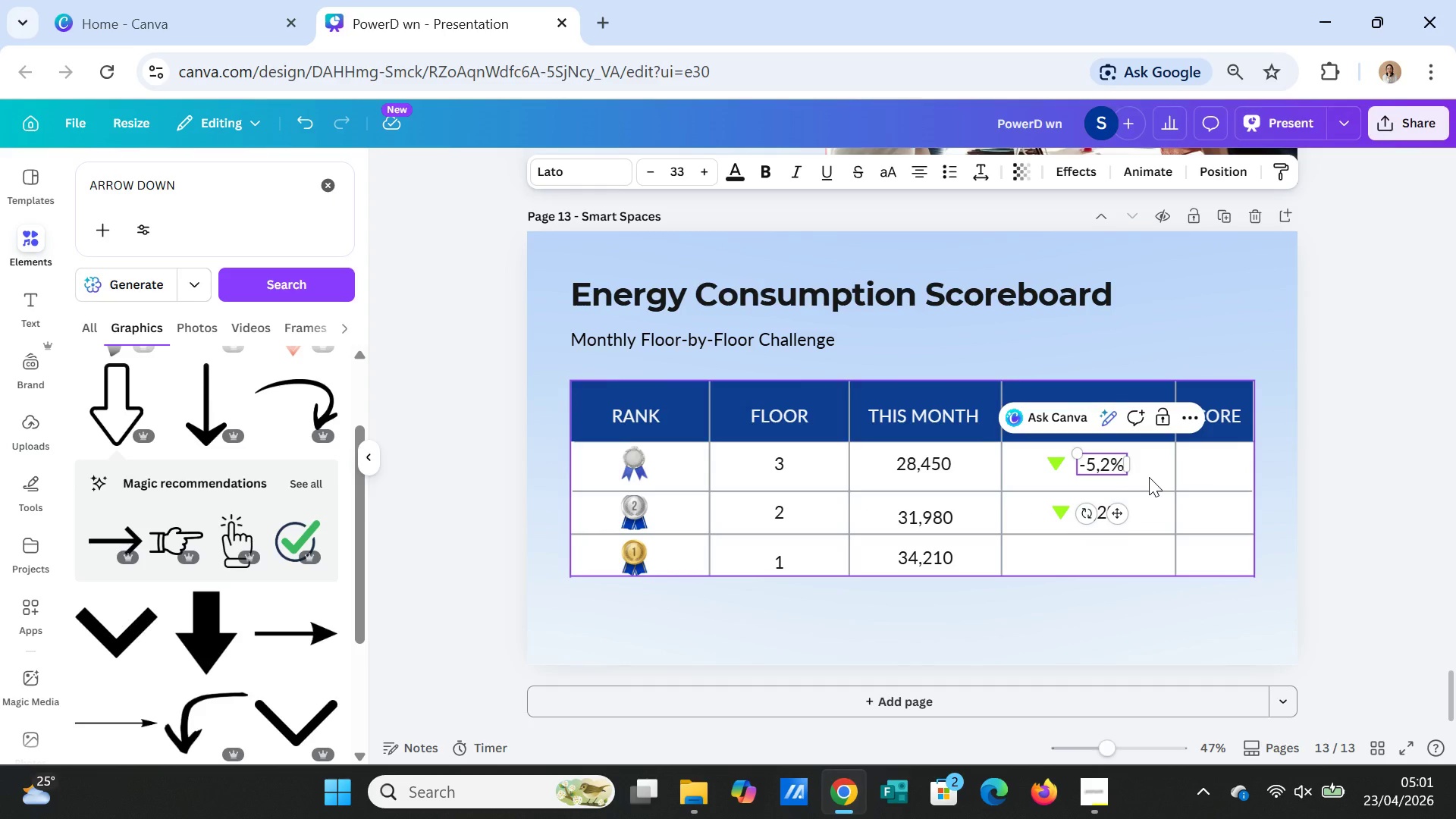 
key(Backspace)
 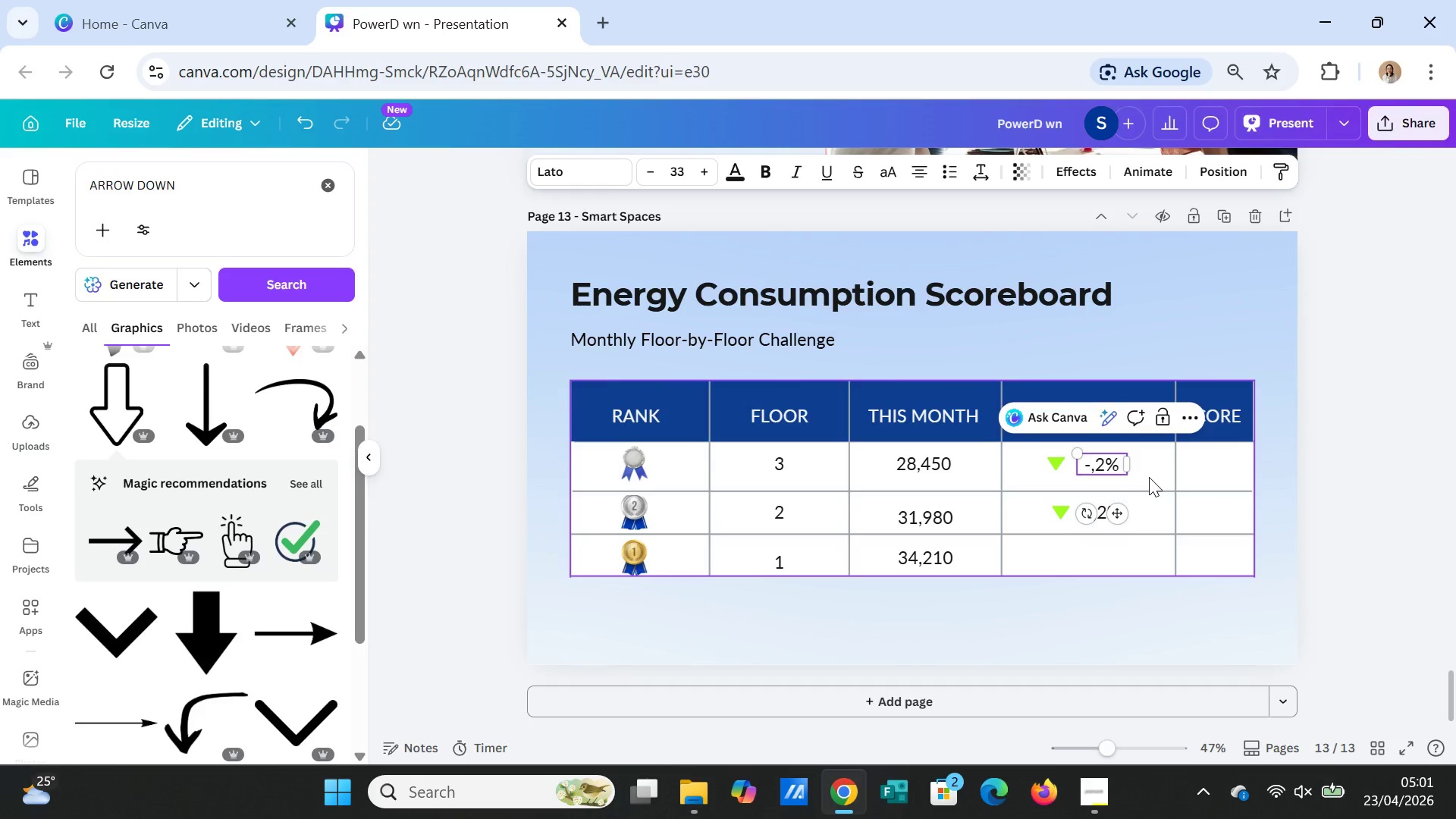 
key(8)
 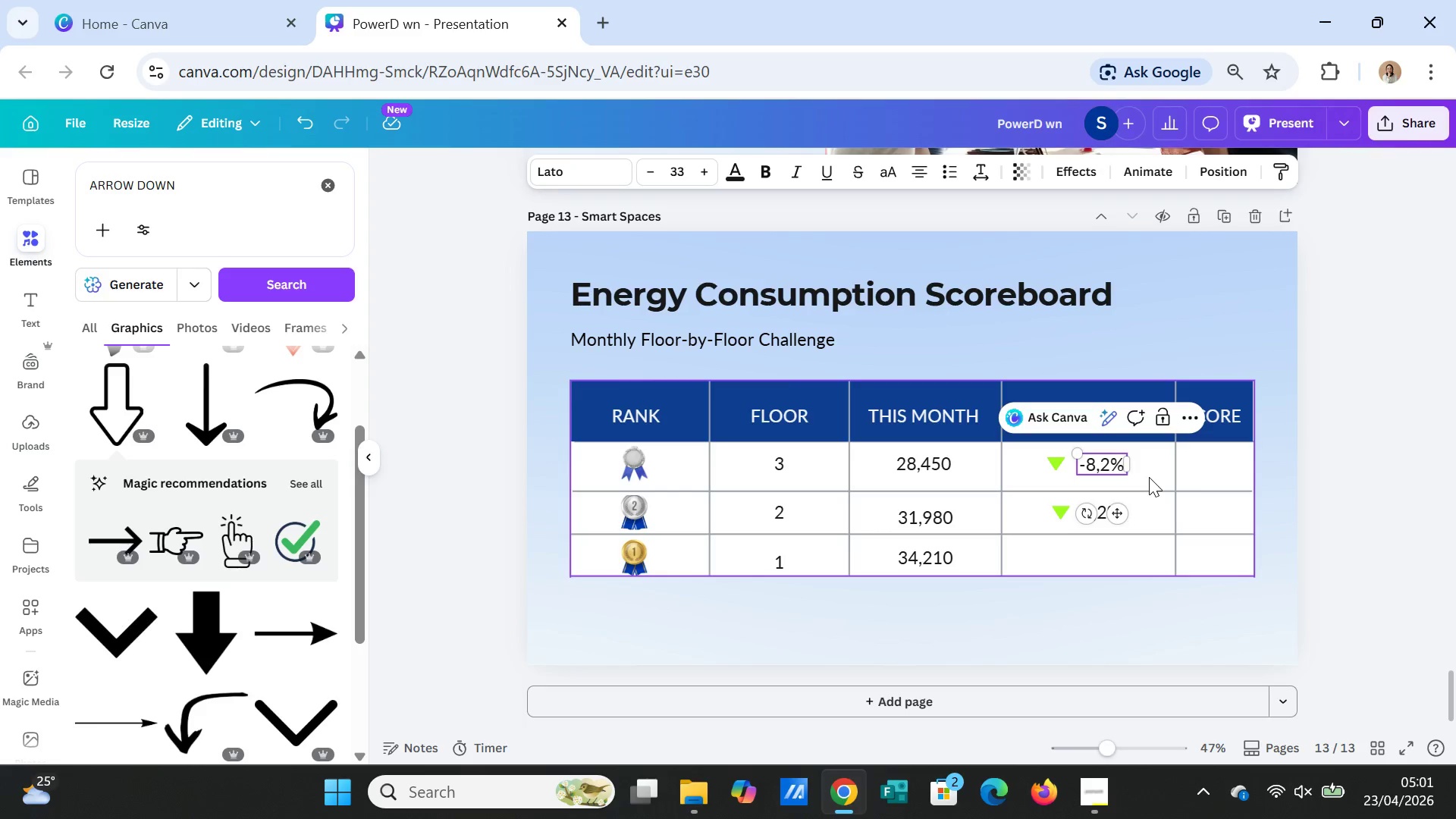 
key(ArrowRight)
 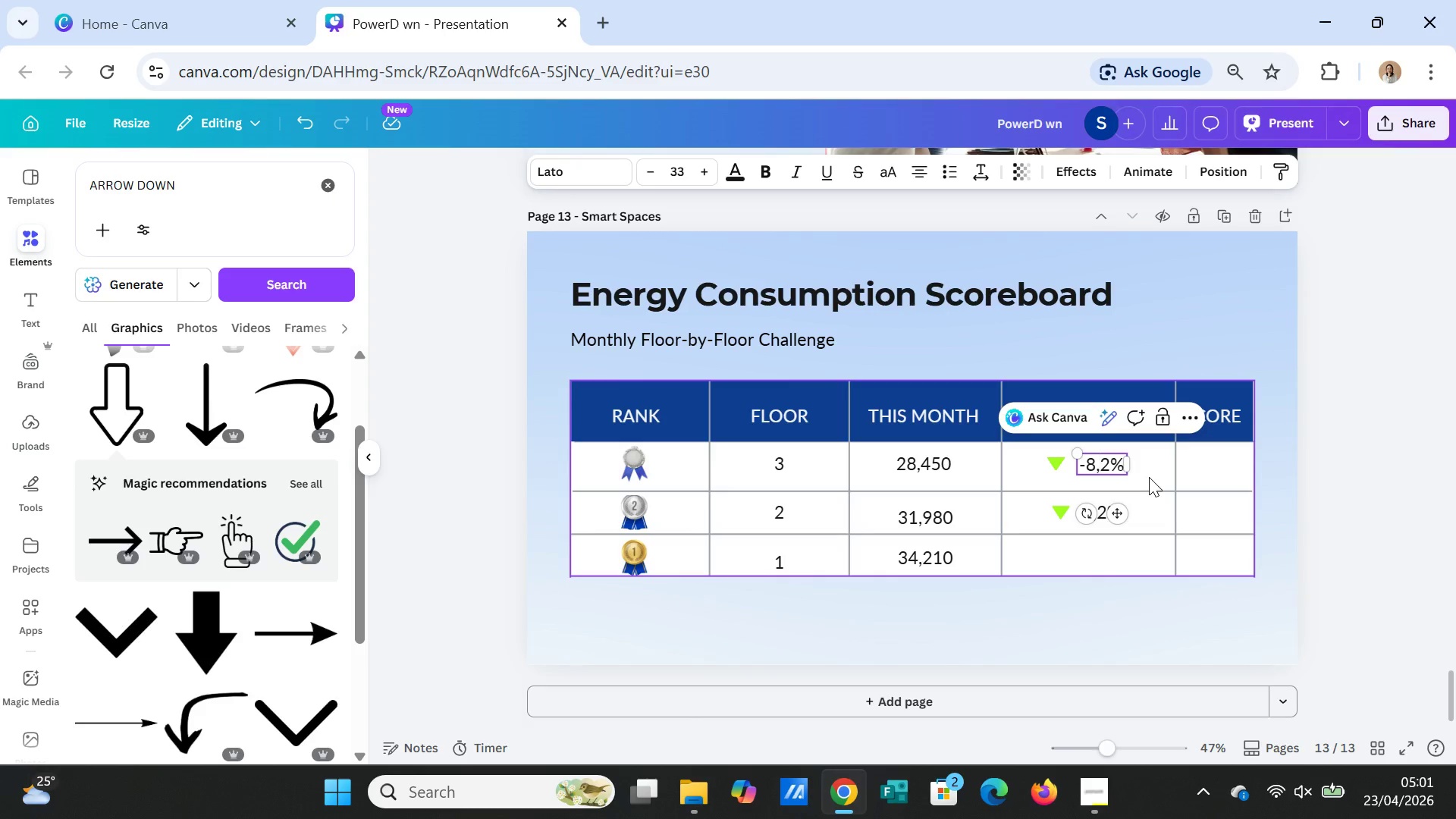 
key(ArrowRight)
 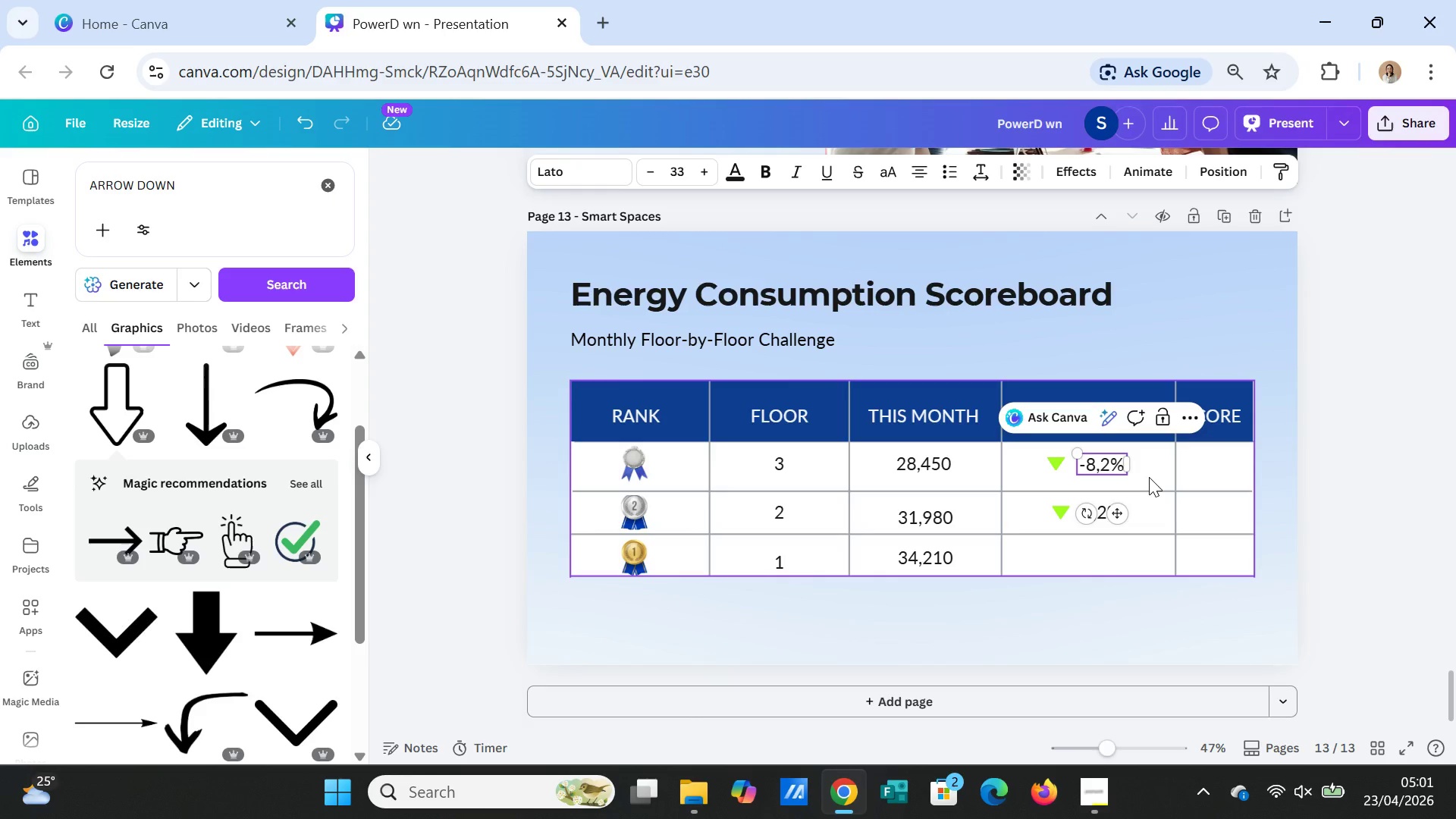 
key(Backspace)
 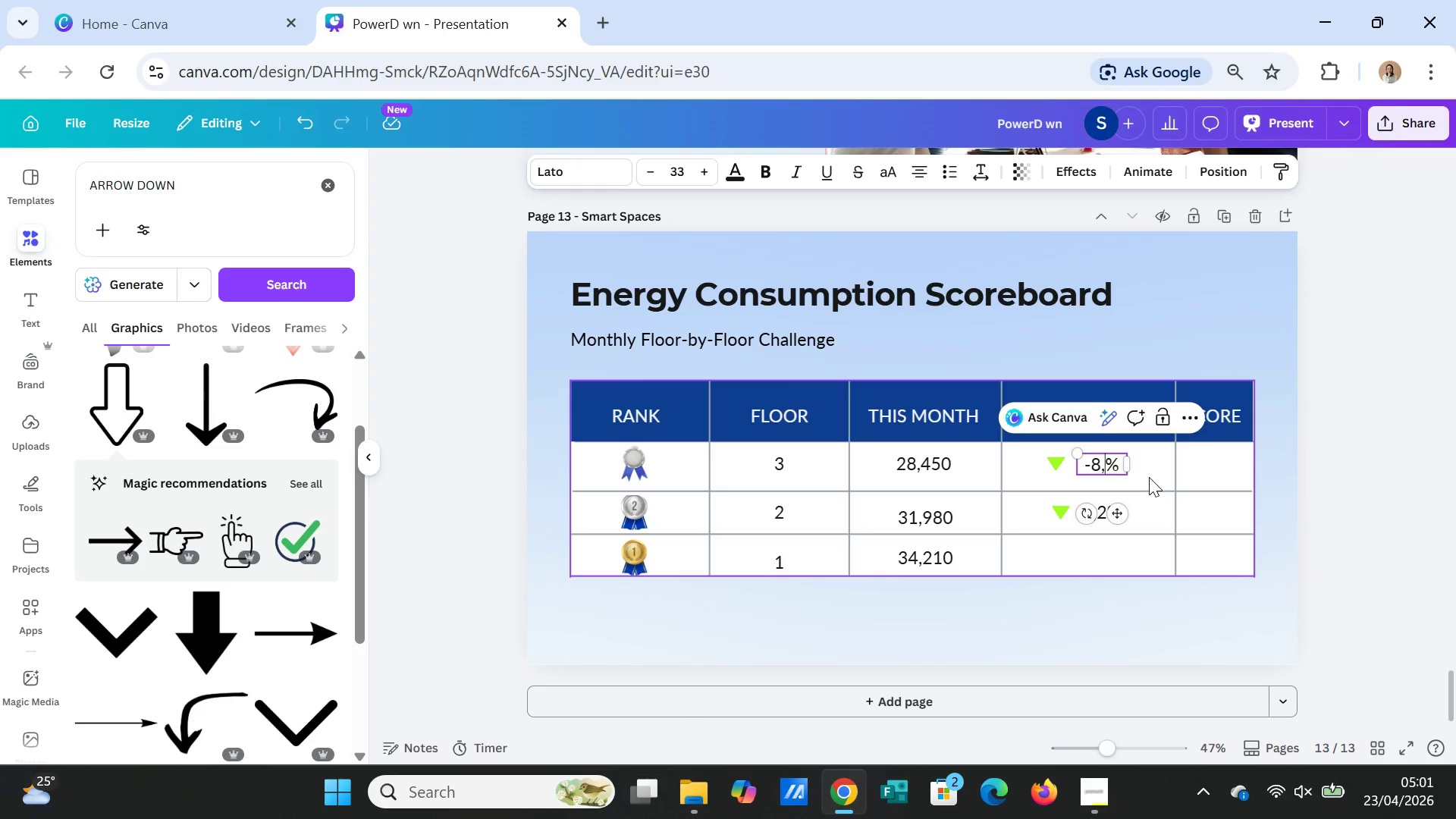 
key(6)
 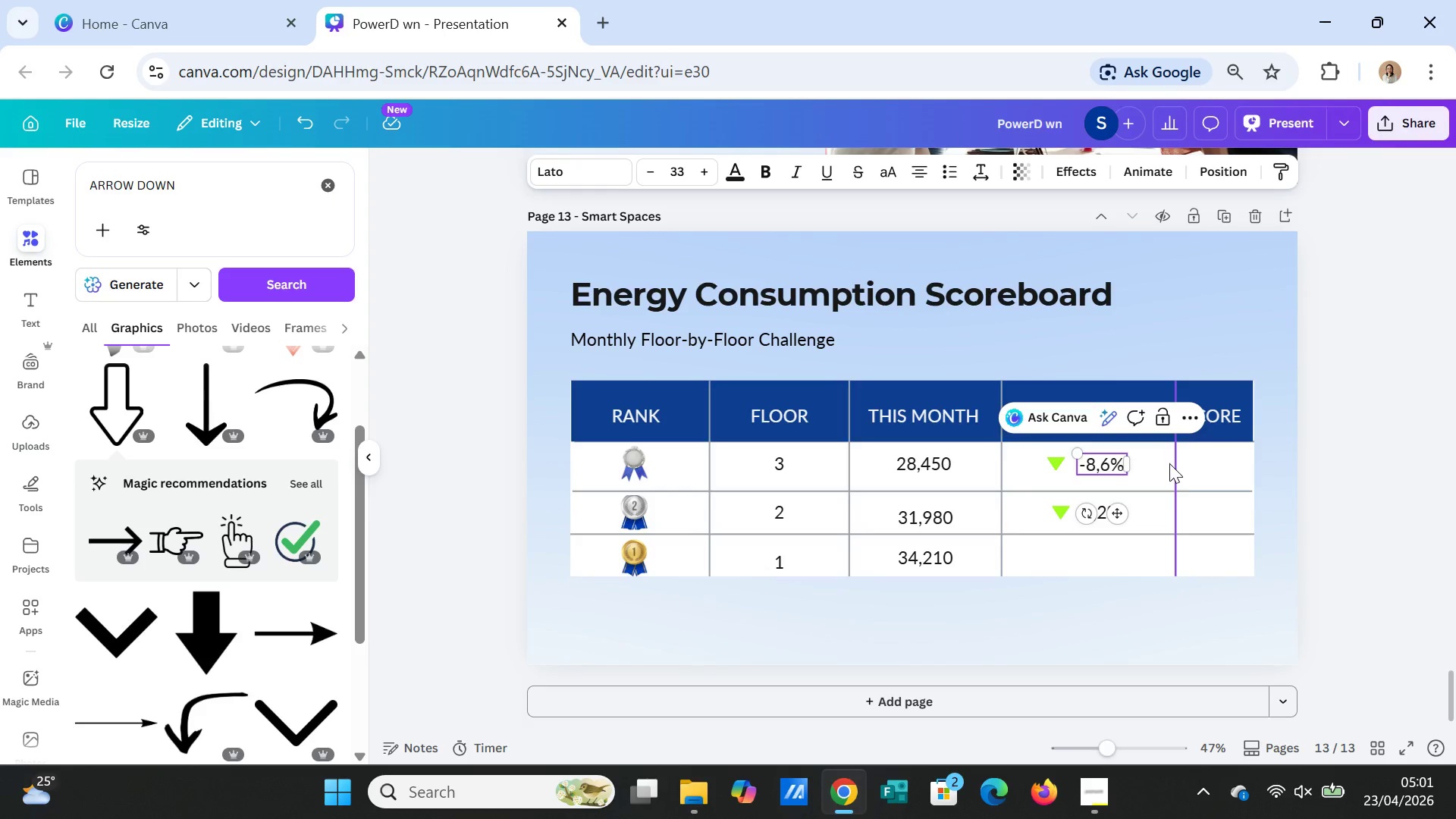 
left_click([1184, 522])
 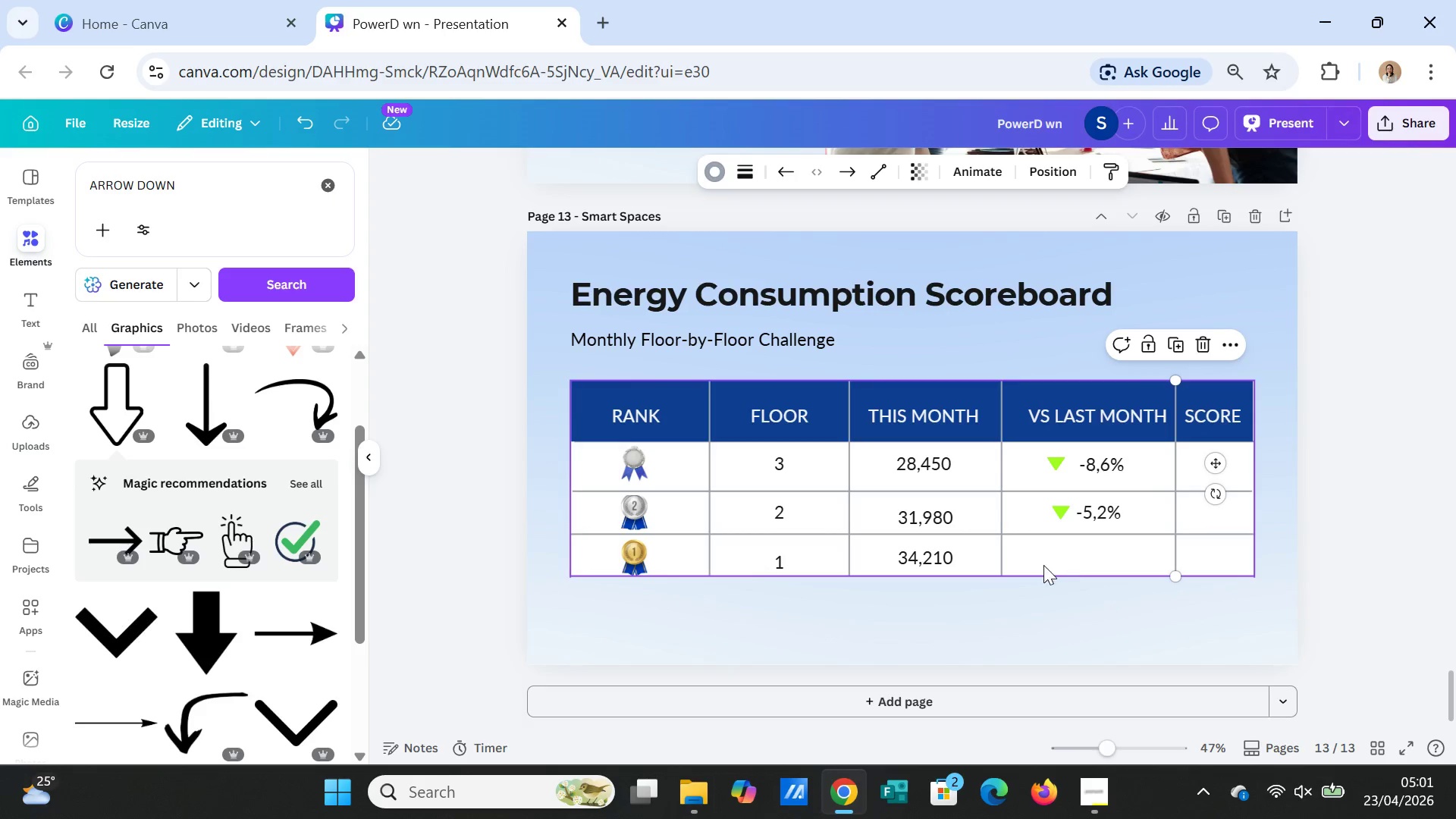 
left_click([1065, 516])
 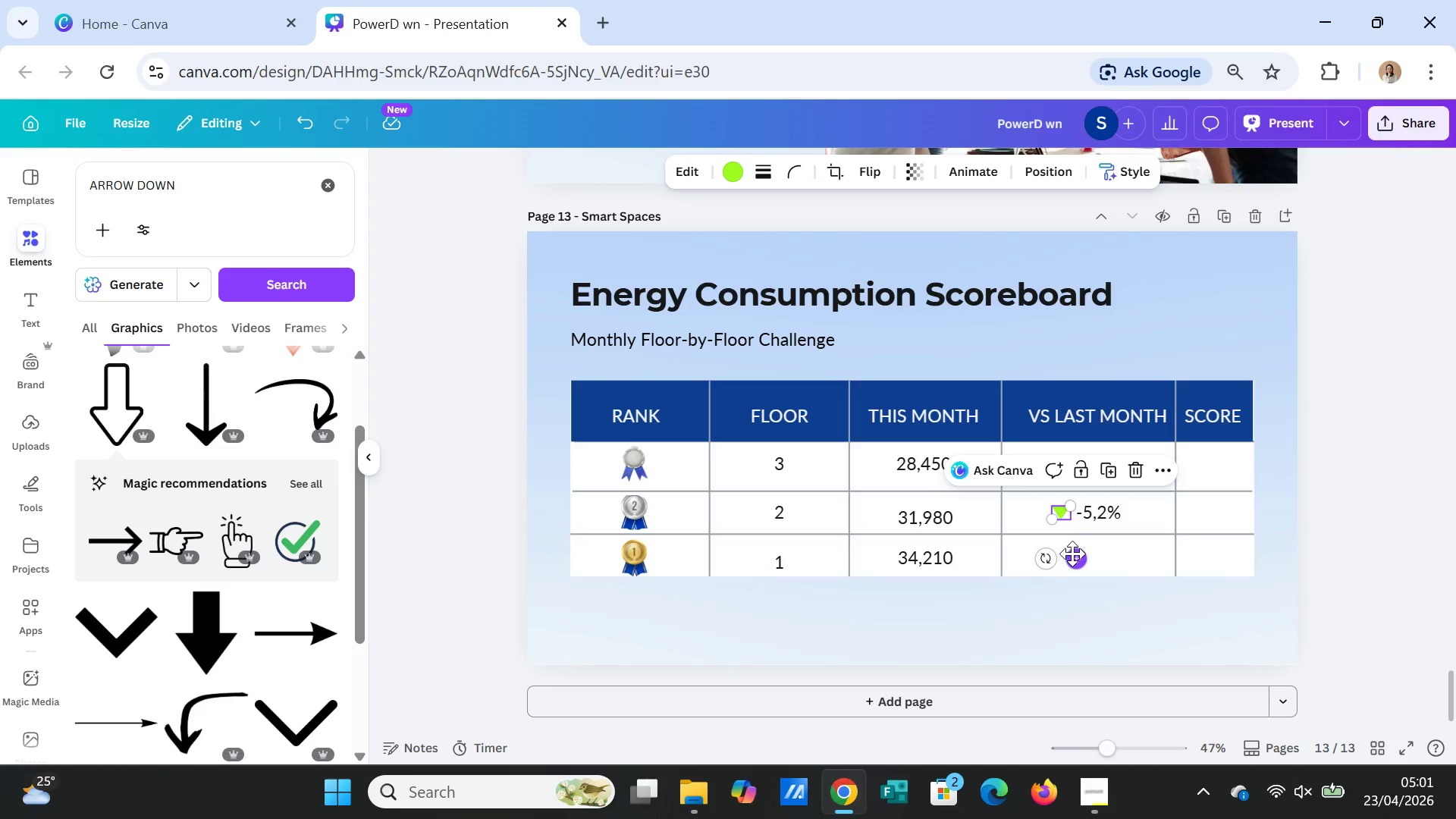 
left_click_drag(start_coordinate=[1074, 555], to_coordinate=[1068, 554])
 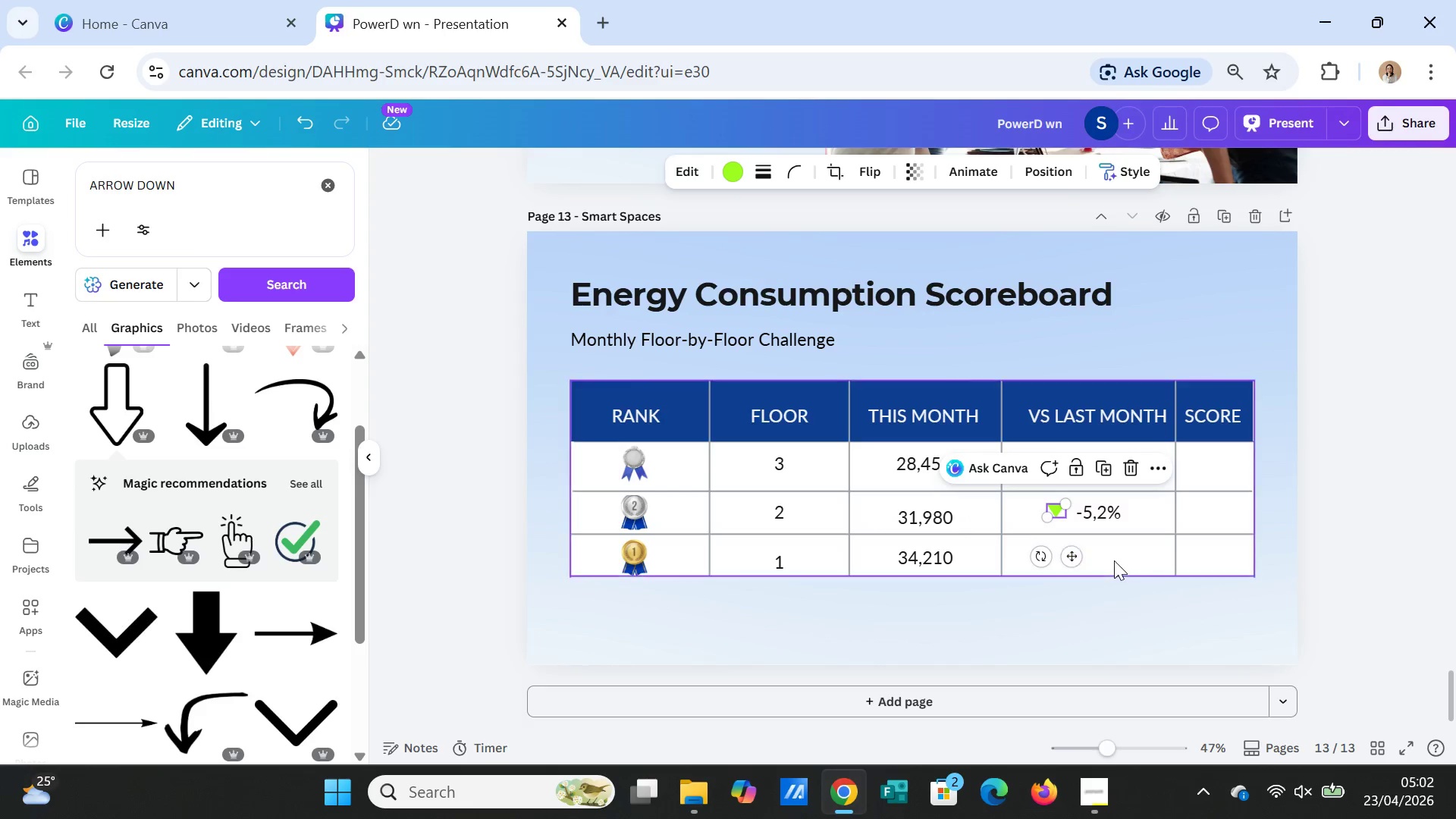 
left_click([1114, 560])
 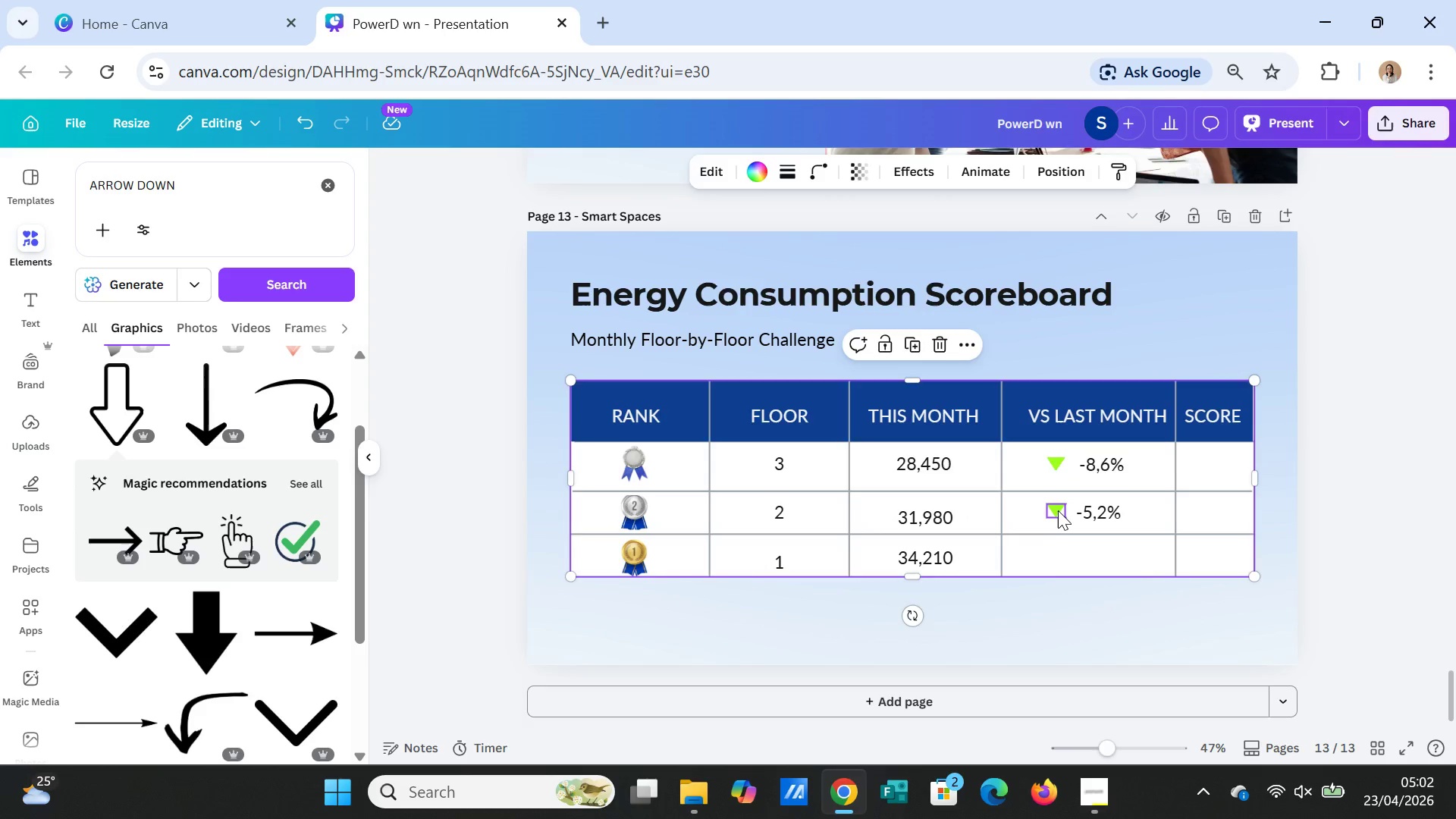 
left_click([1058, 510])
 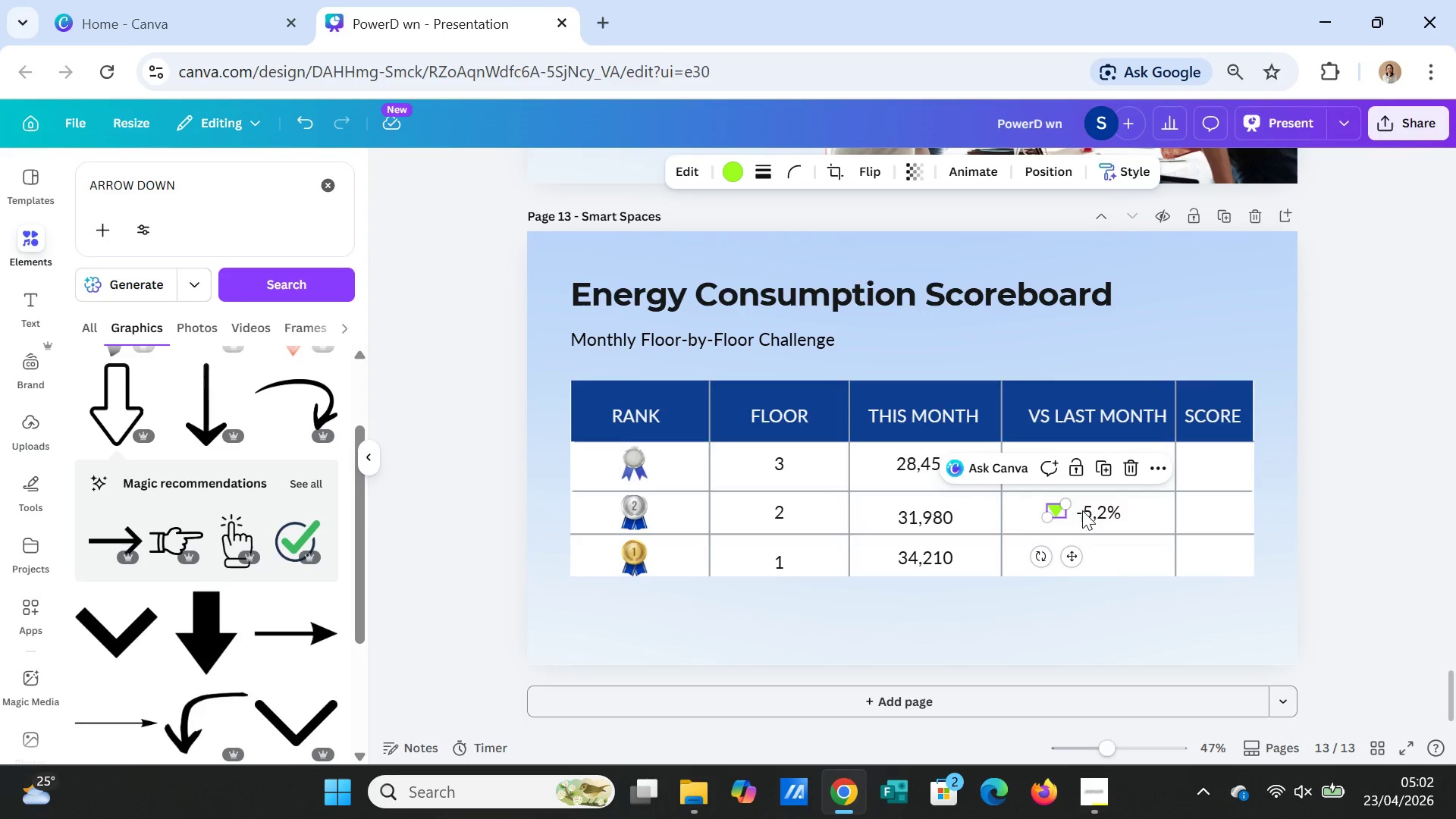 
hold_key(key=ShiftLeft, duration=0.83)
left_click([1098, 508])
 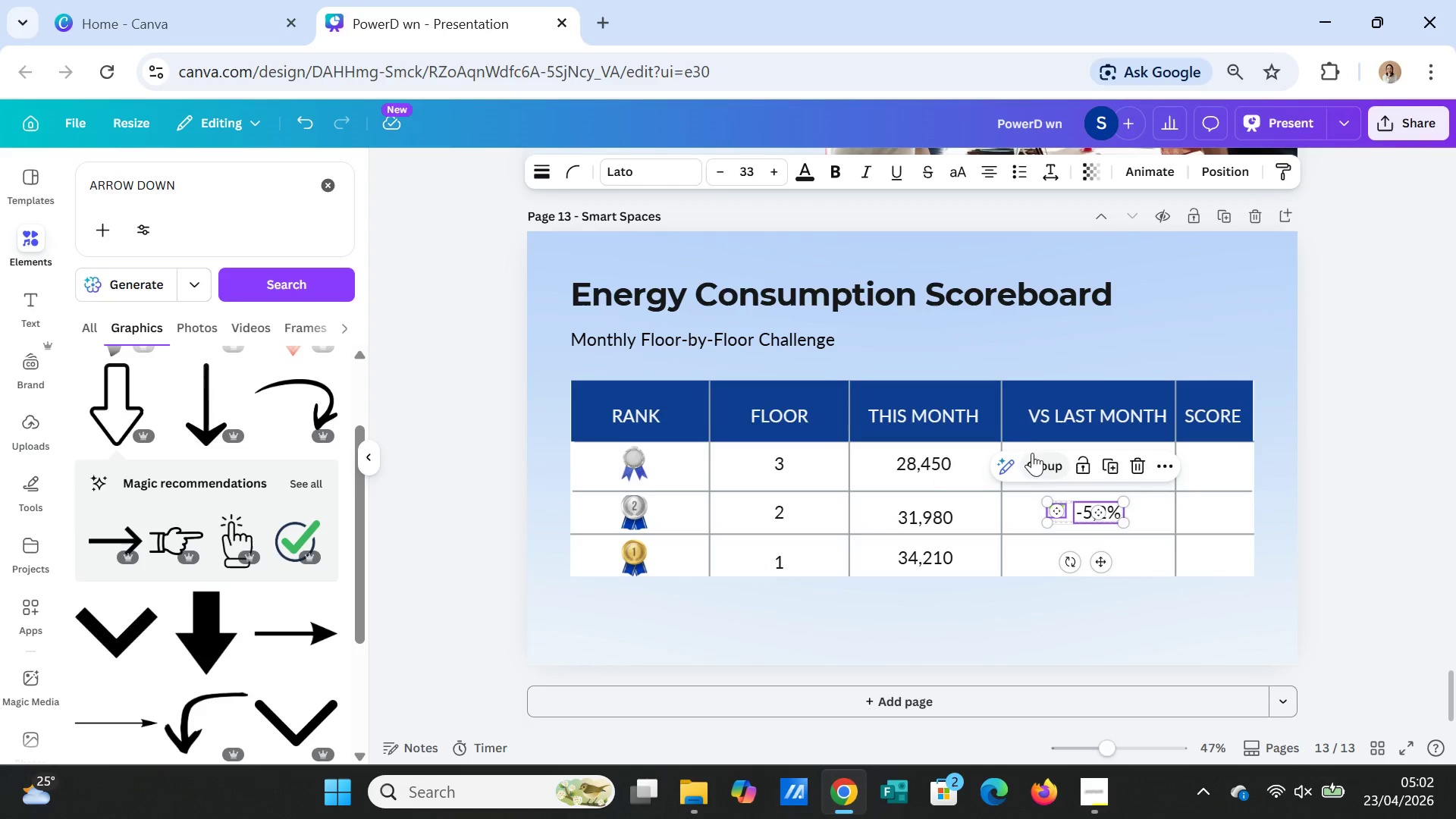 
left_click([1032, 447])
 